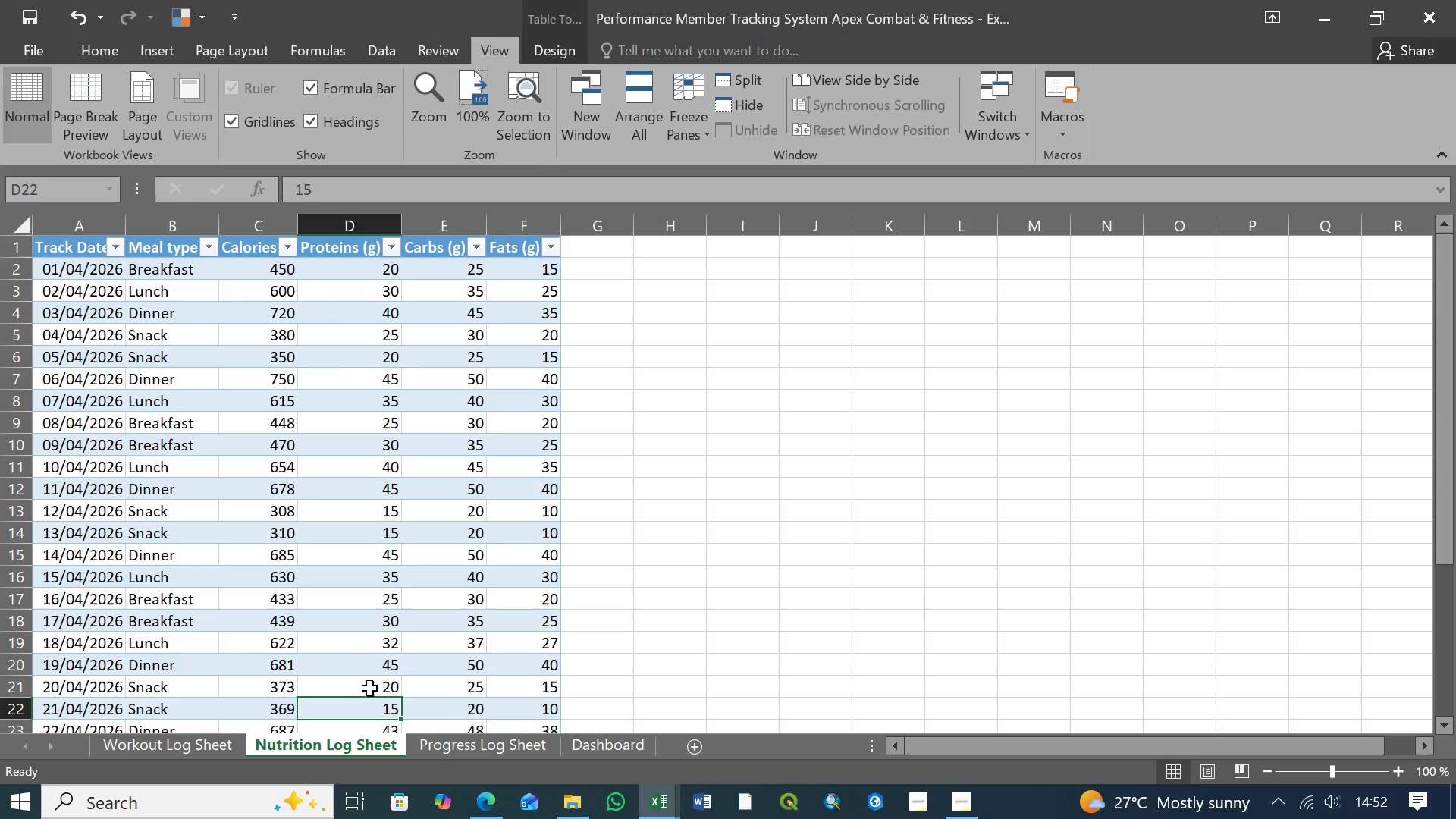 
key(0)
 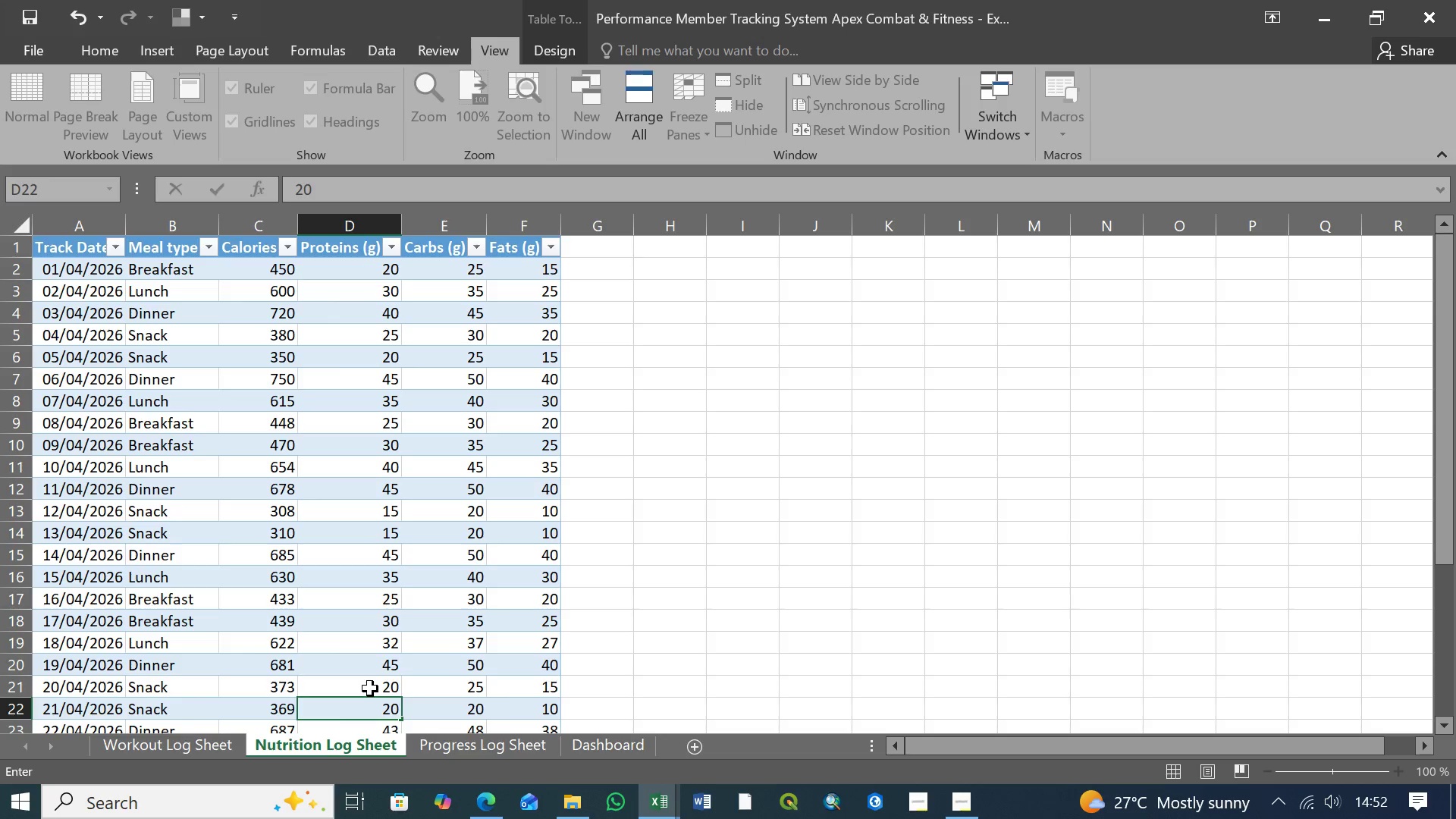 
key(ArrowDown)
 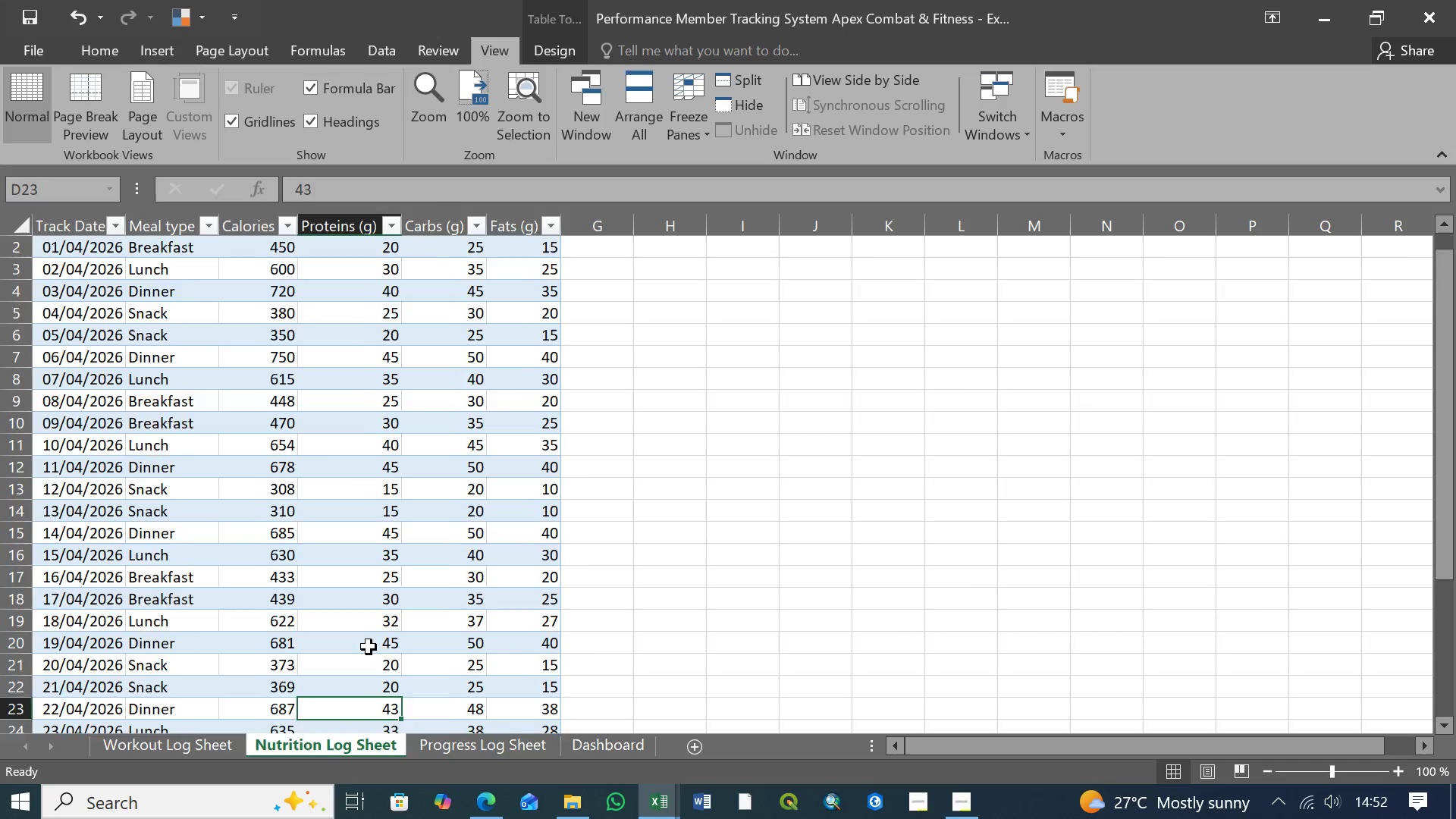 
scroll: coordinate [369, 647], scroll_direction: down, amount: 3.0
 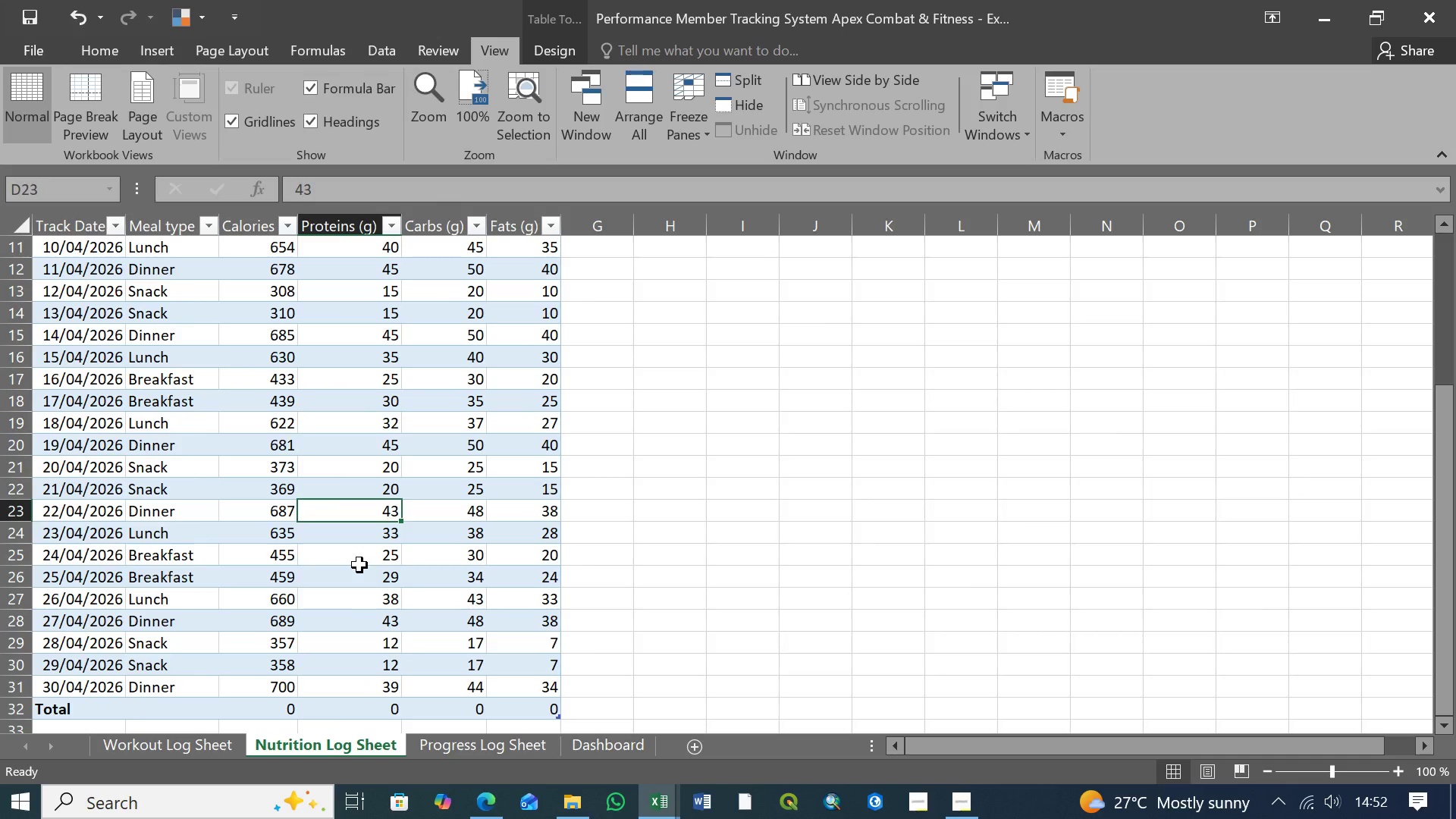 
type(45)
 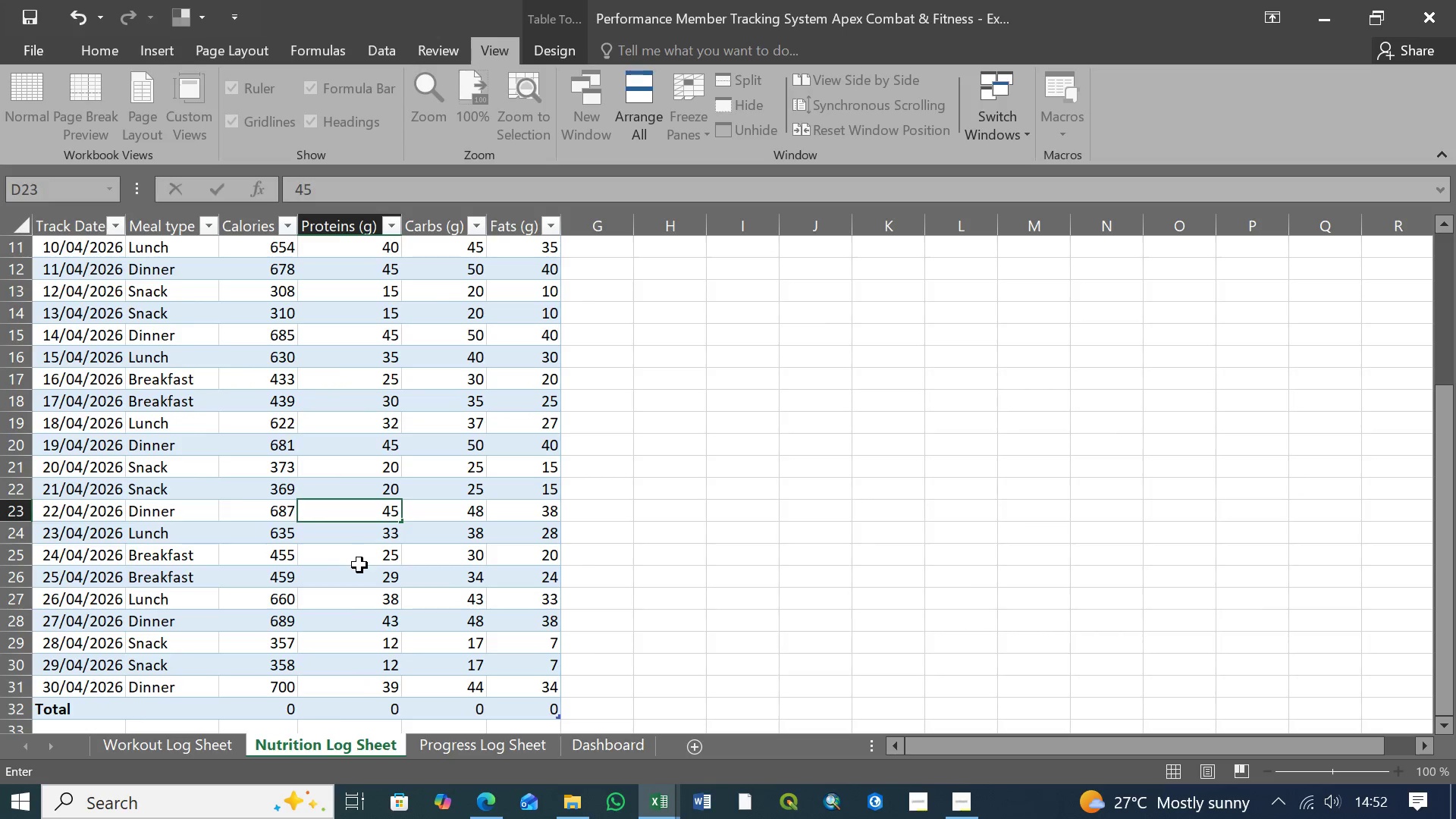 
key(ArrowDown)
 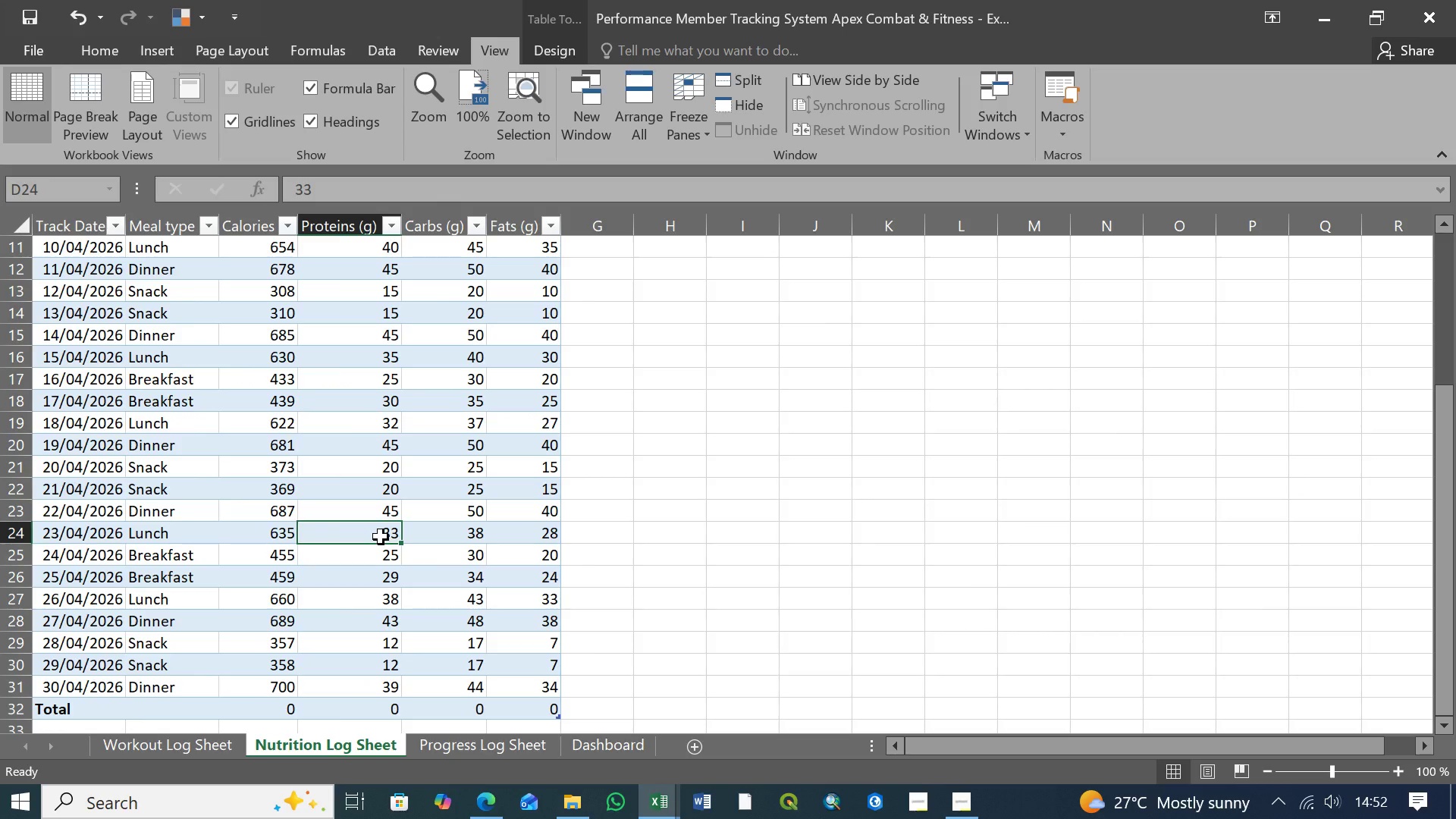 
type(35)
 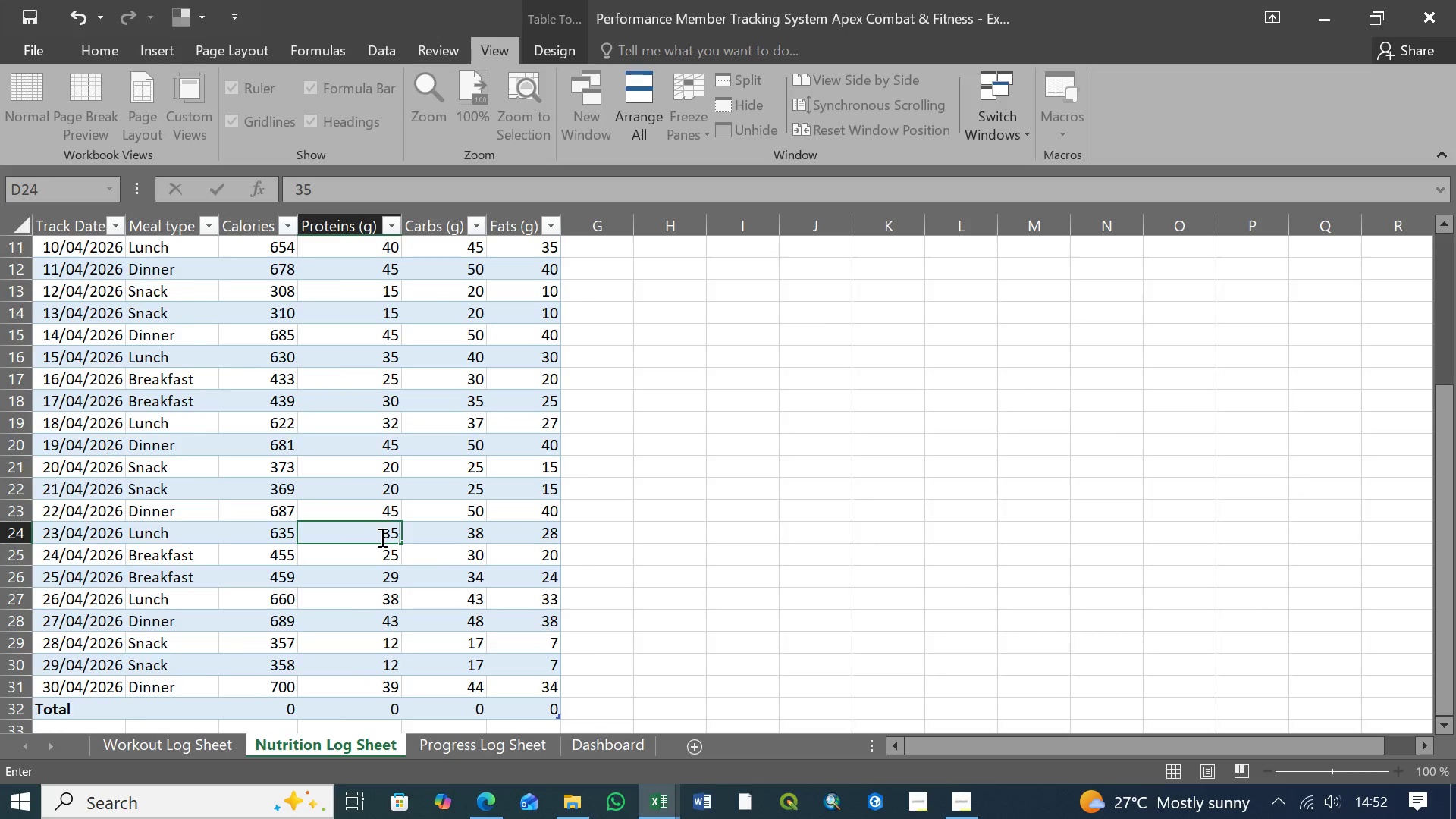 
key(ArrowDown)
 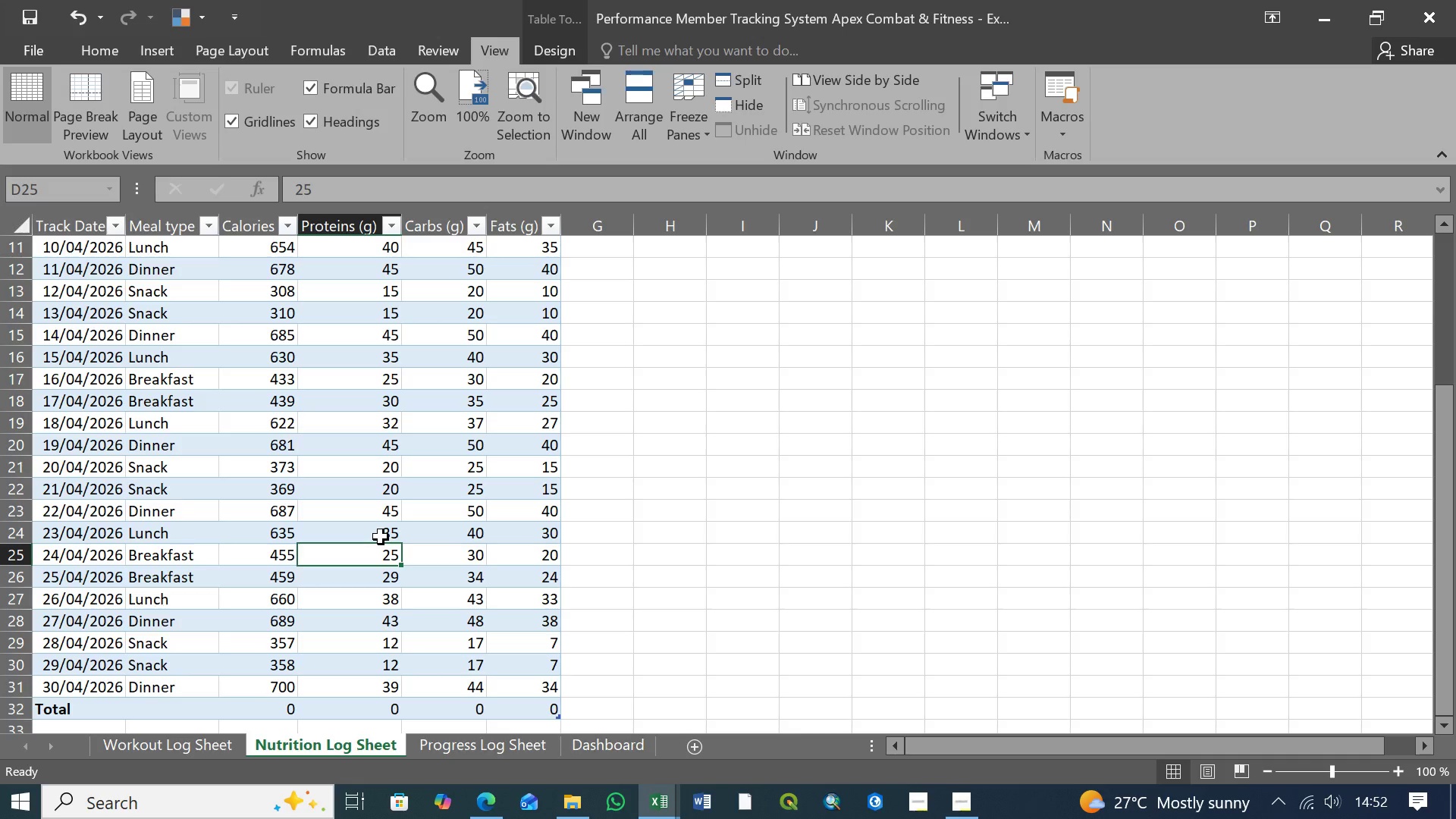 
key(ArrowDown)
 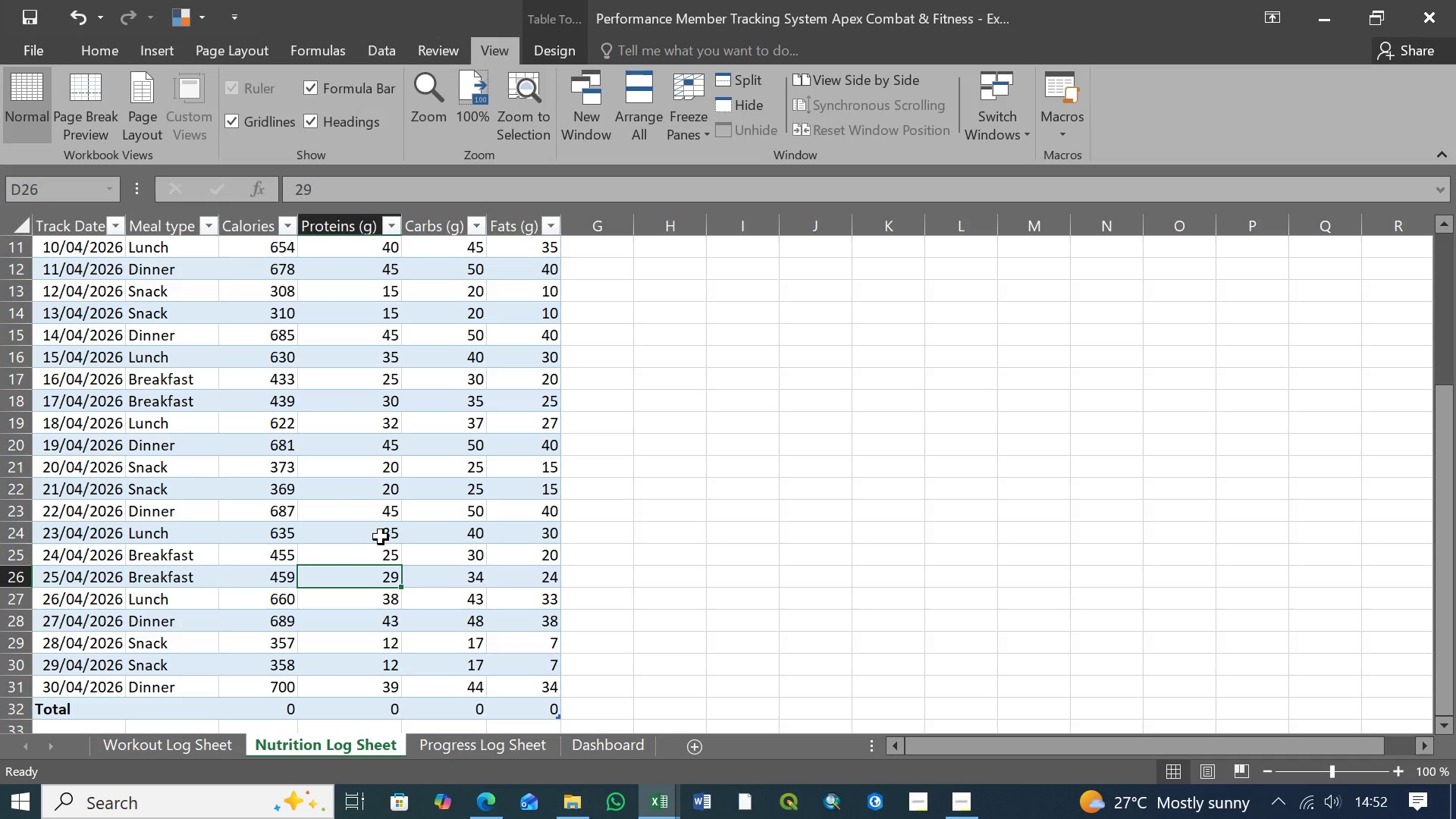 
type(30)
 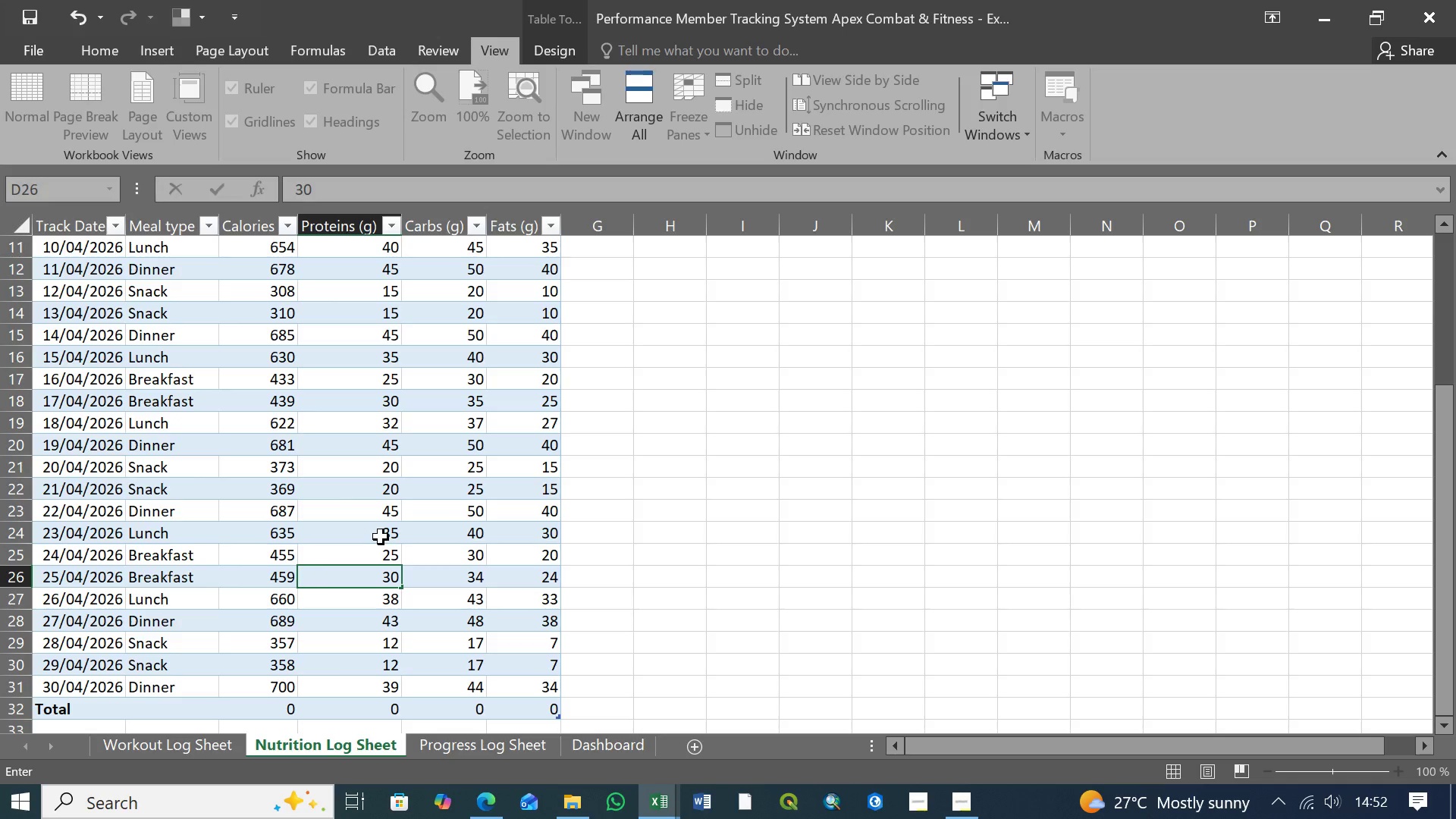 
key(ArrowDown)
 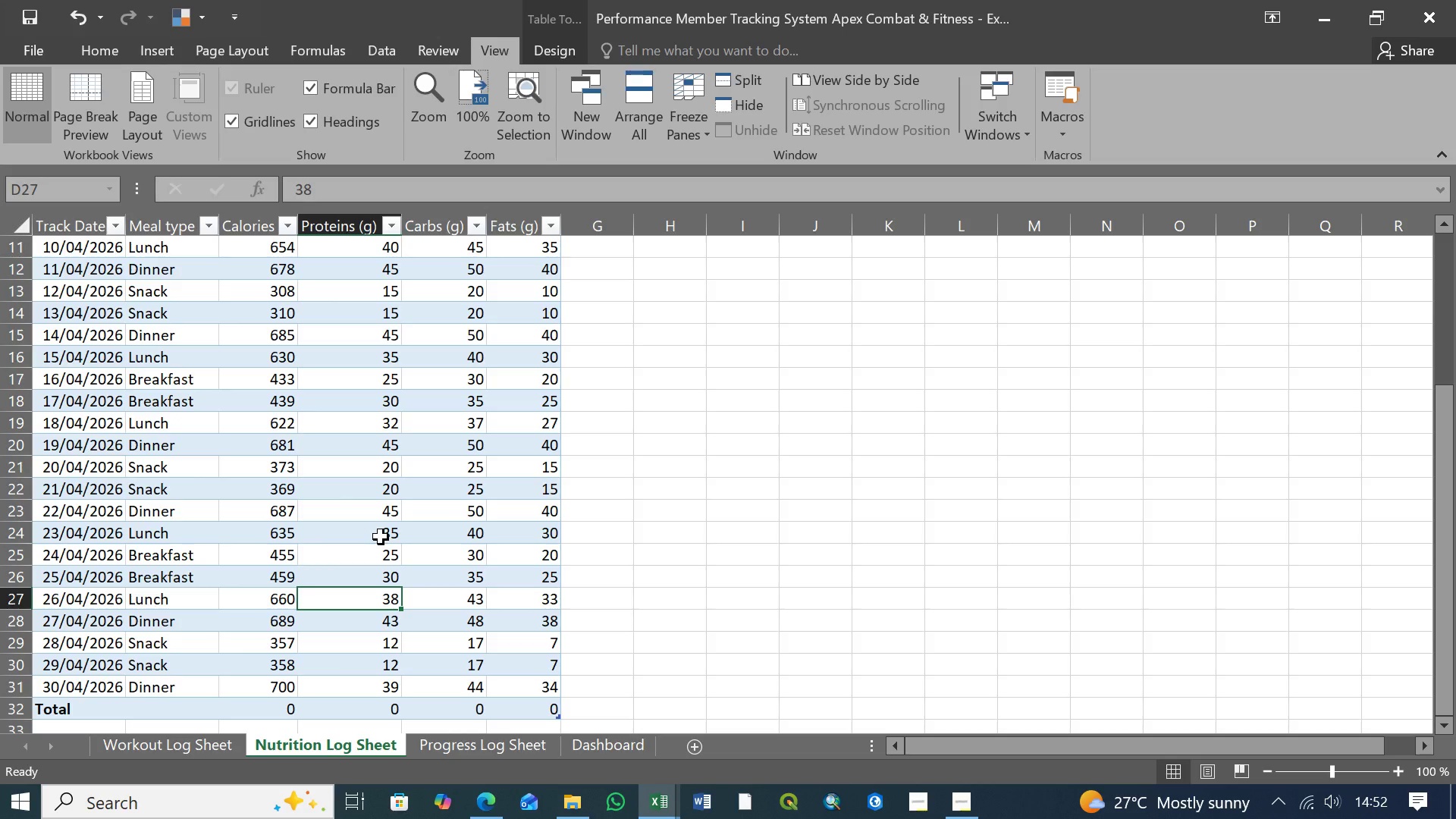 
type(40)
 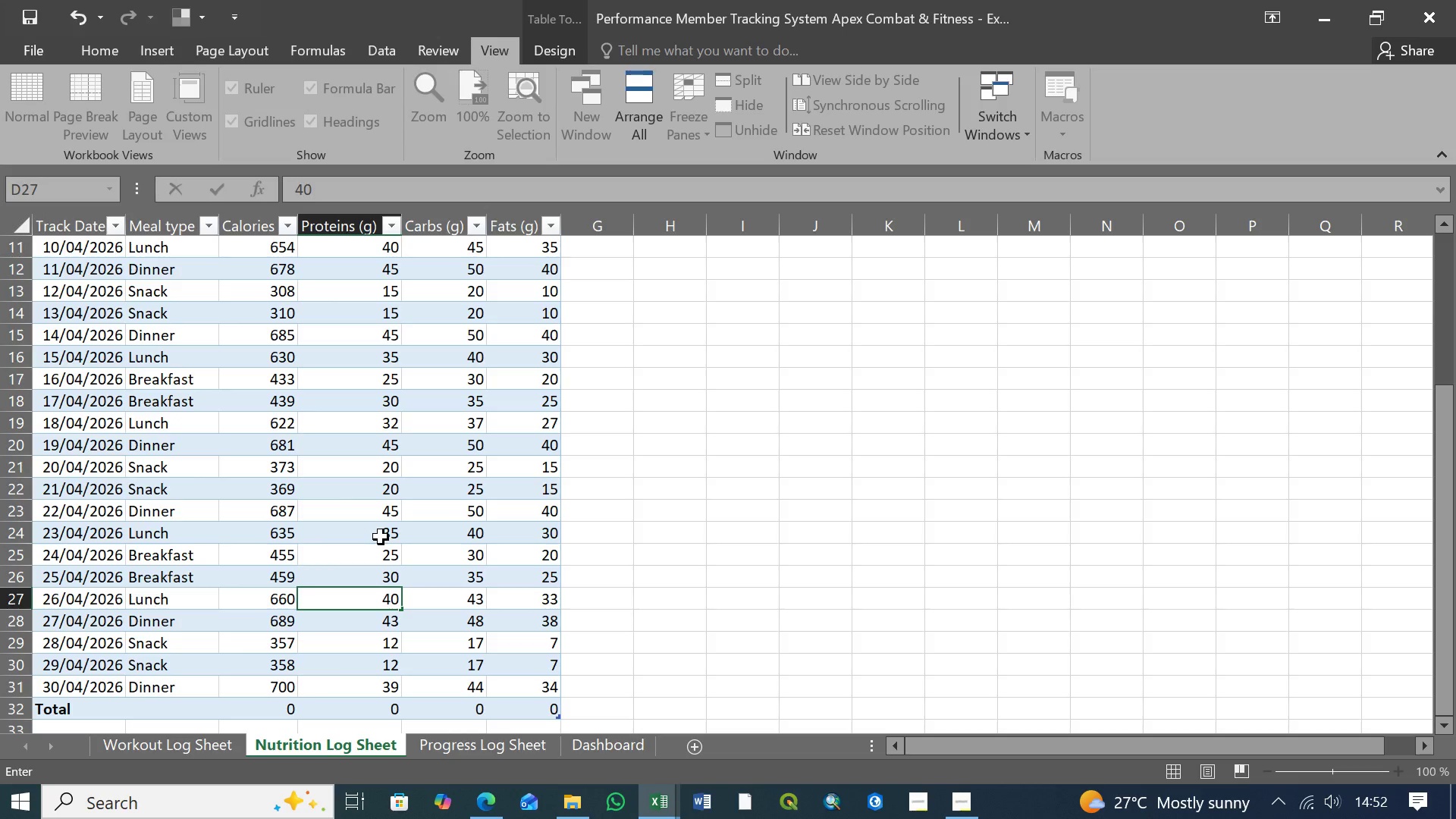 
key(ArrowDown)
 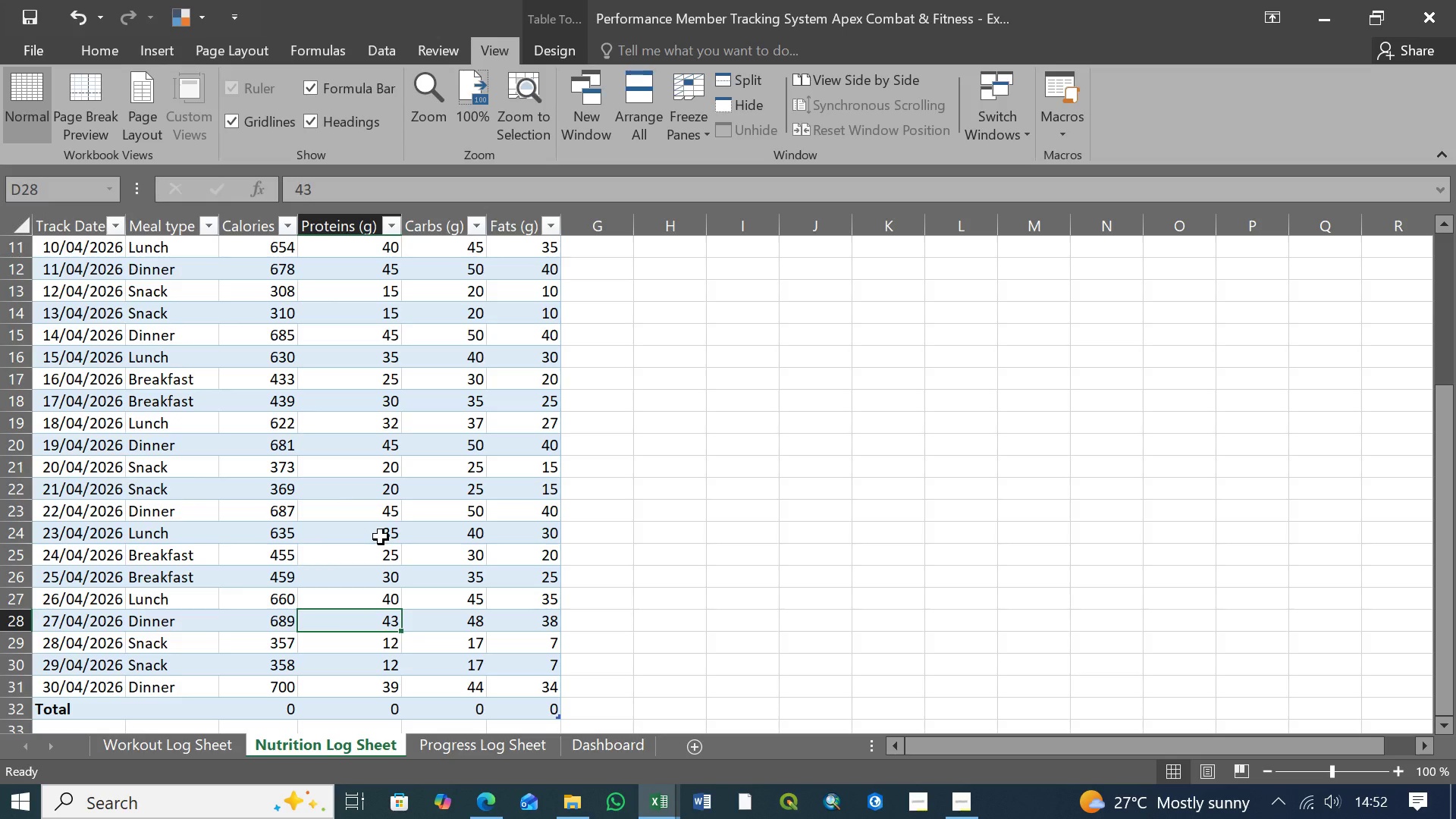 
type(45)
 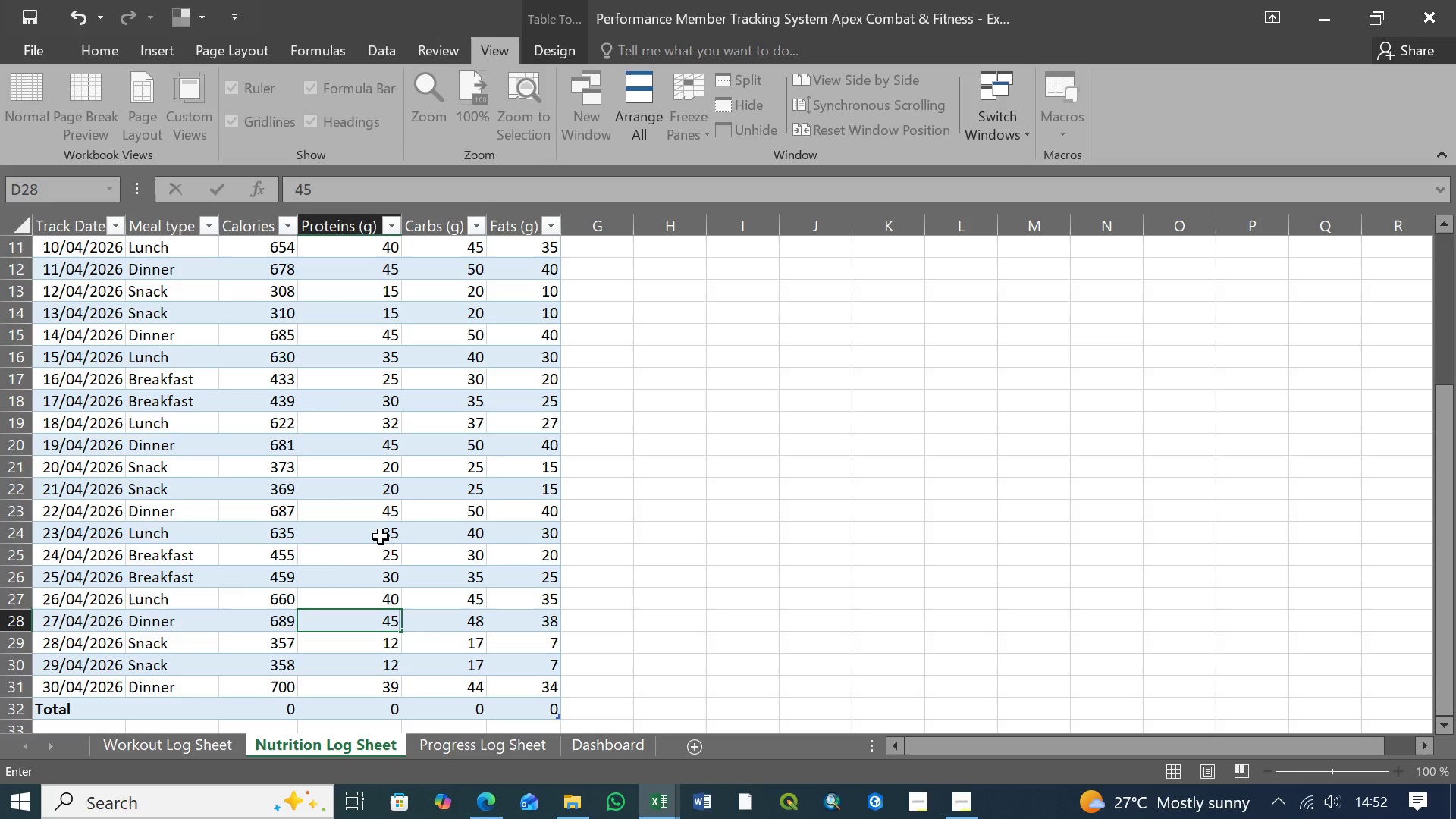 
key(ArrowDown)
 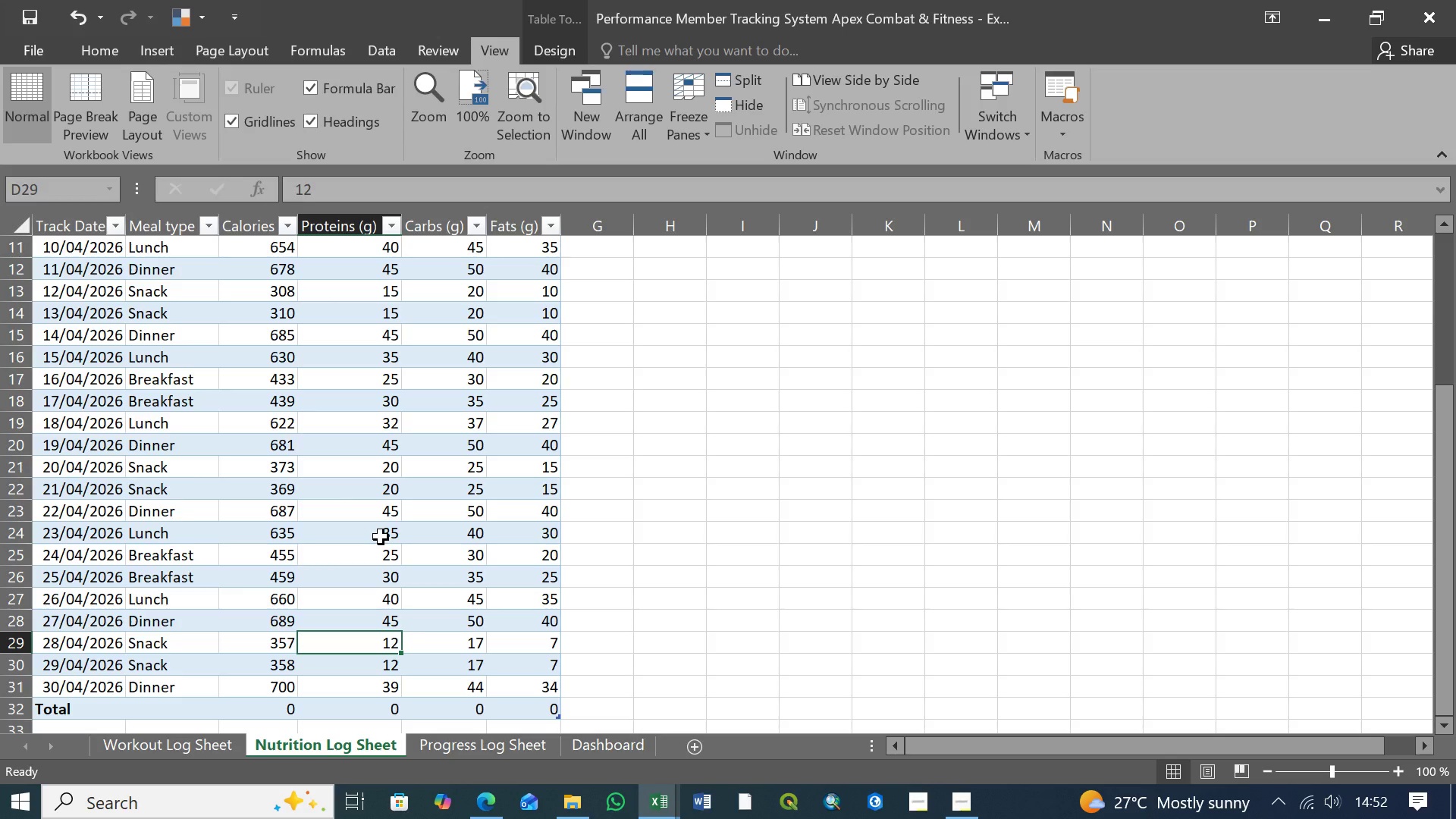 
type(20)
 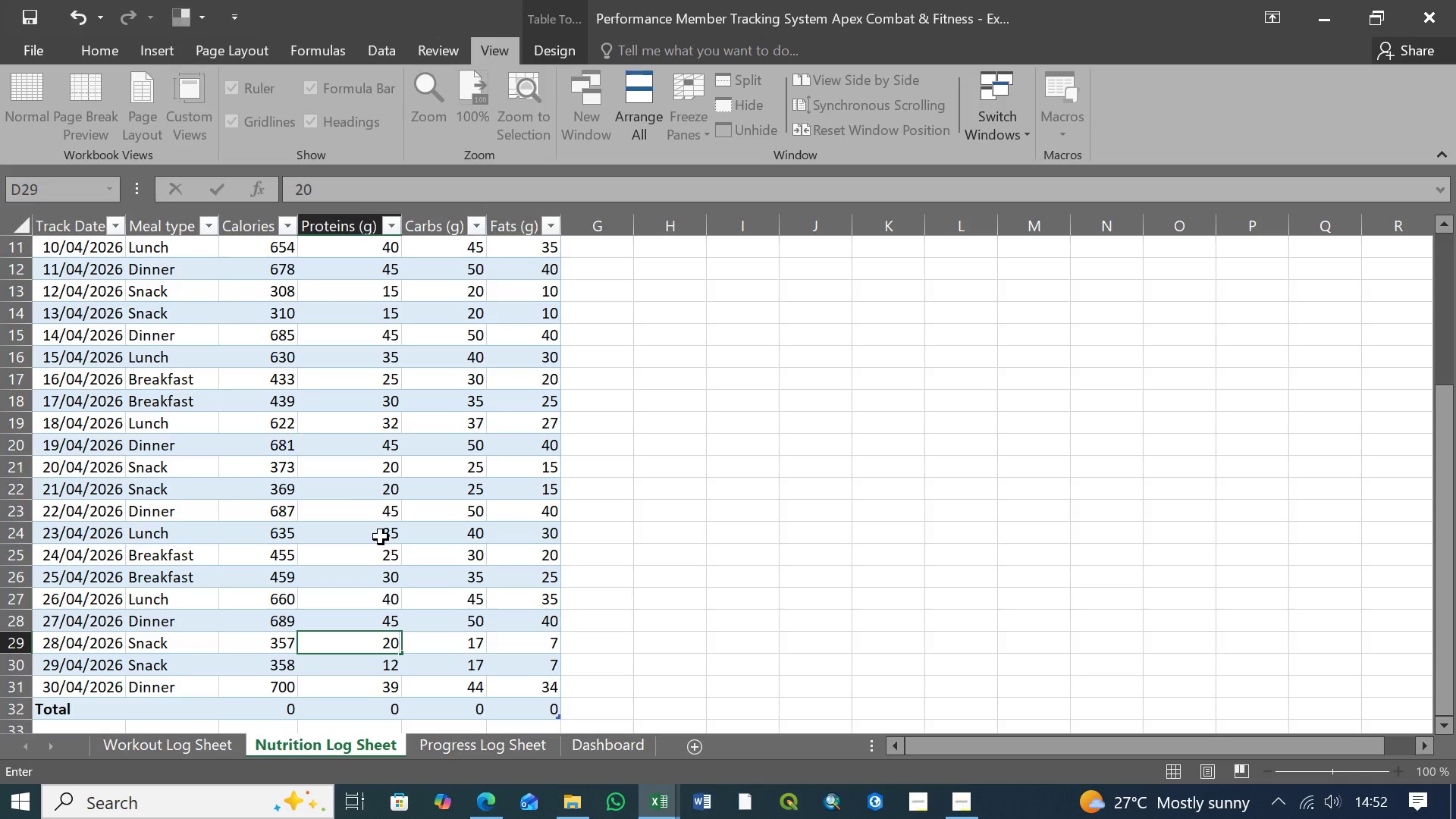 
key(ArrowDown)
 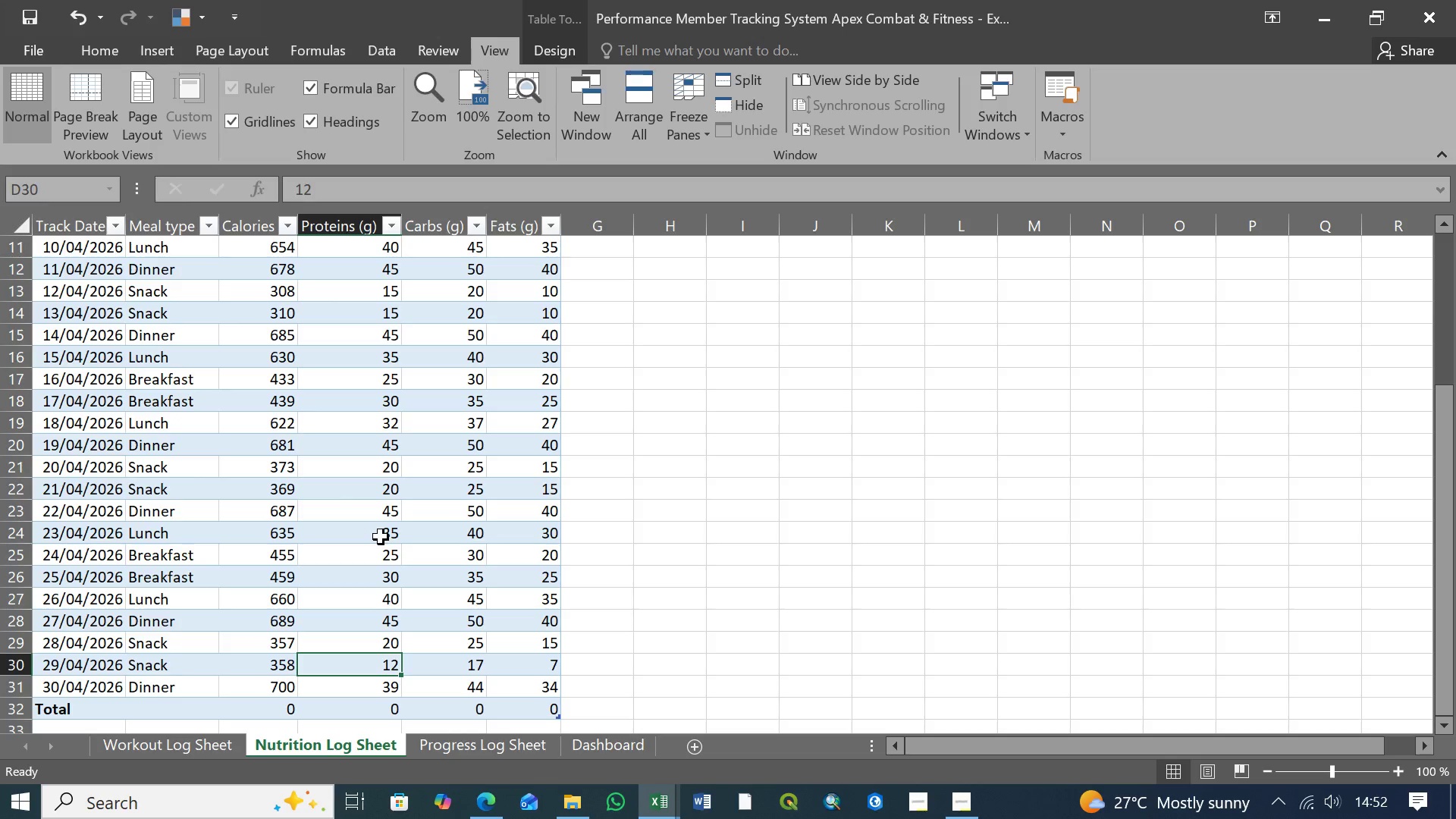 
type(20)
 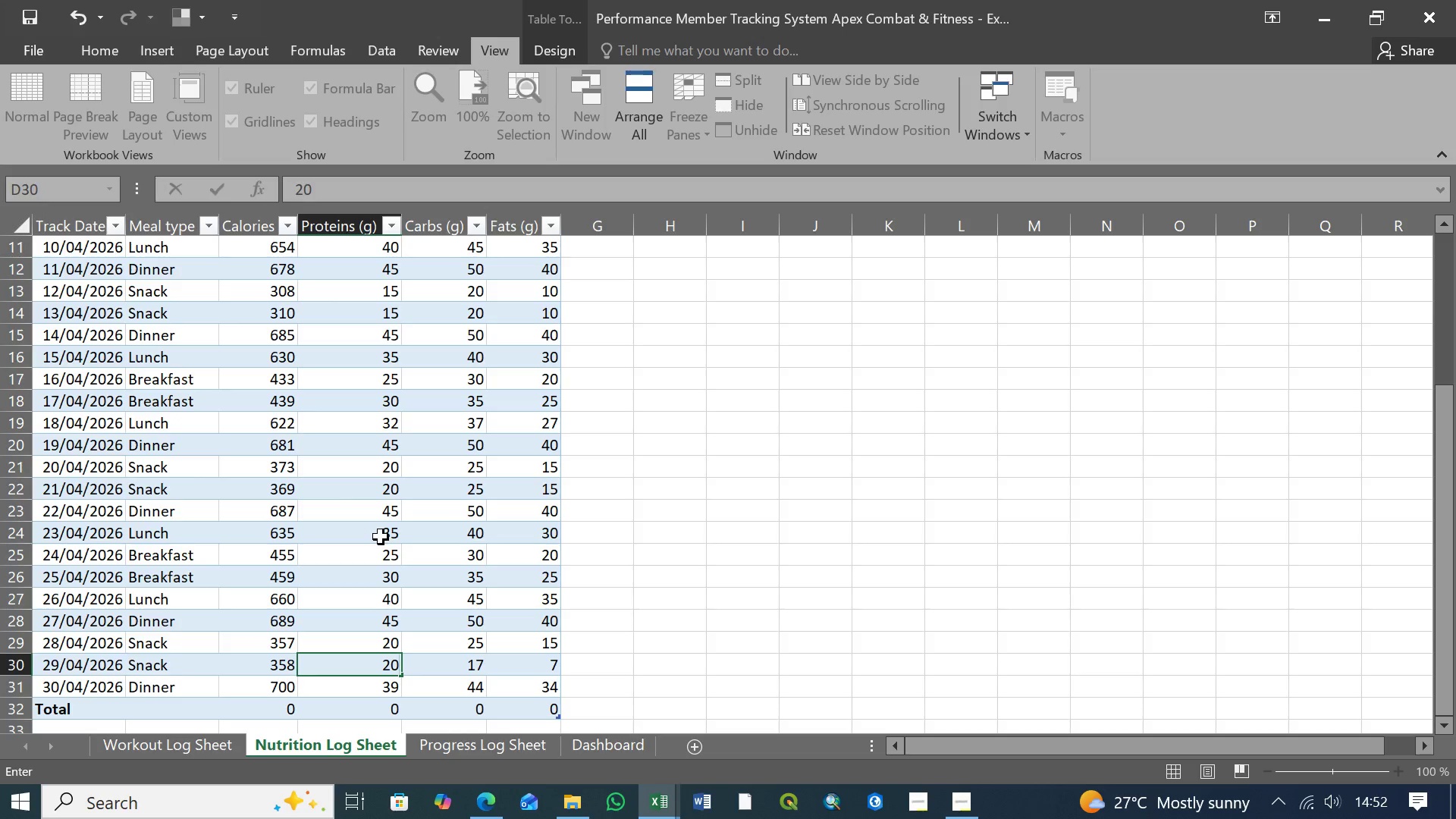 
key(ArrowDown)
 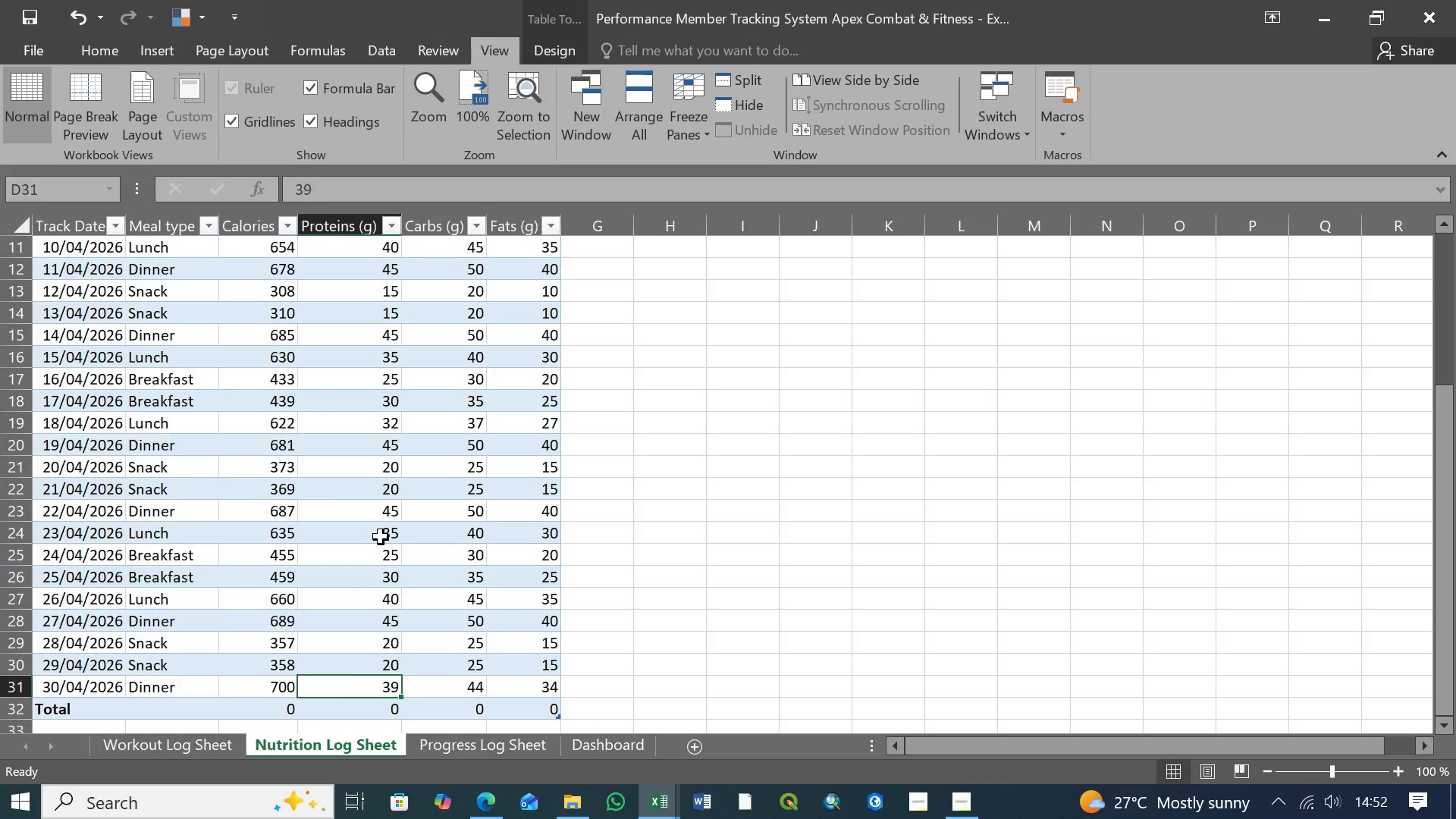 
wait(5.66)
 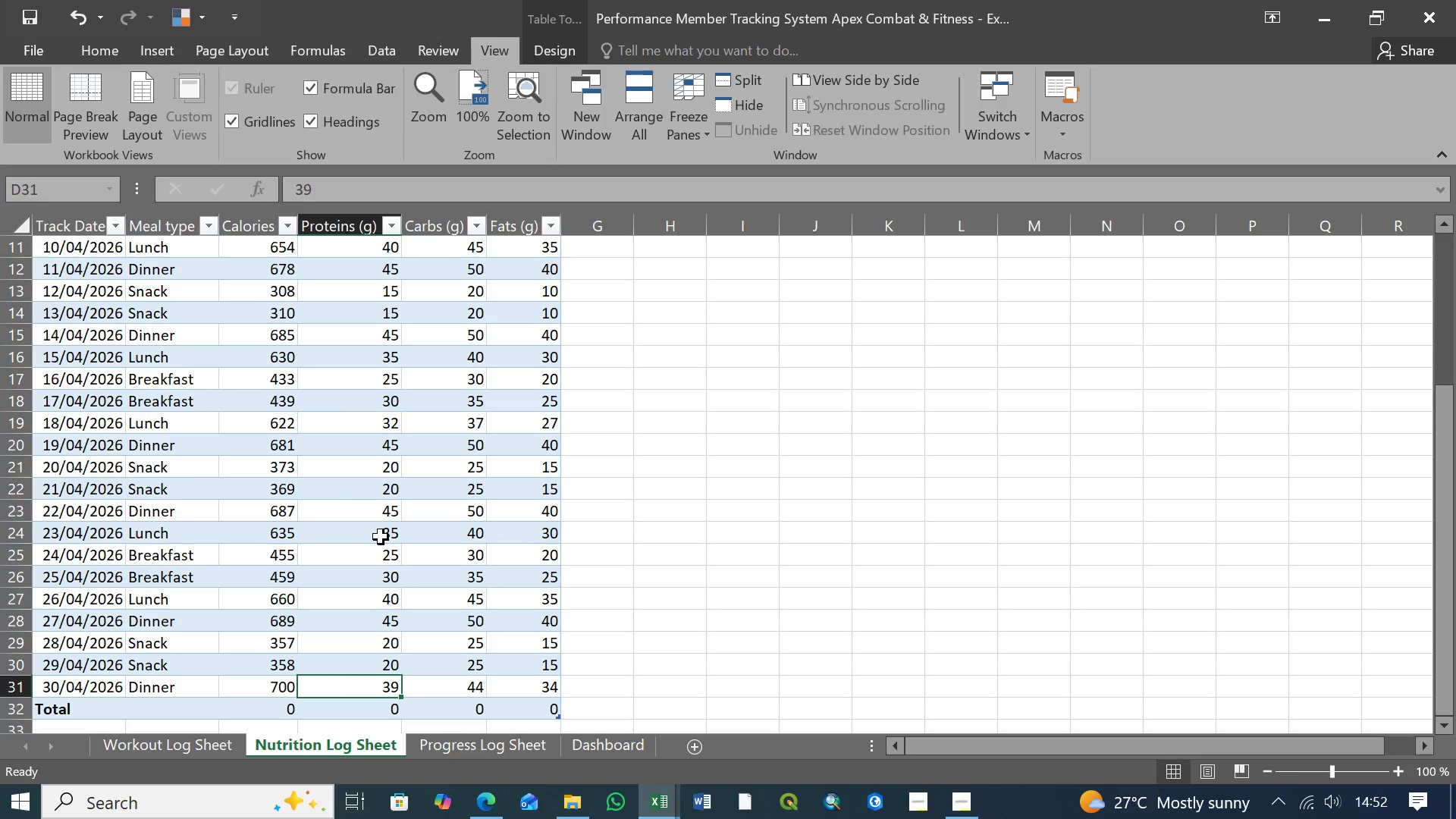 
type(40)
 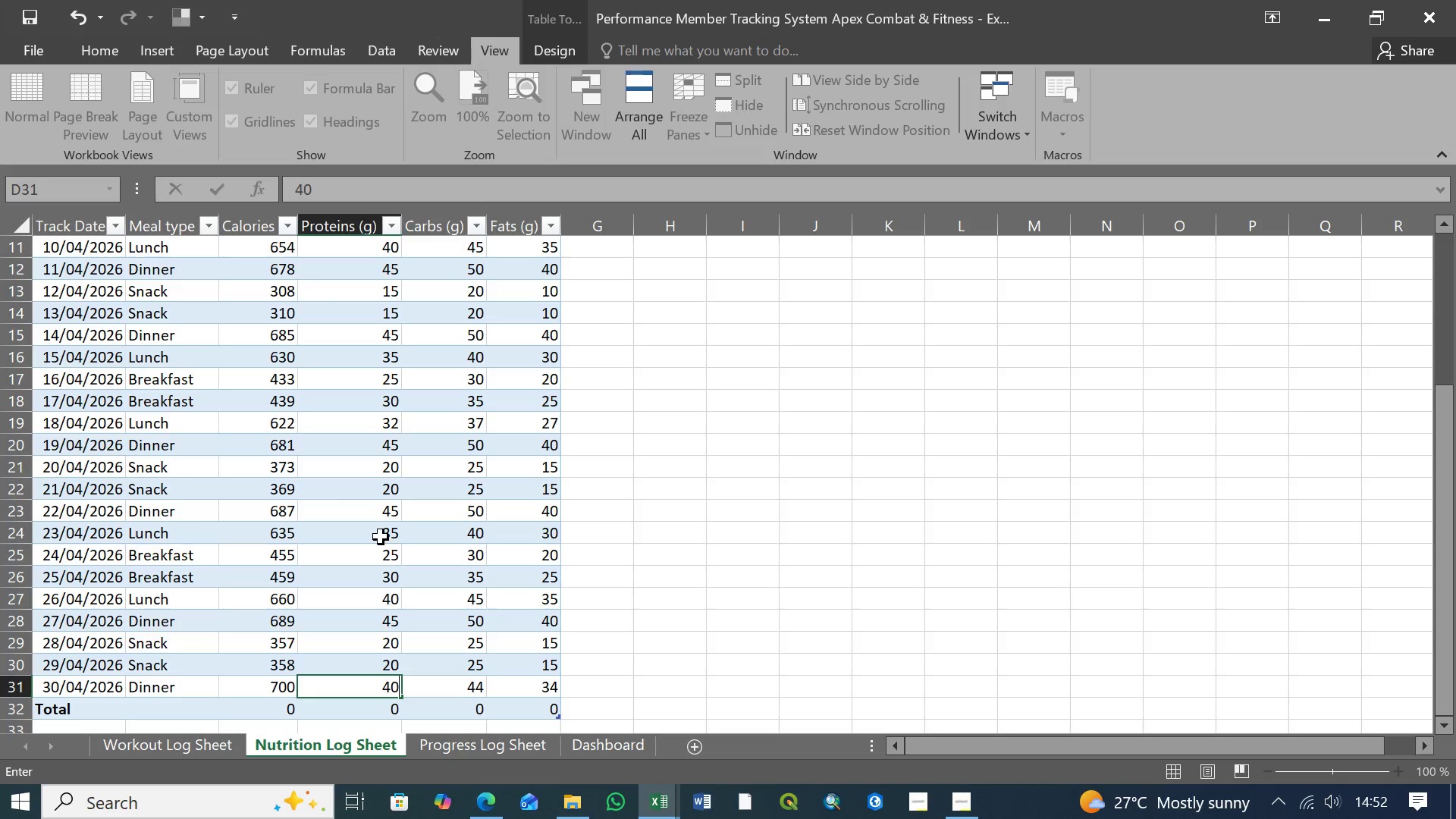 
key(ArrowDown)
 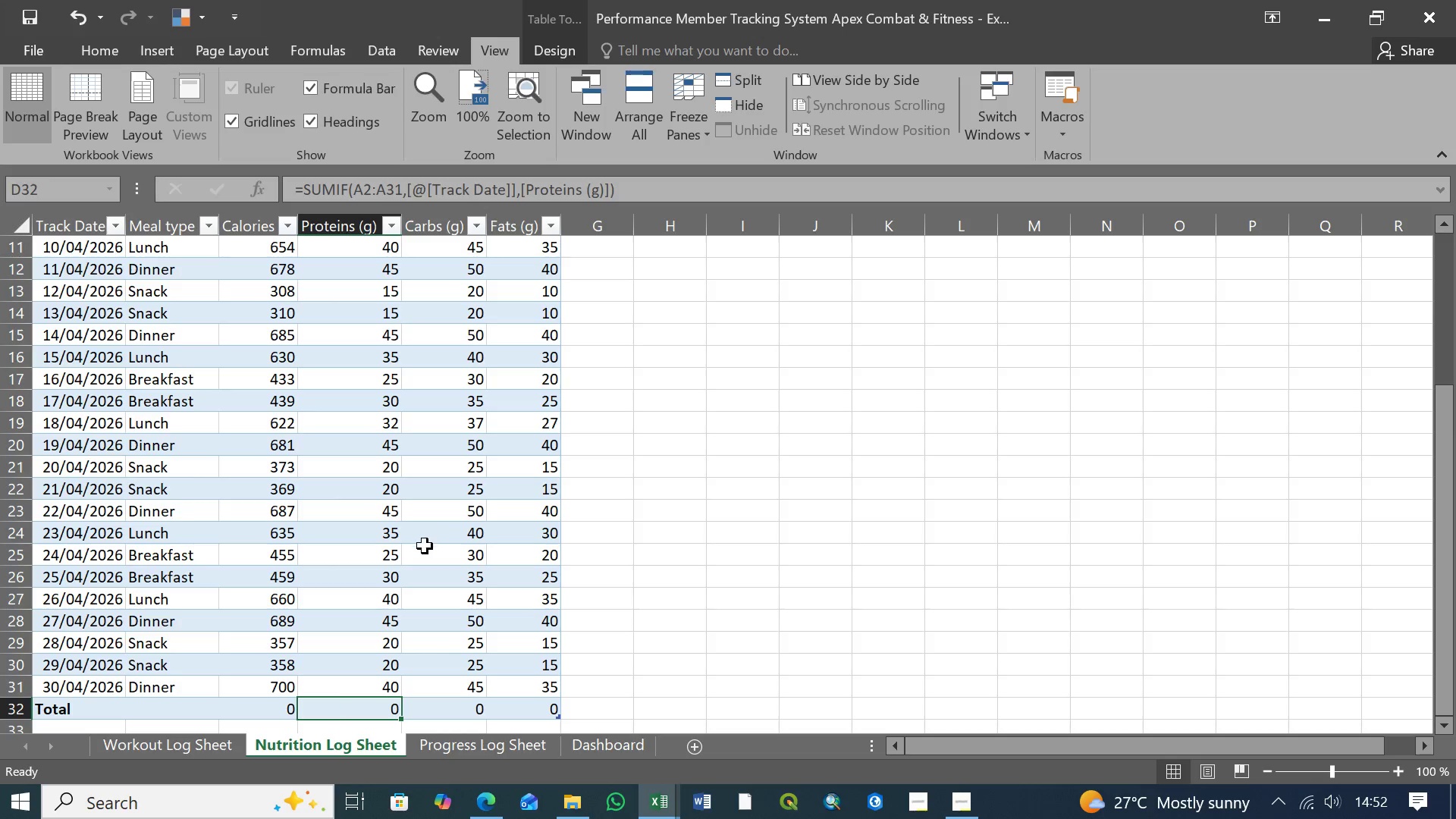 
scroll: coordinate [425, 547], scroll_direction: up, amount: 14.0
 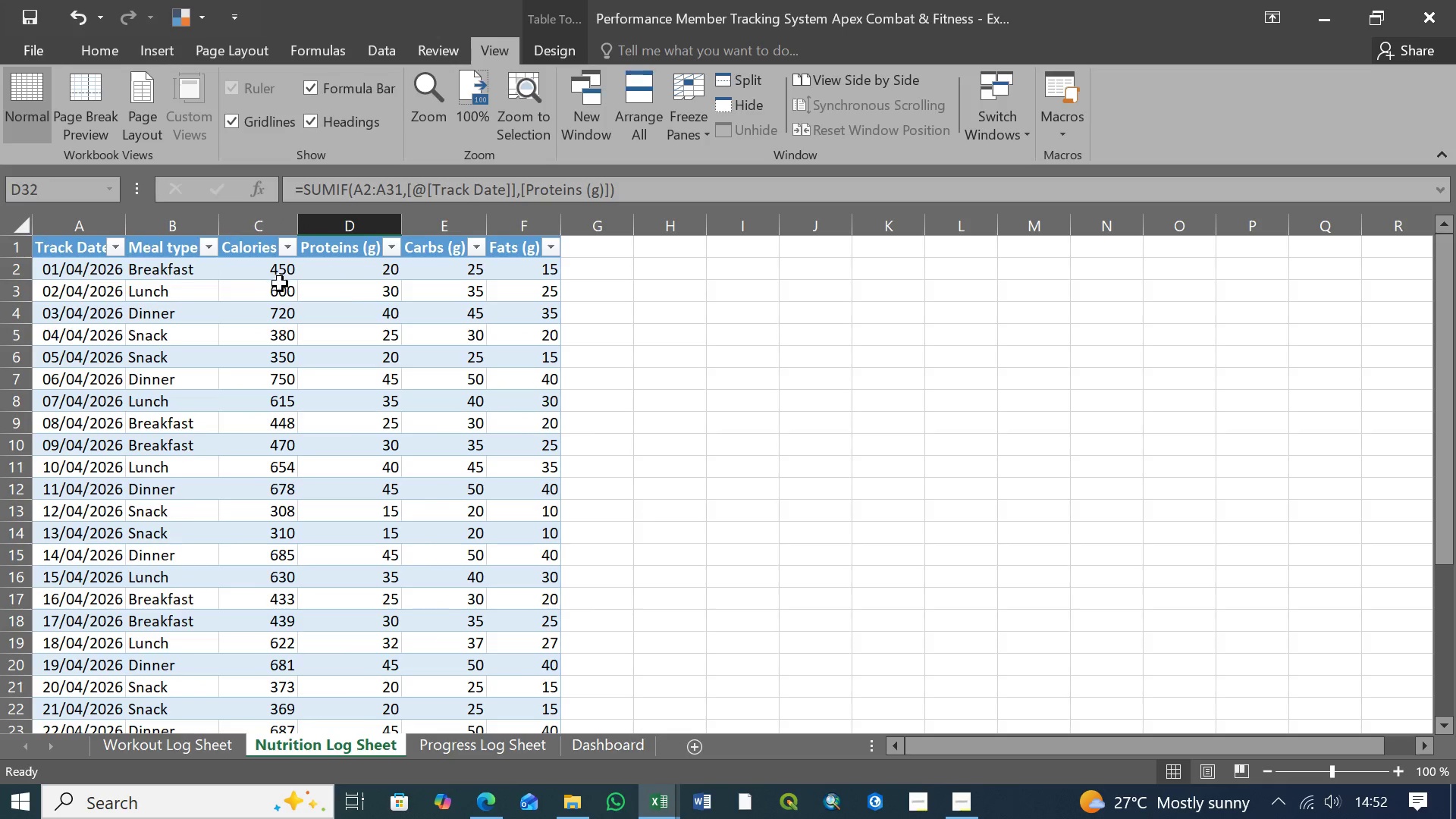 
left_click([286, 271])
 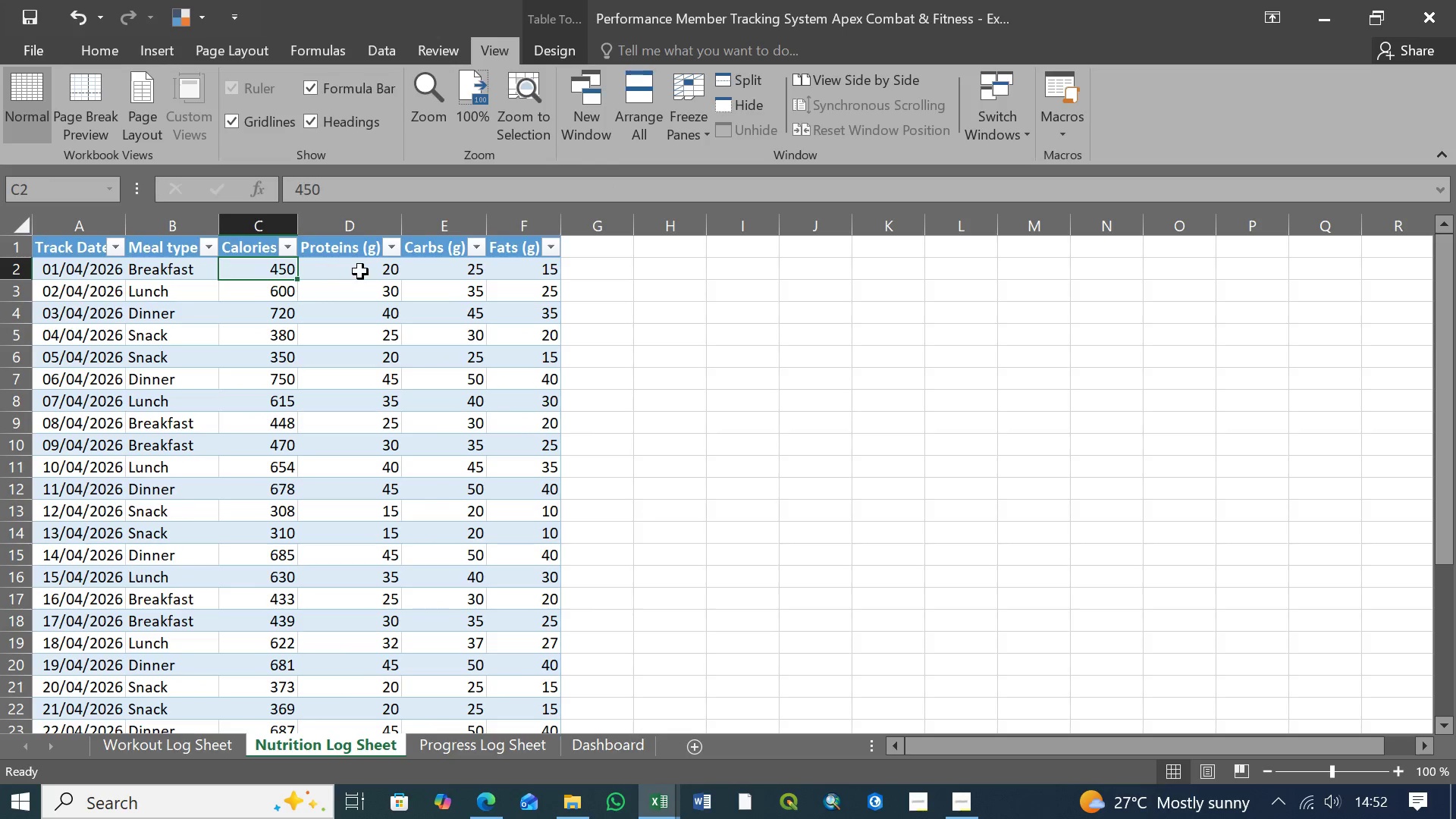 
left_click([360, 271])
 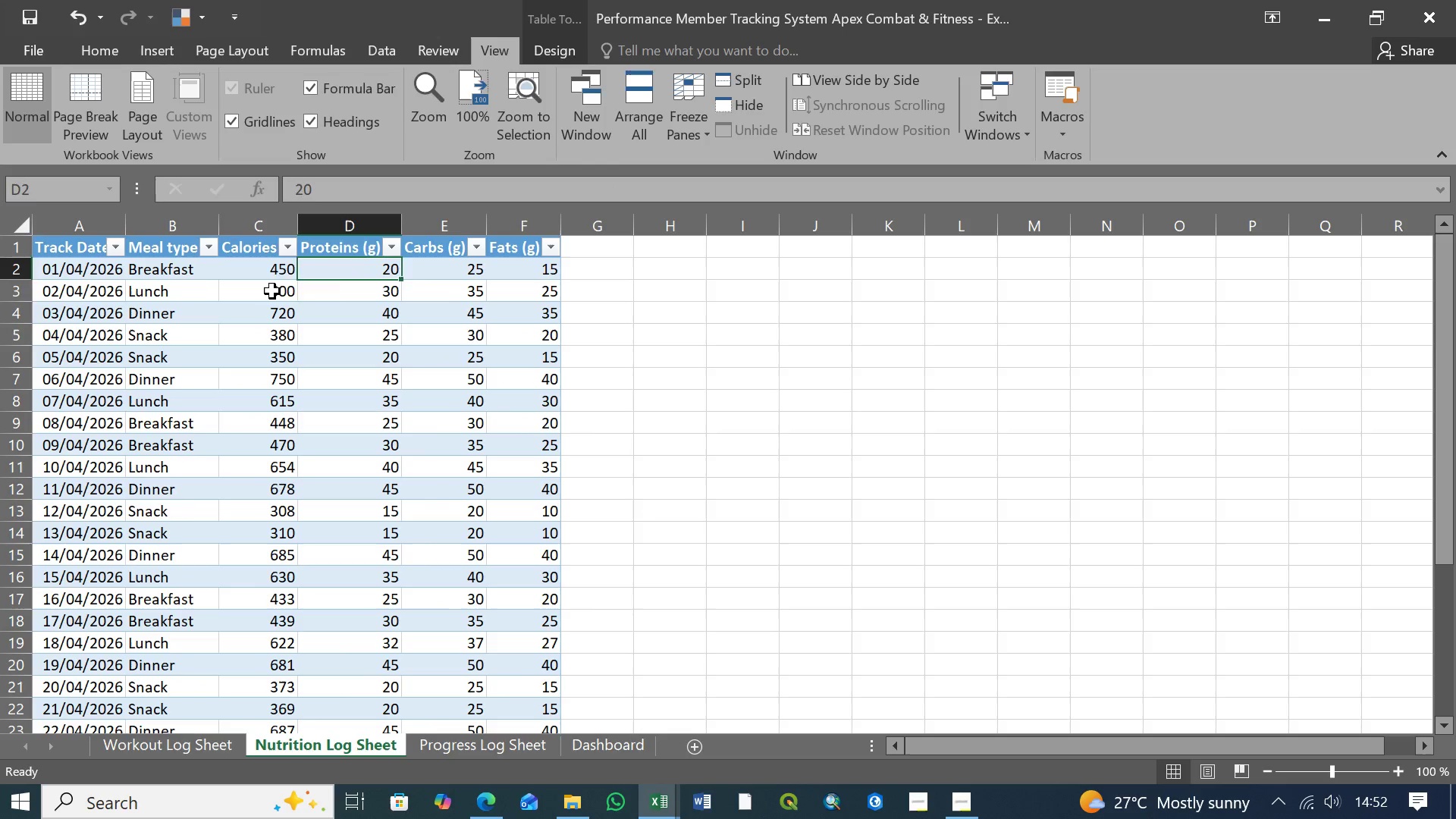 
left_click([272, 291])
 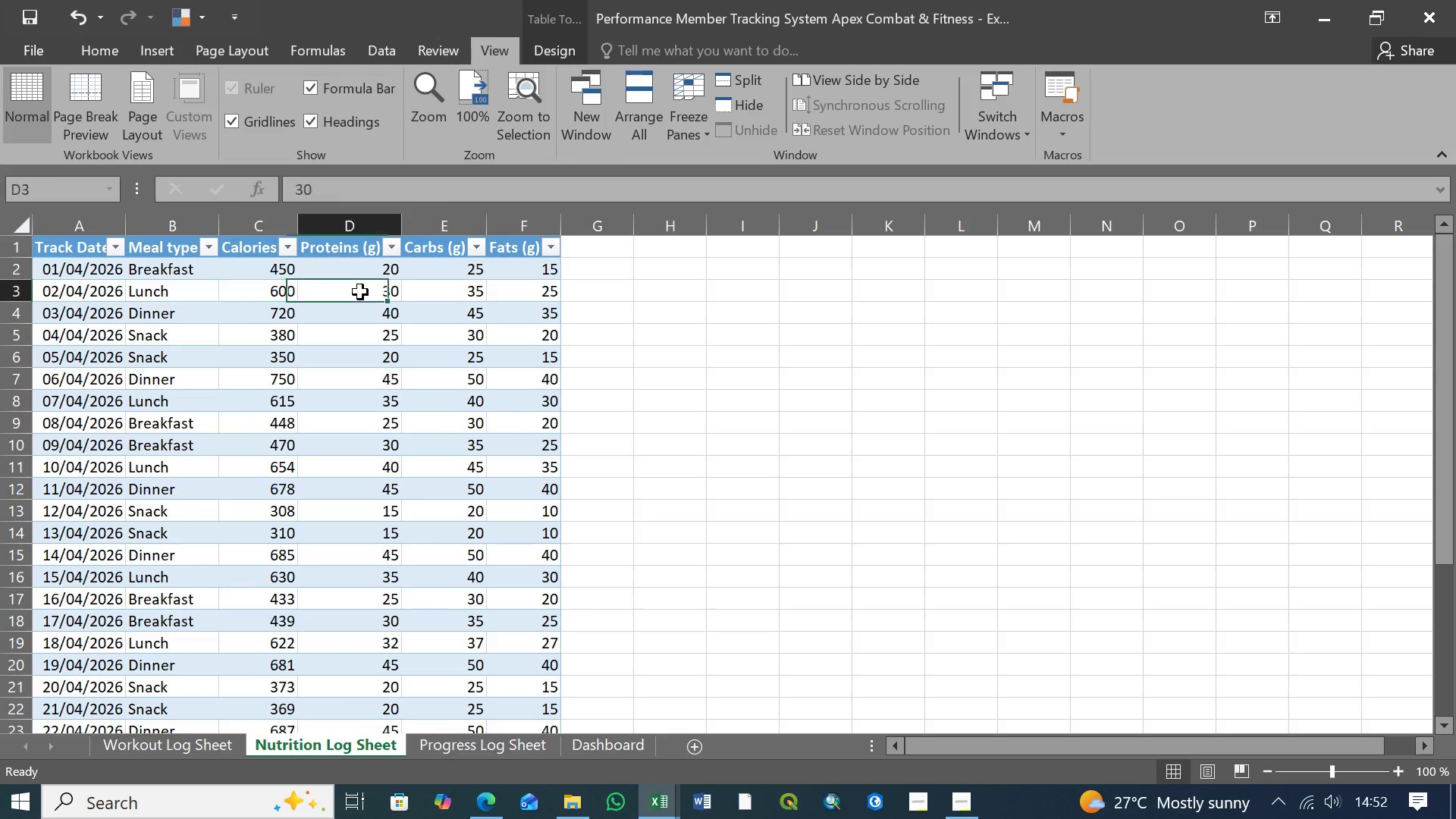 
double_click([360, 292])
 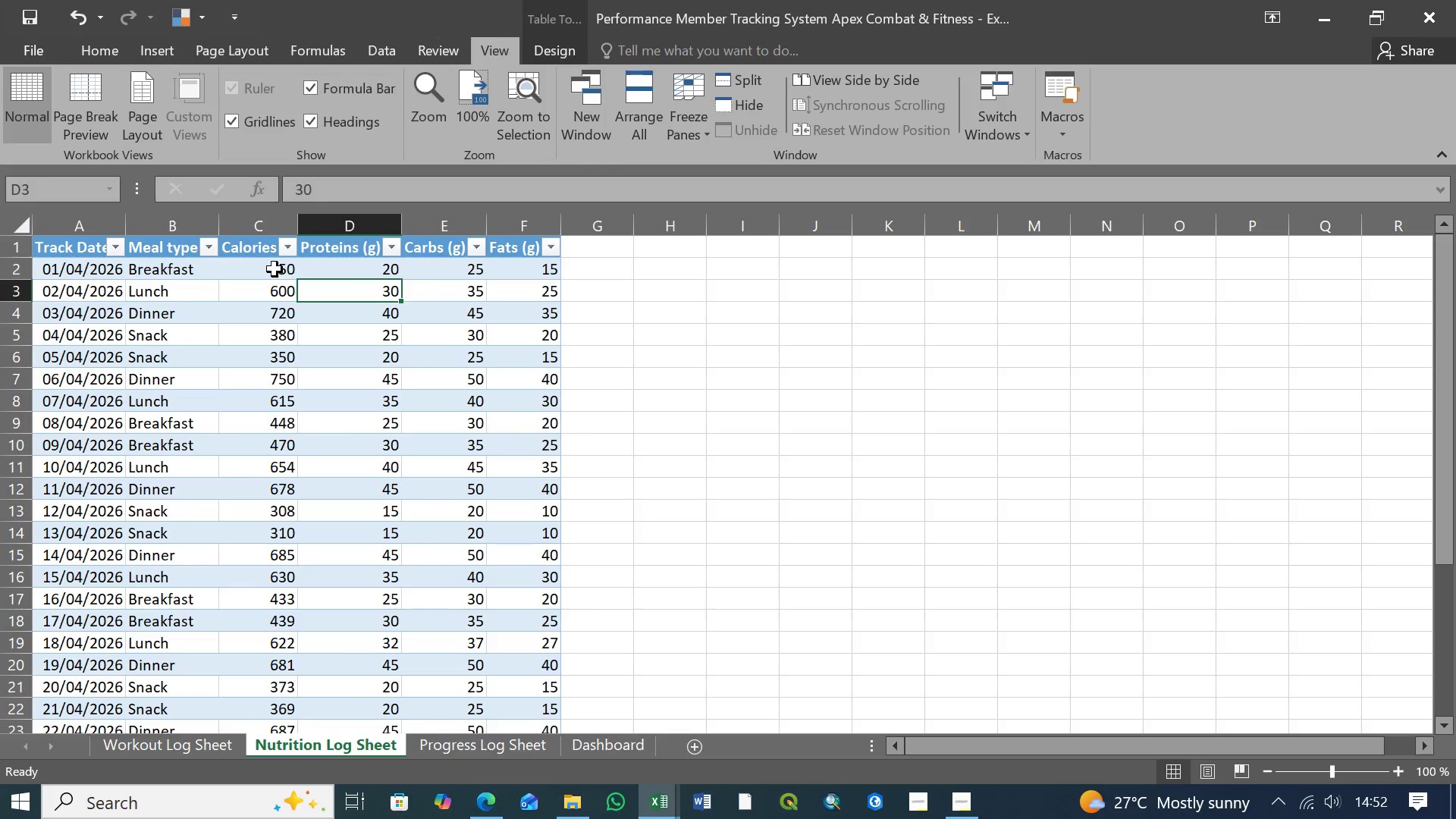 
left_click([275, 269])
 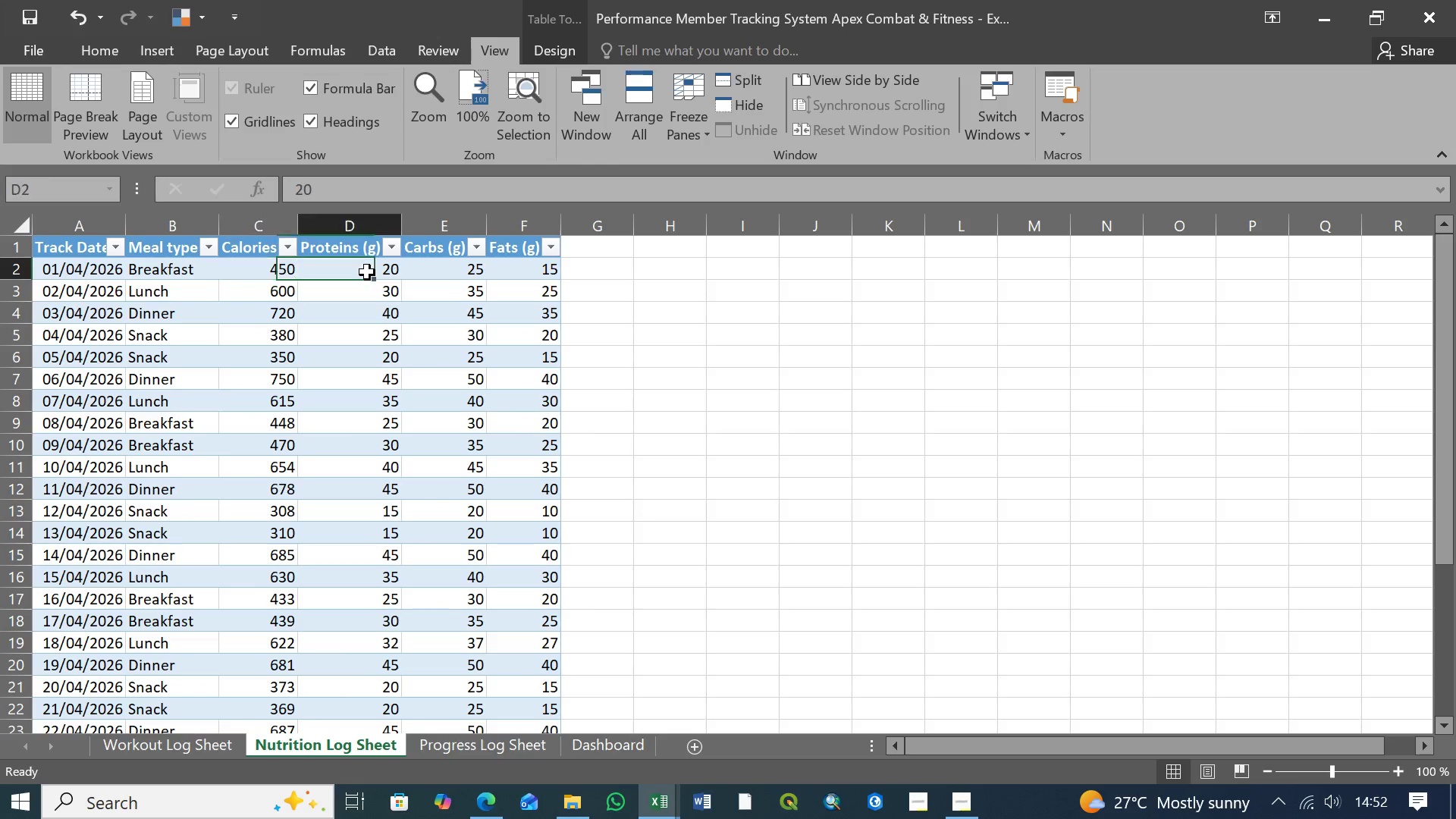 
double_click([367, 272])
 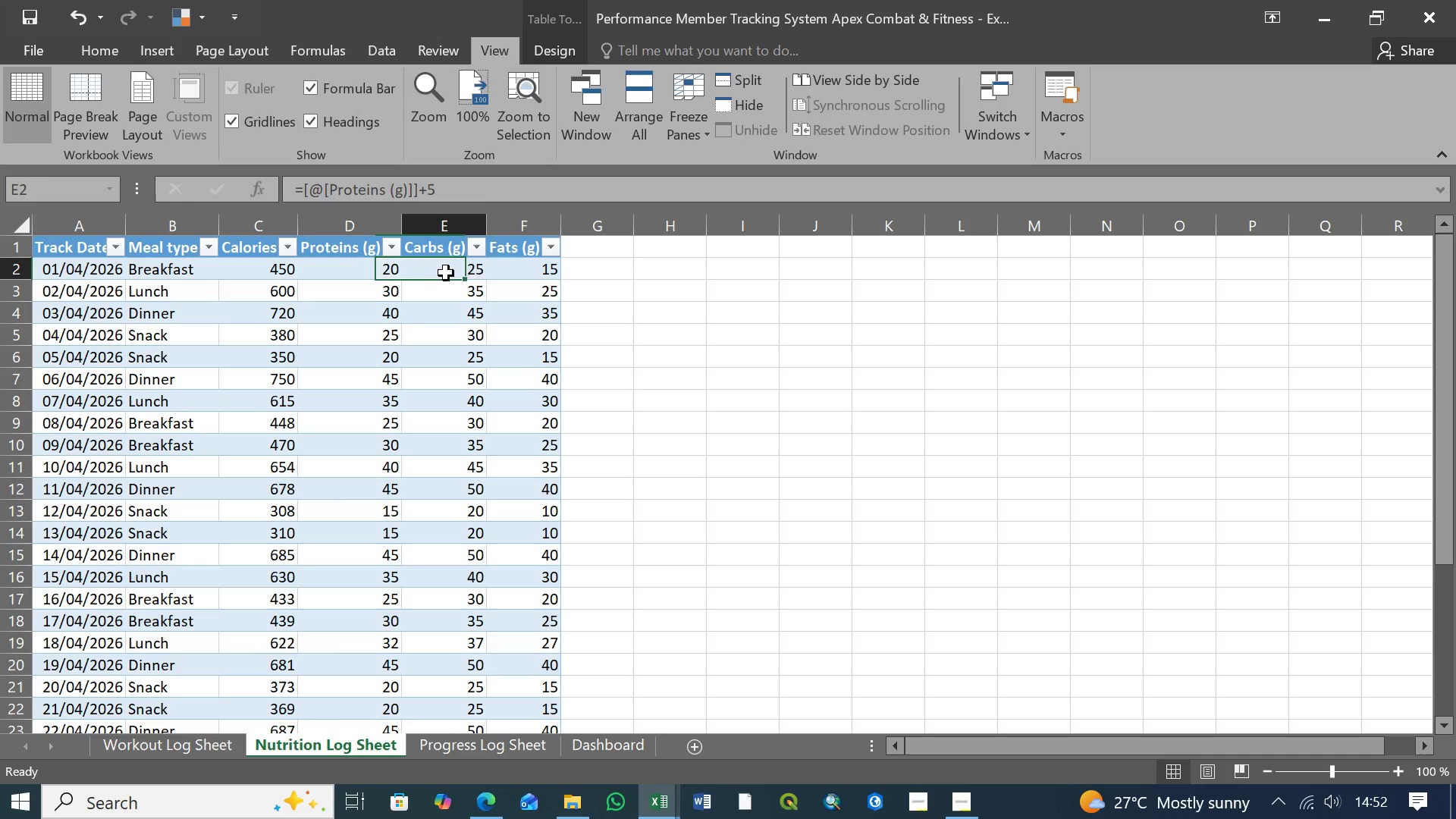 
triple_click([446, 273])
 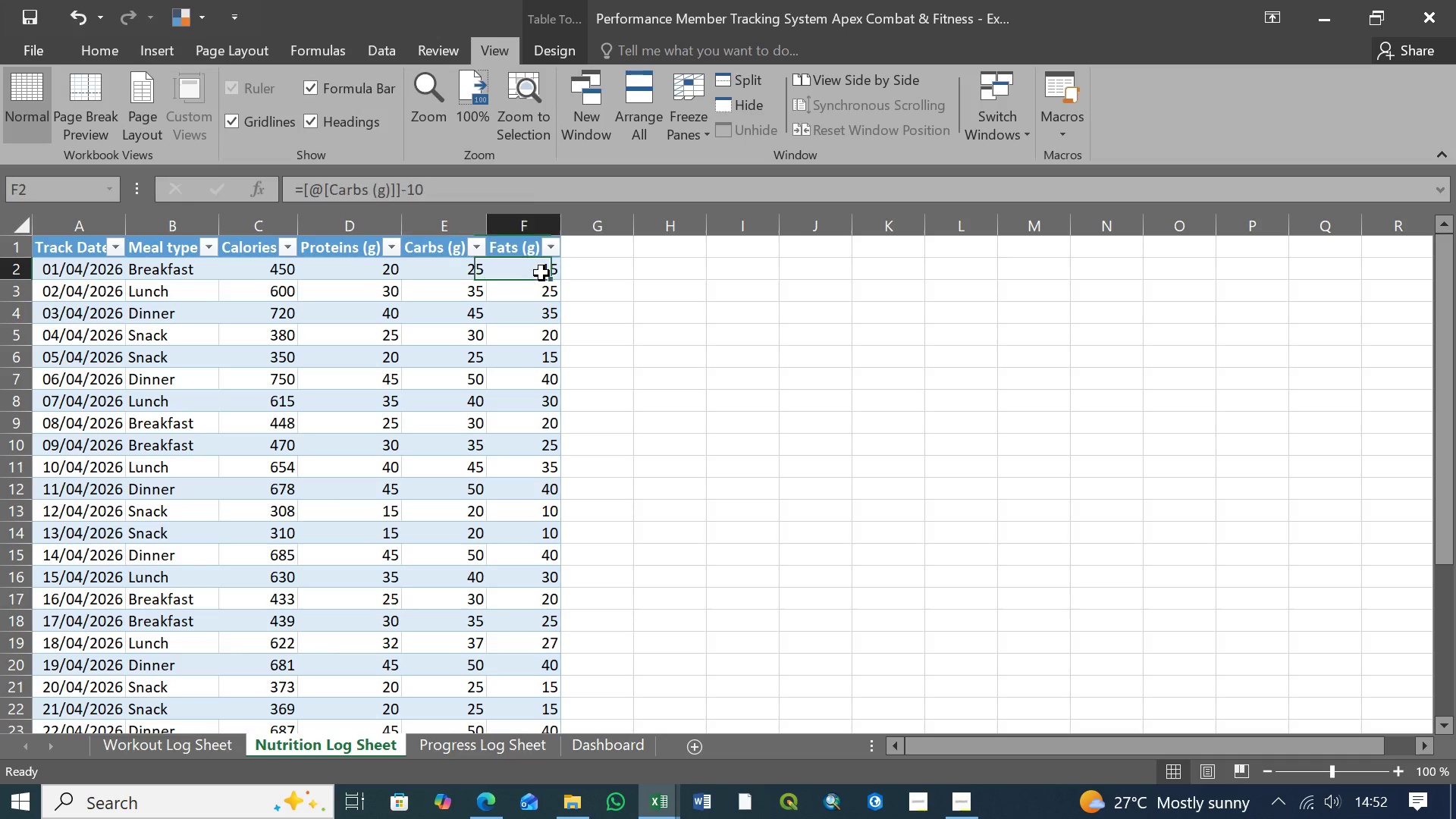 
triple_click([541, 273])
 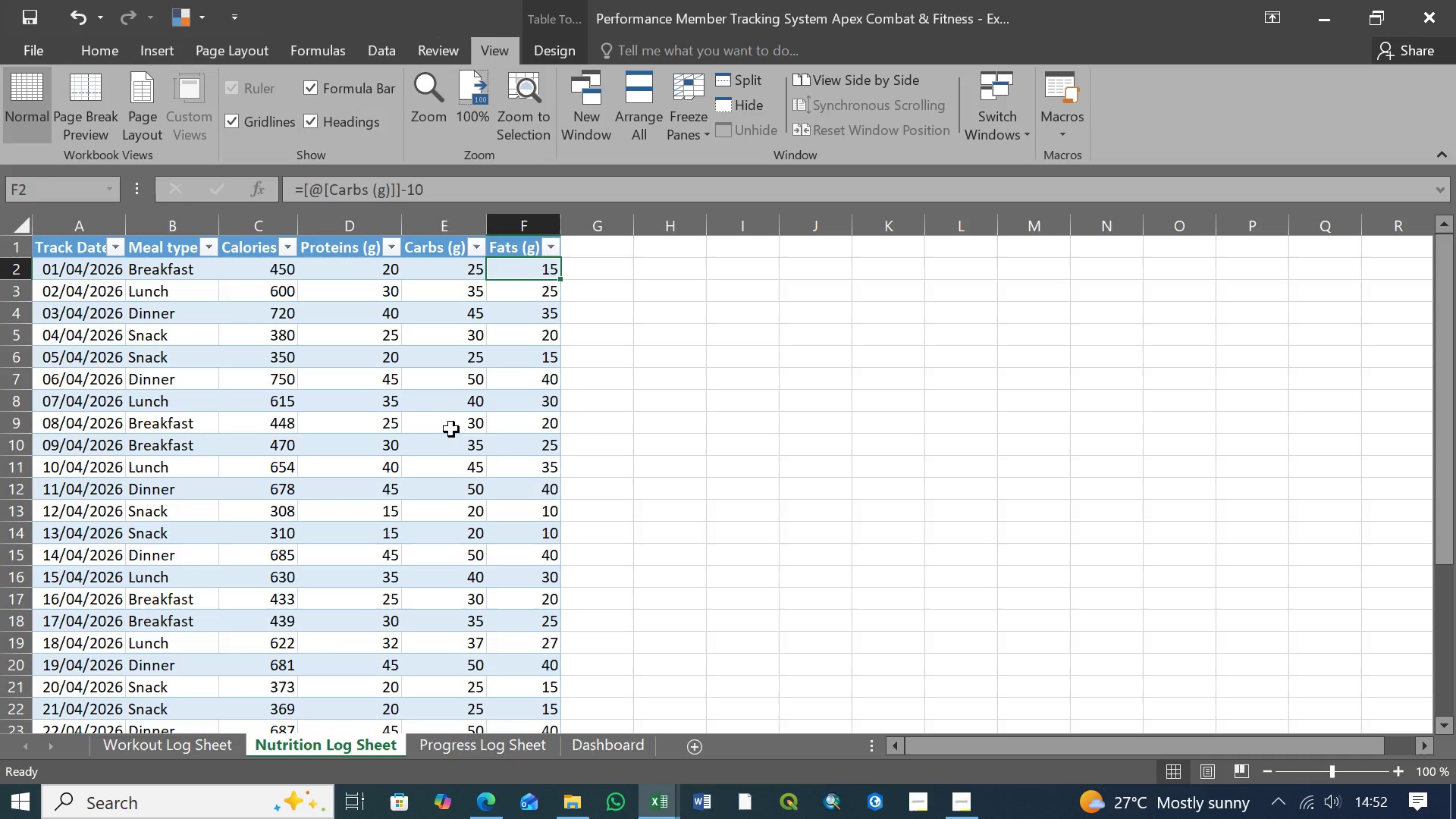 
scroll: coordinate [447, 444], scroll_direction: down, amount: 7.0
 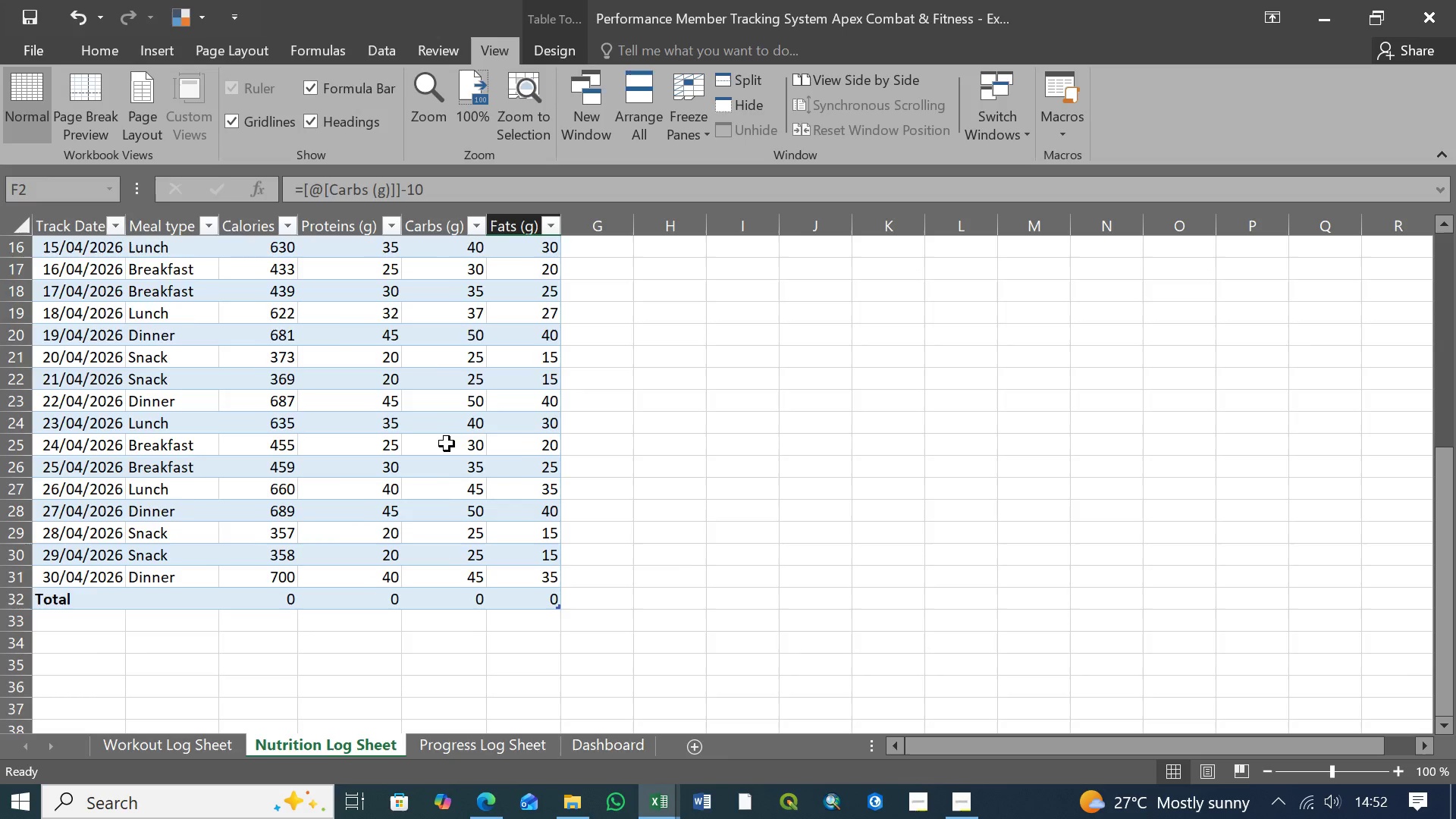 
scroll: coordinate [434, 486], scroll_direction: up, amount: 8.0
 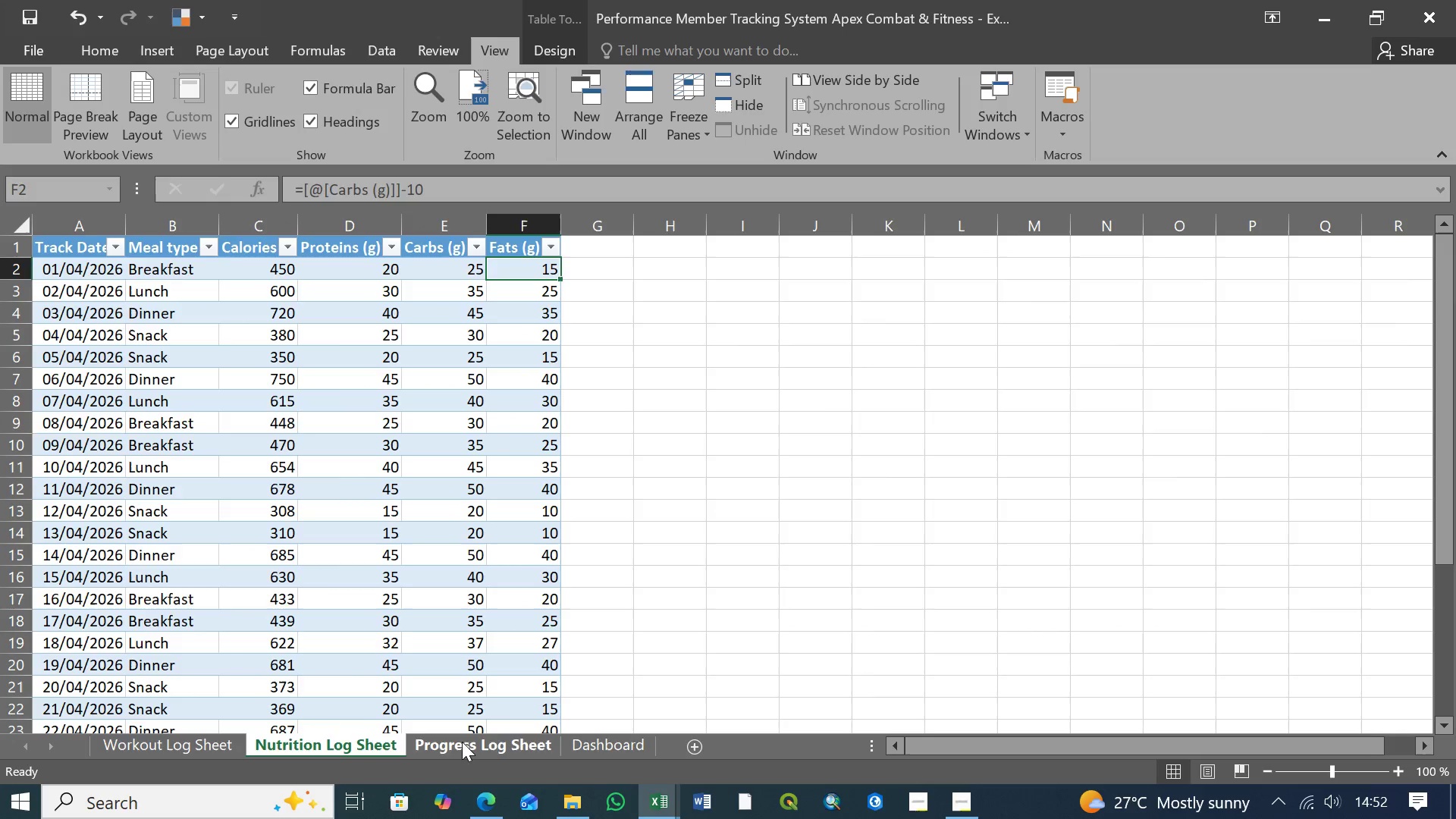 
left_click([462, 742])
 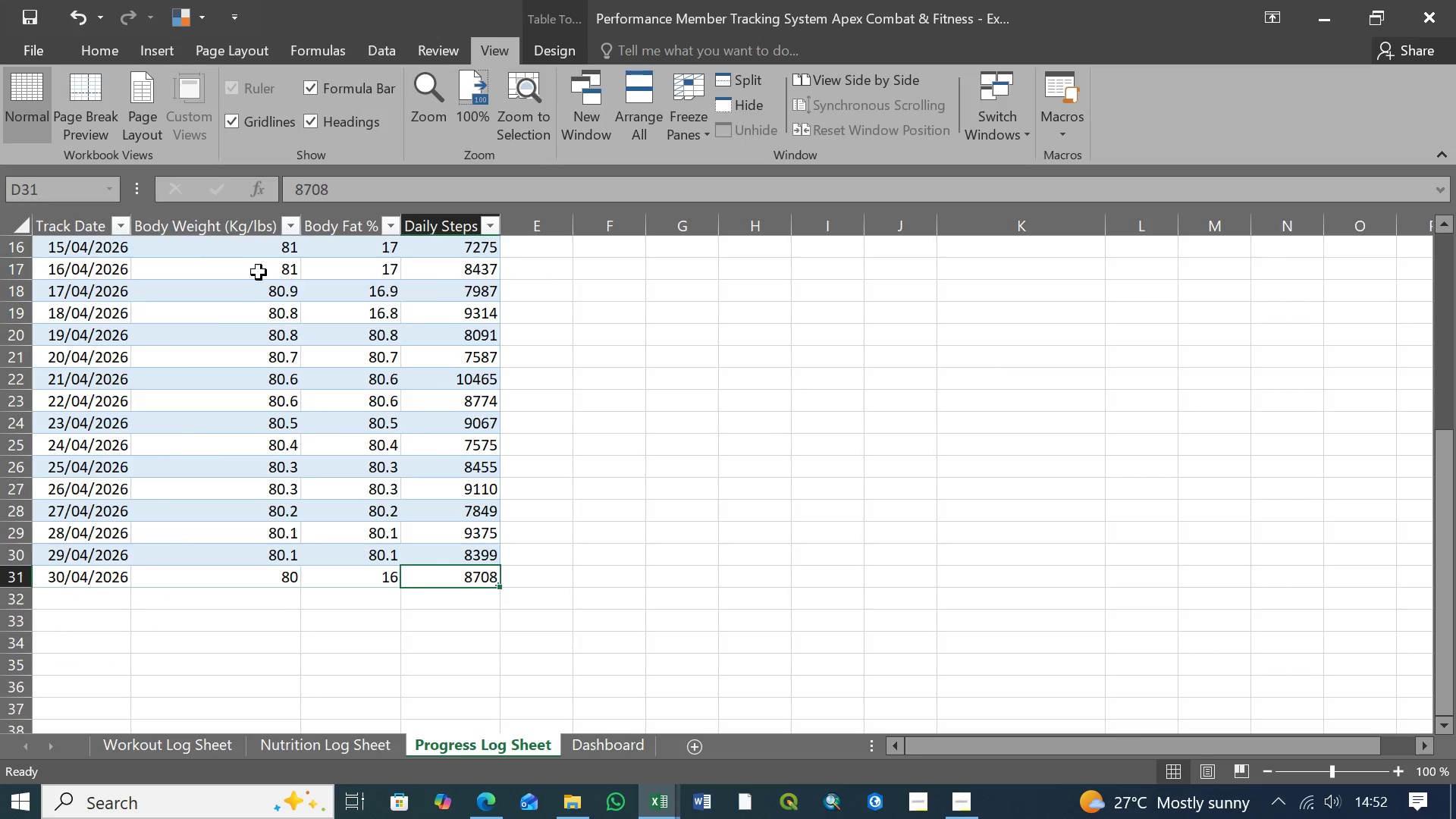 
left_click([266, 249])
 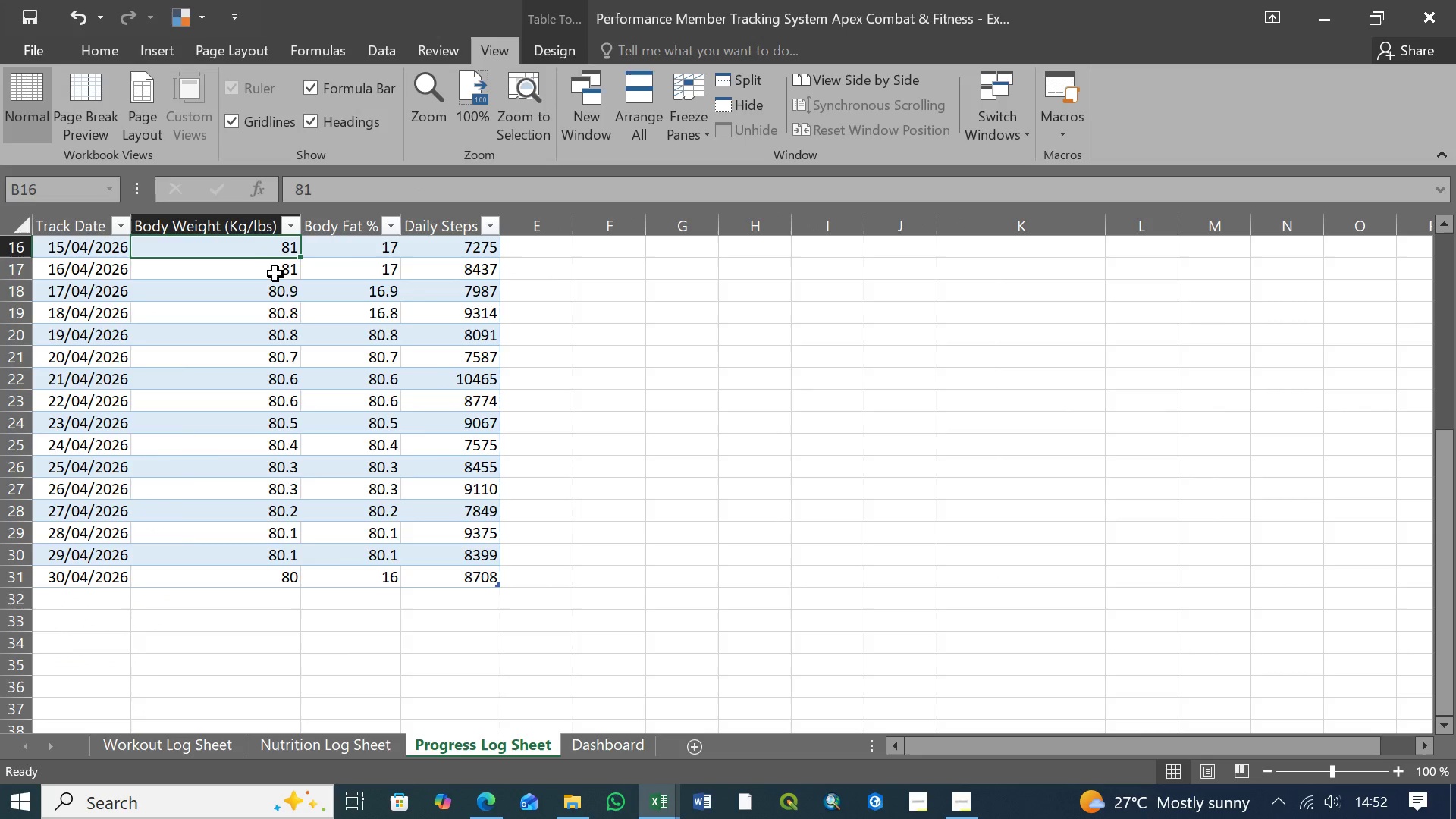 
wait(6.16)
 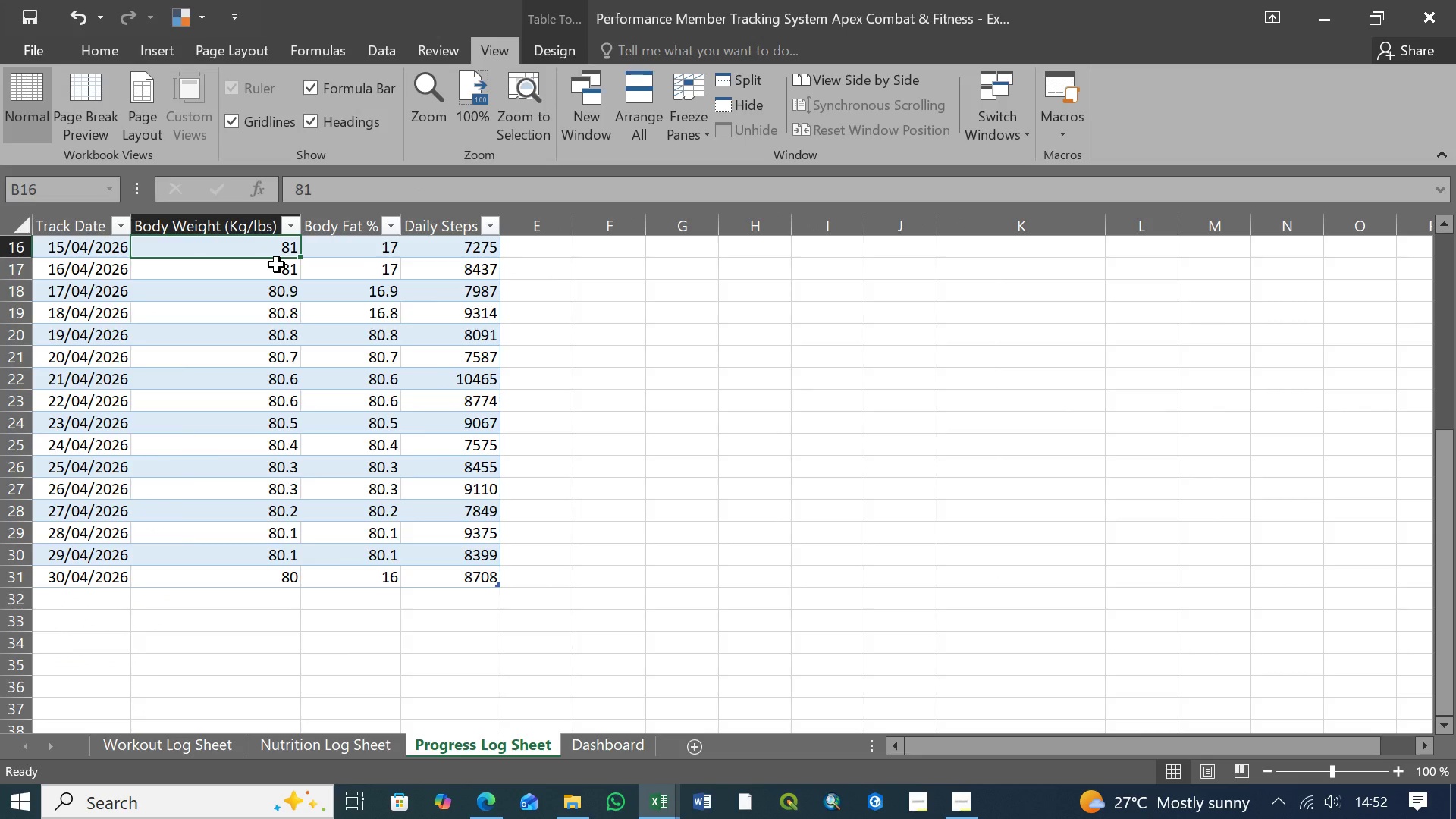 
left_click([281, 271])
 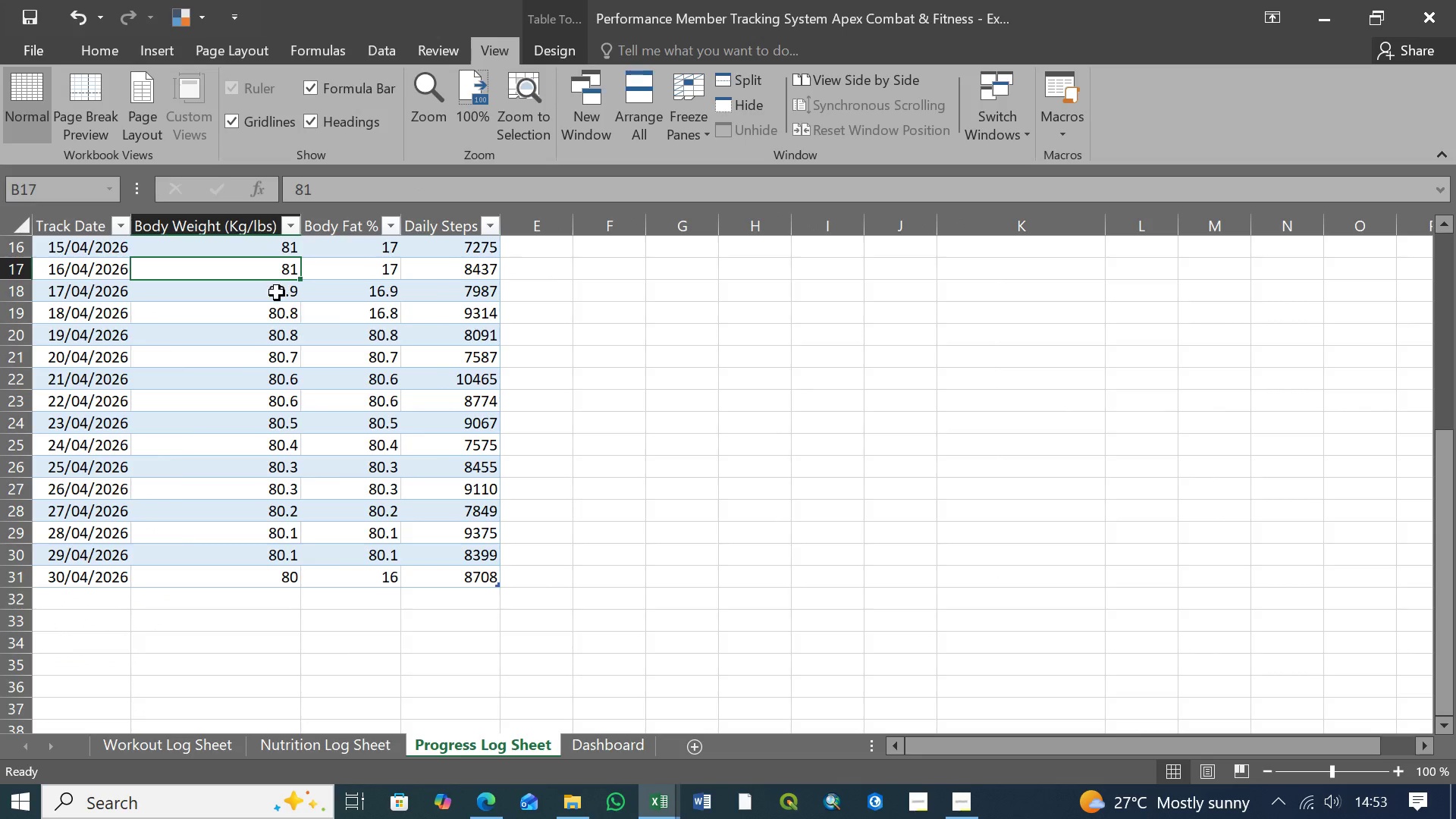 
left_click([277, 293])
 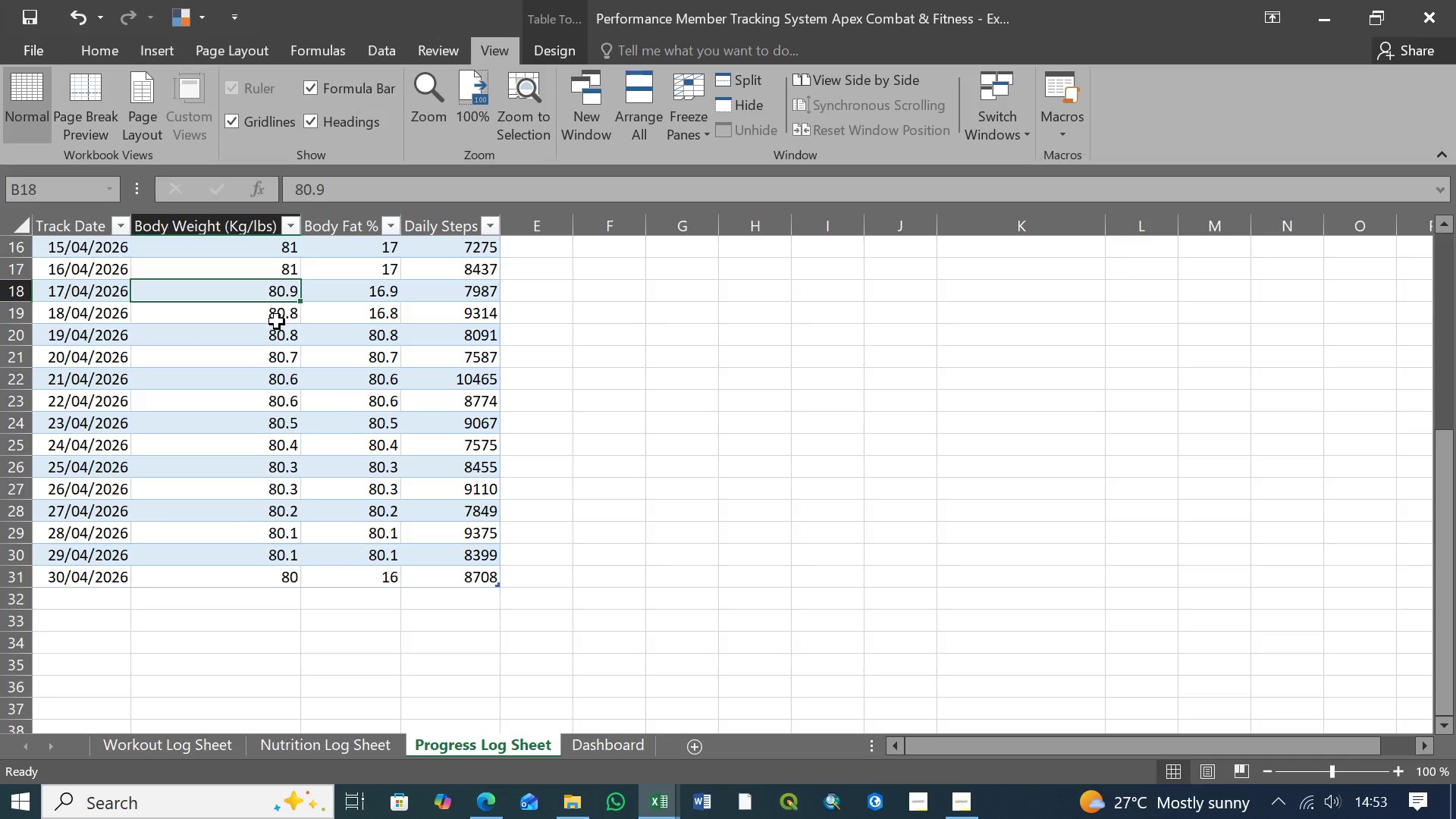 
left_click([277, 322])
 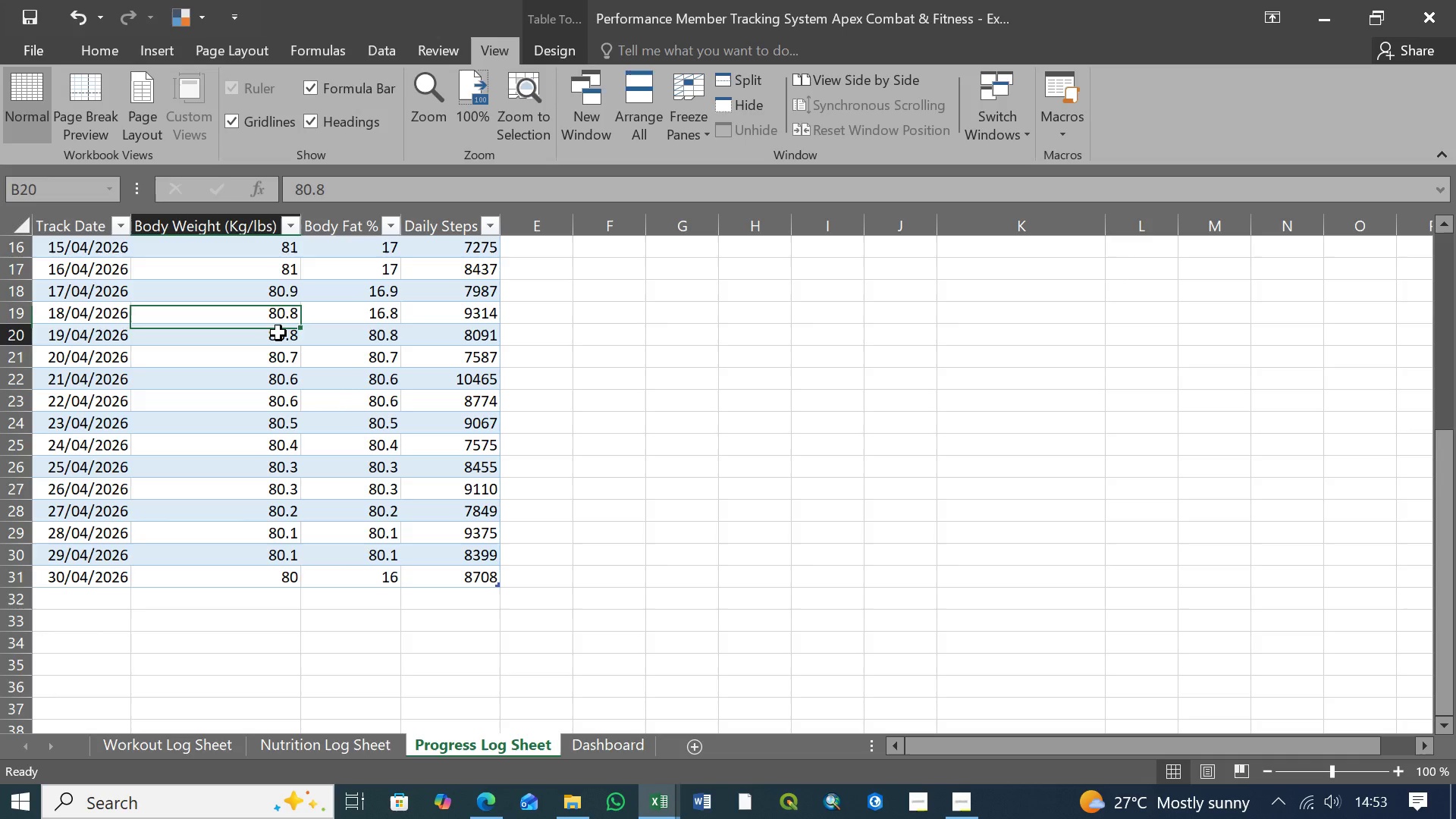 
left_click([278, 333])
 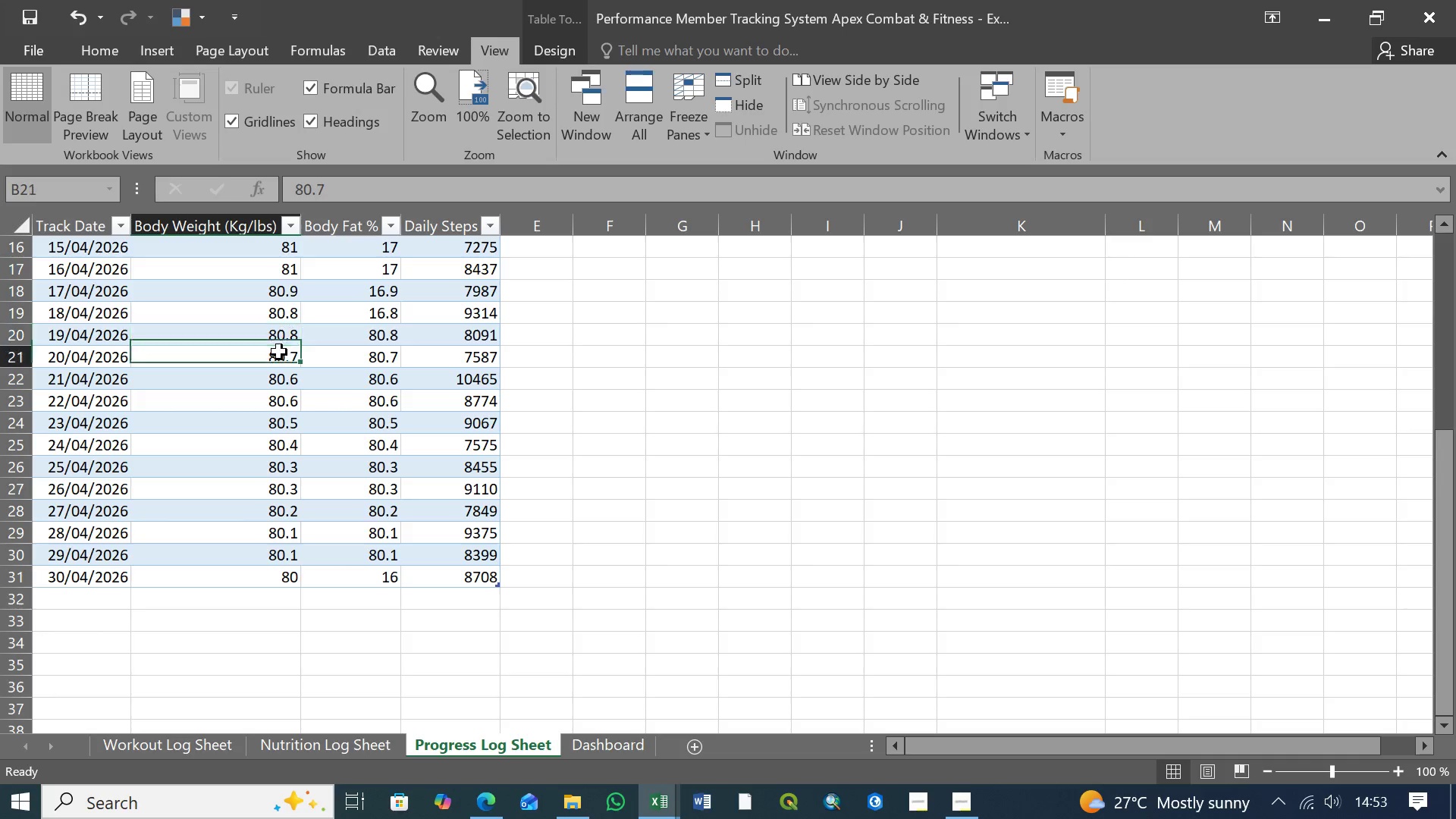 
double_click([279, 352])
 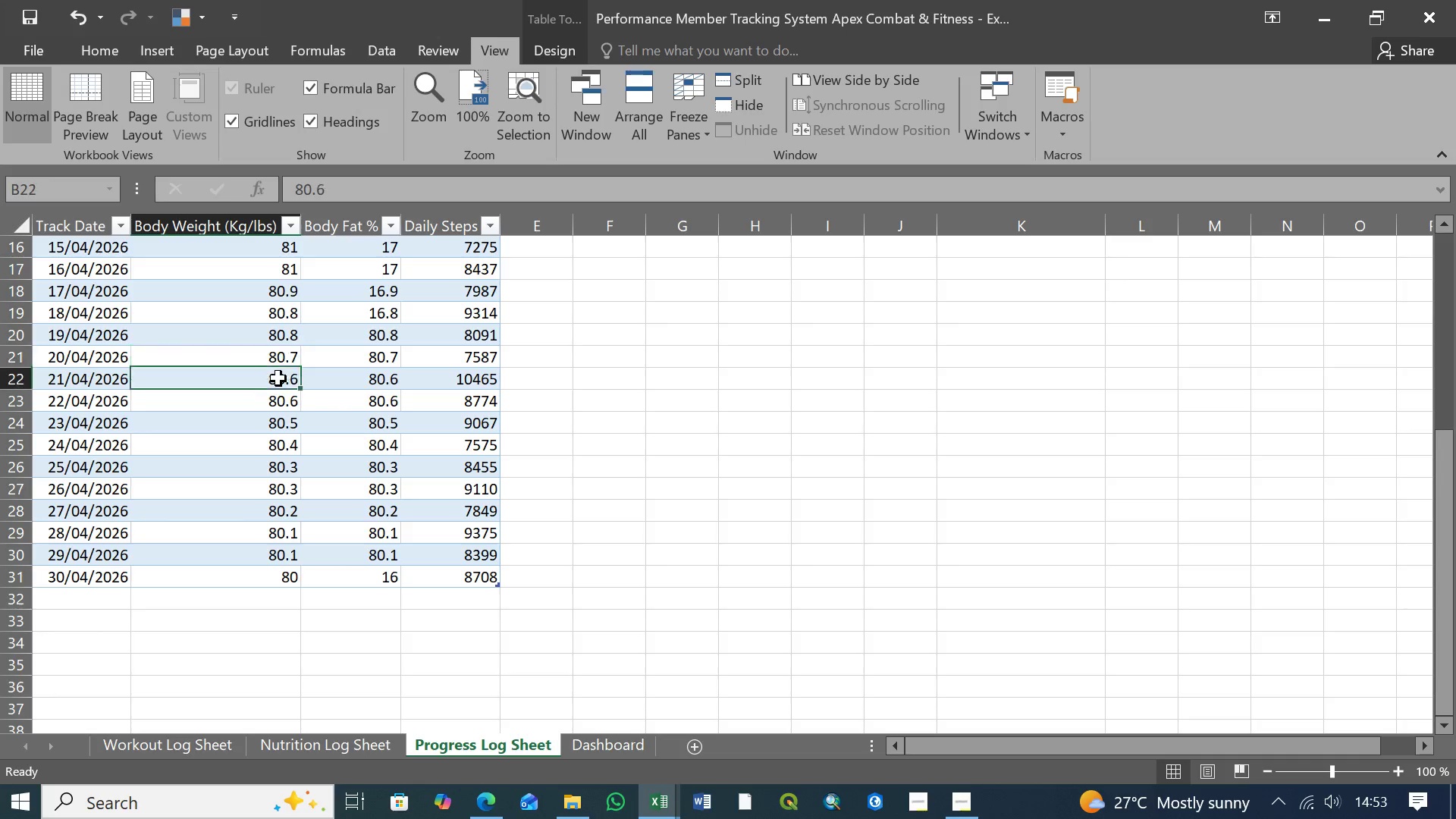 
triple_click([278, 378])
 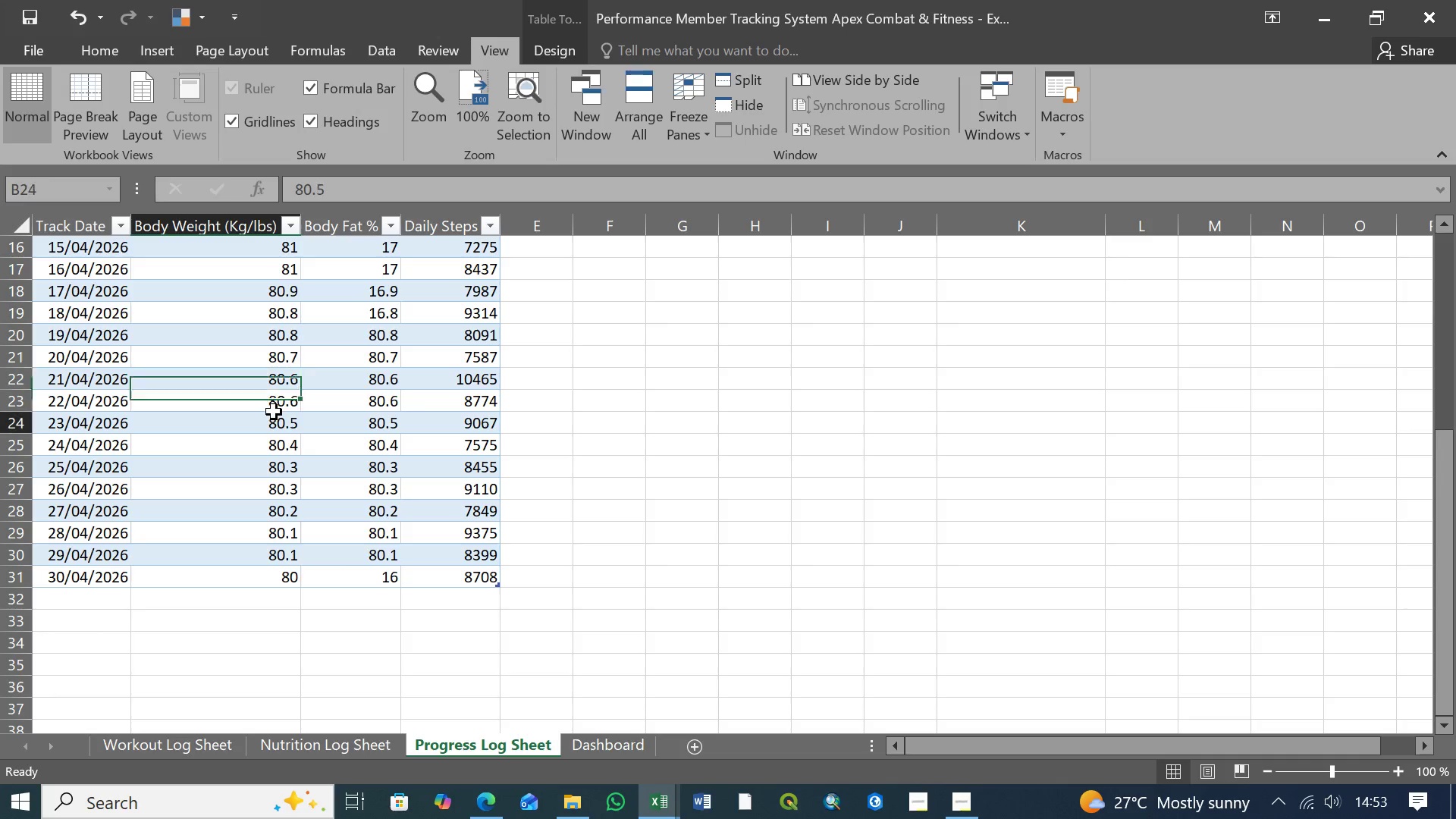 
triple_click([274, 412])
 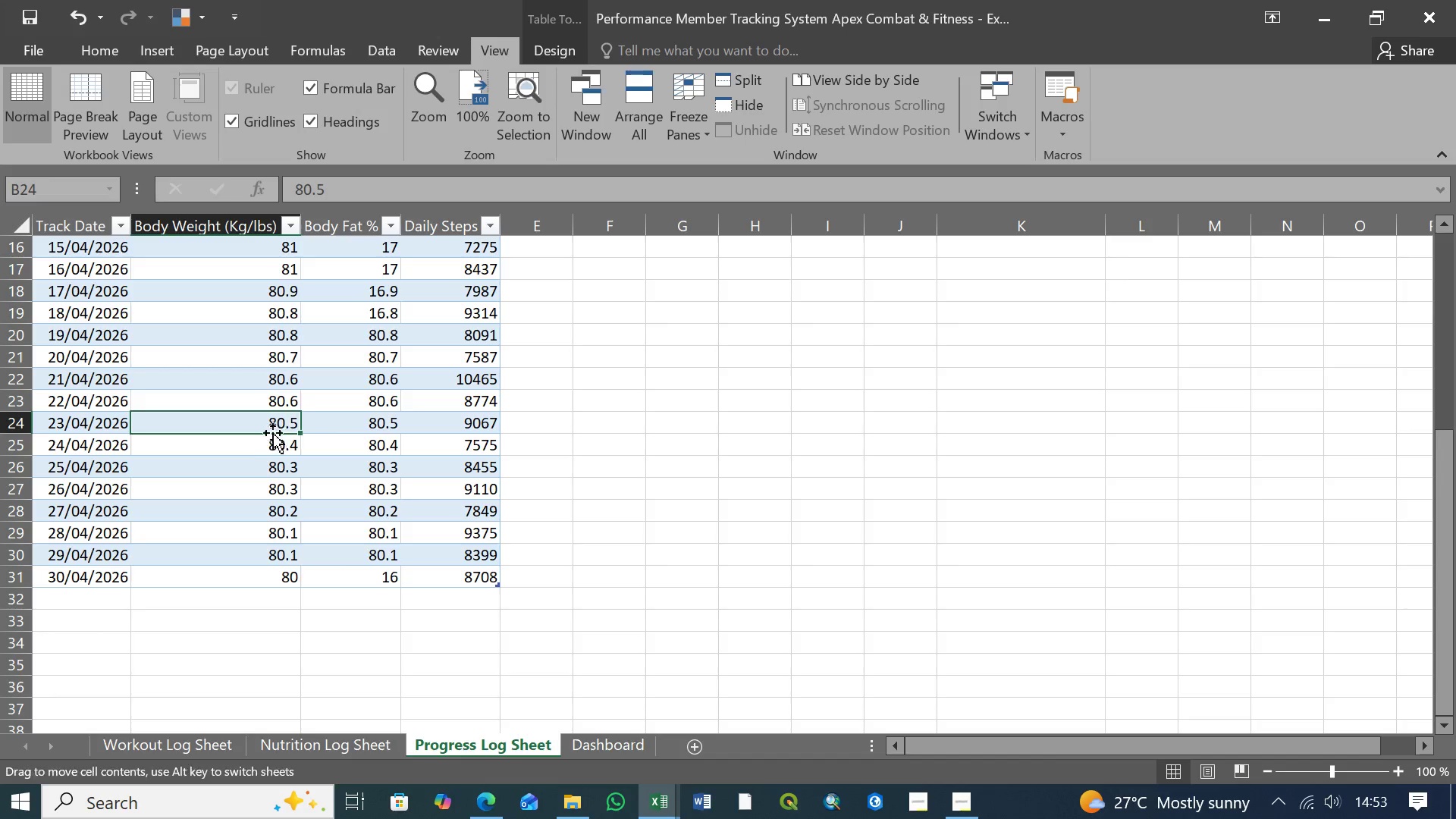 
triple_click([273, 433])
 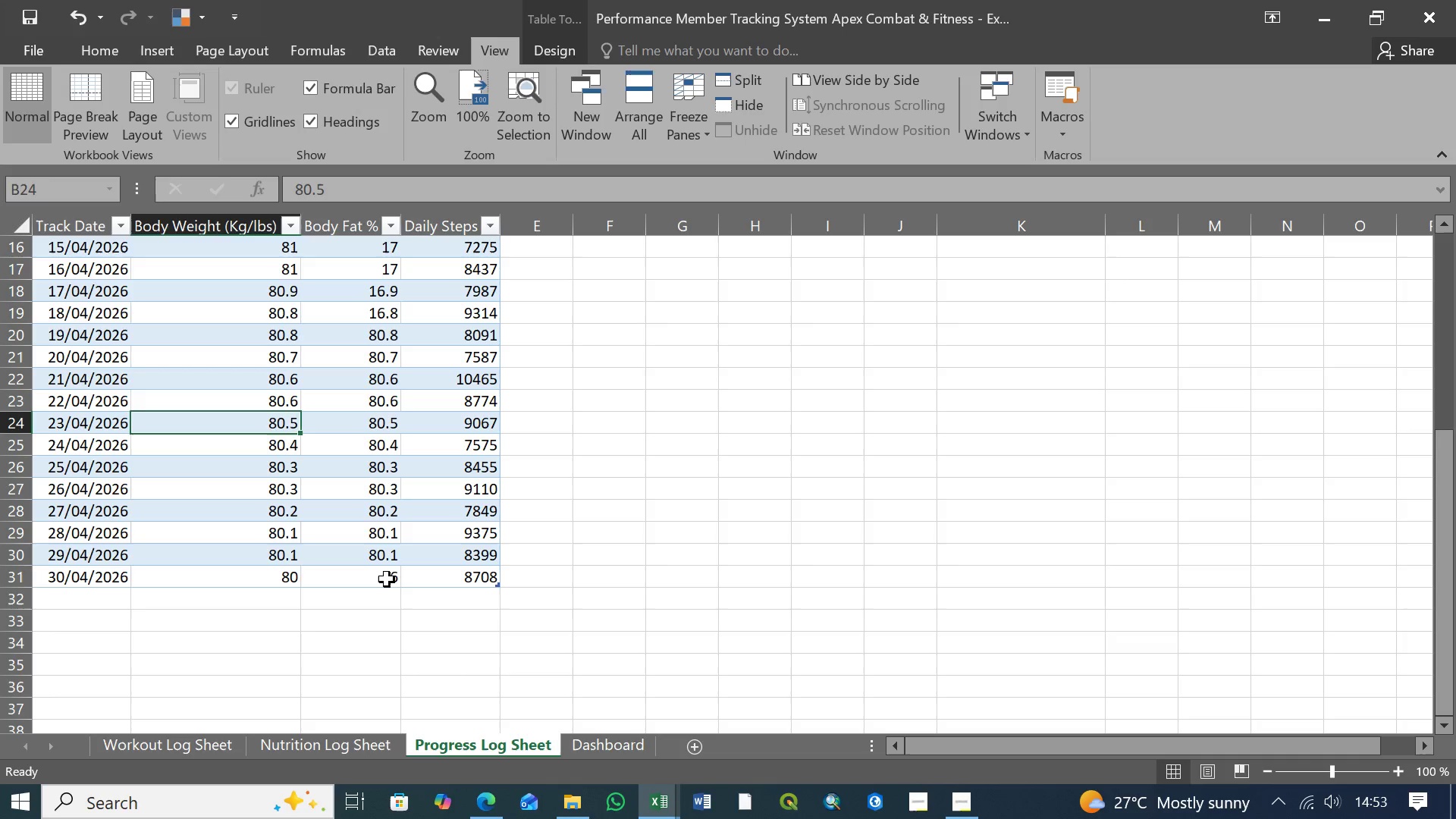 
left_click([387, 585])
 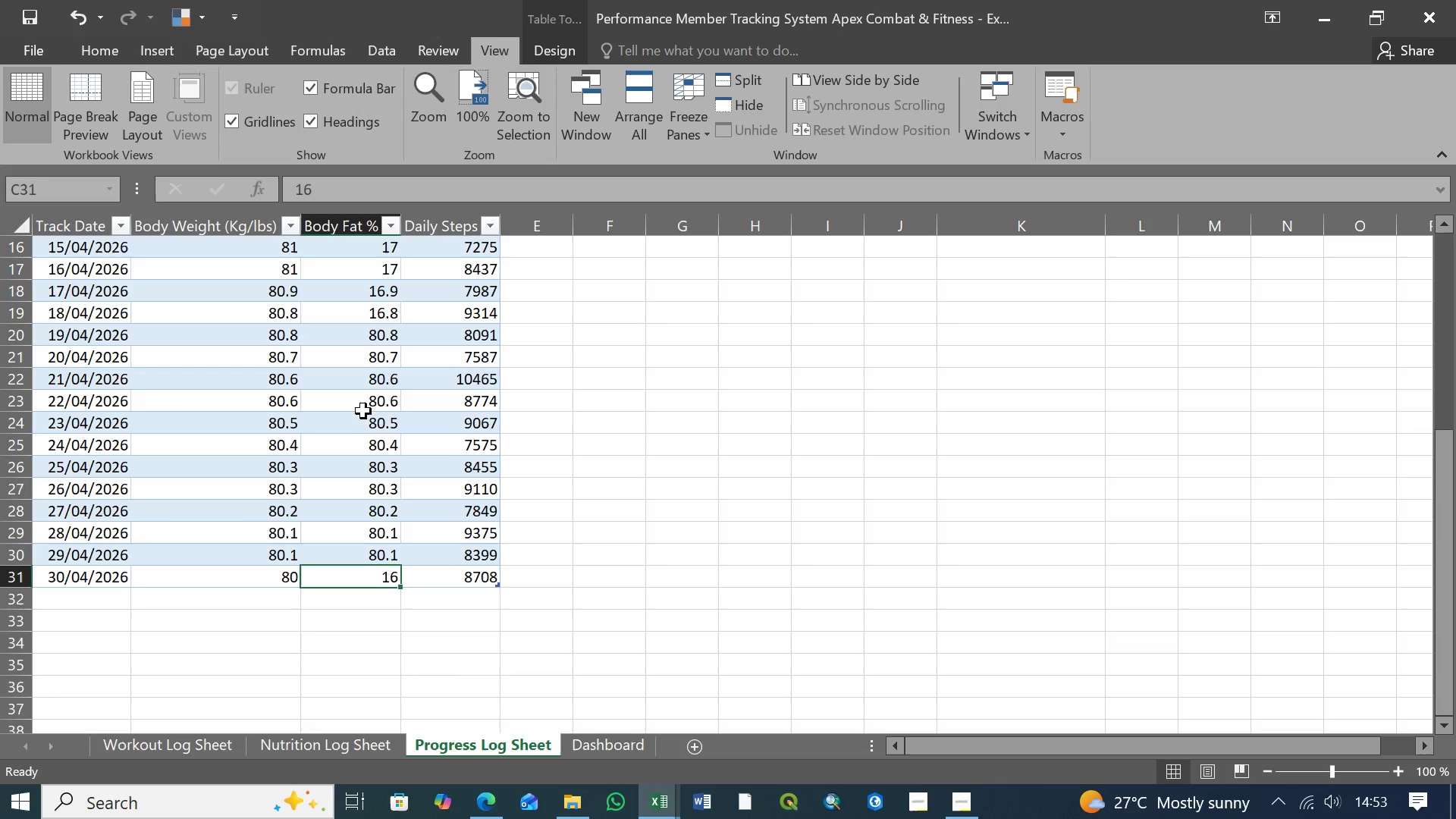 
scroll: coordinate [343, 391], scroll_direction: up, amount: 11.0
 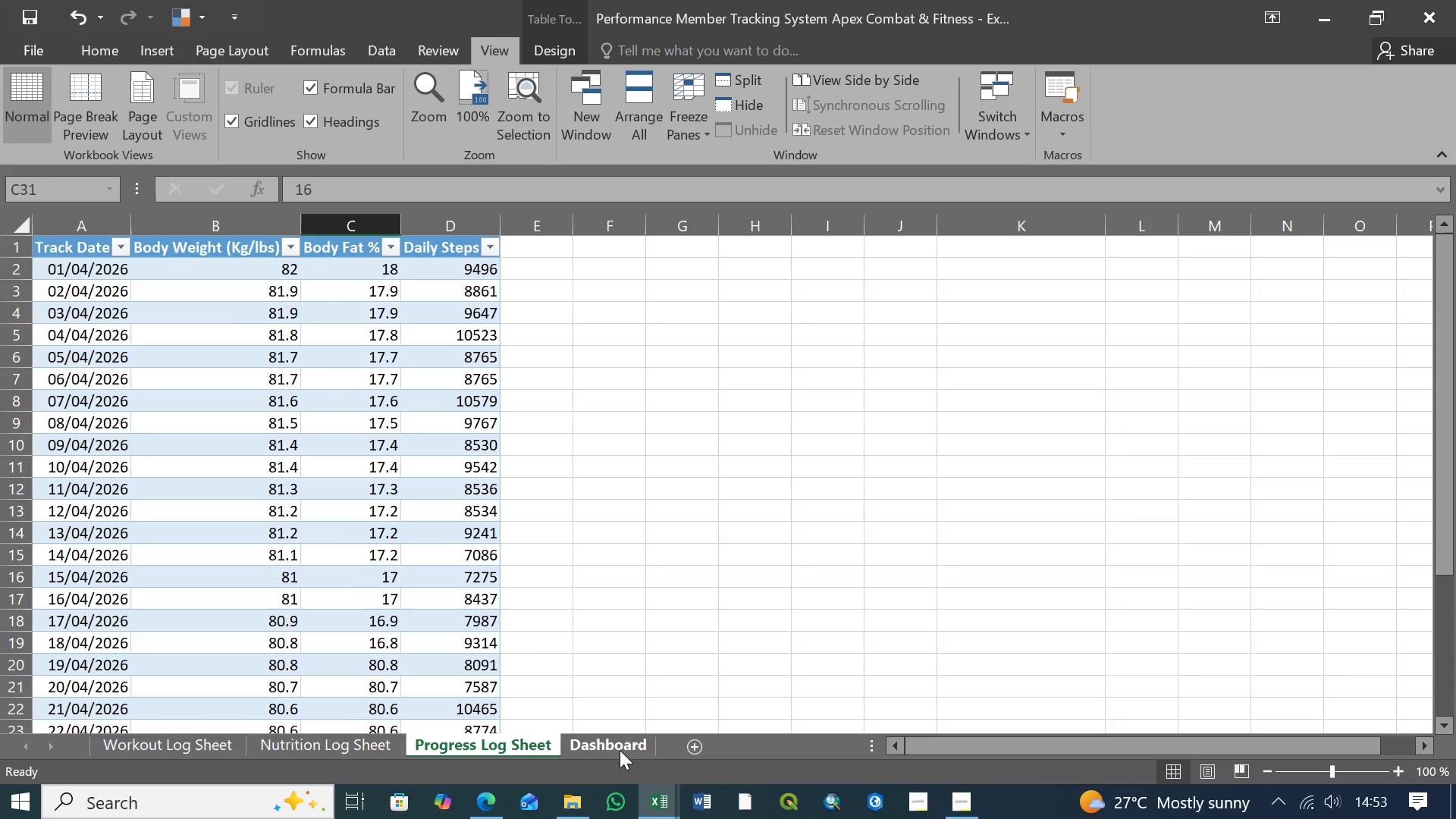 
left_click([619, 750])
 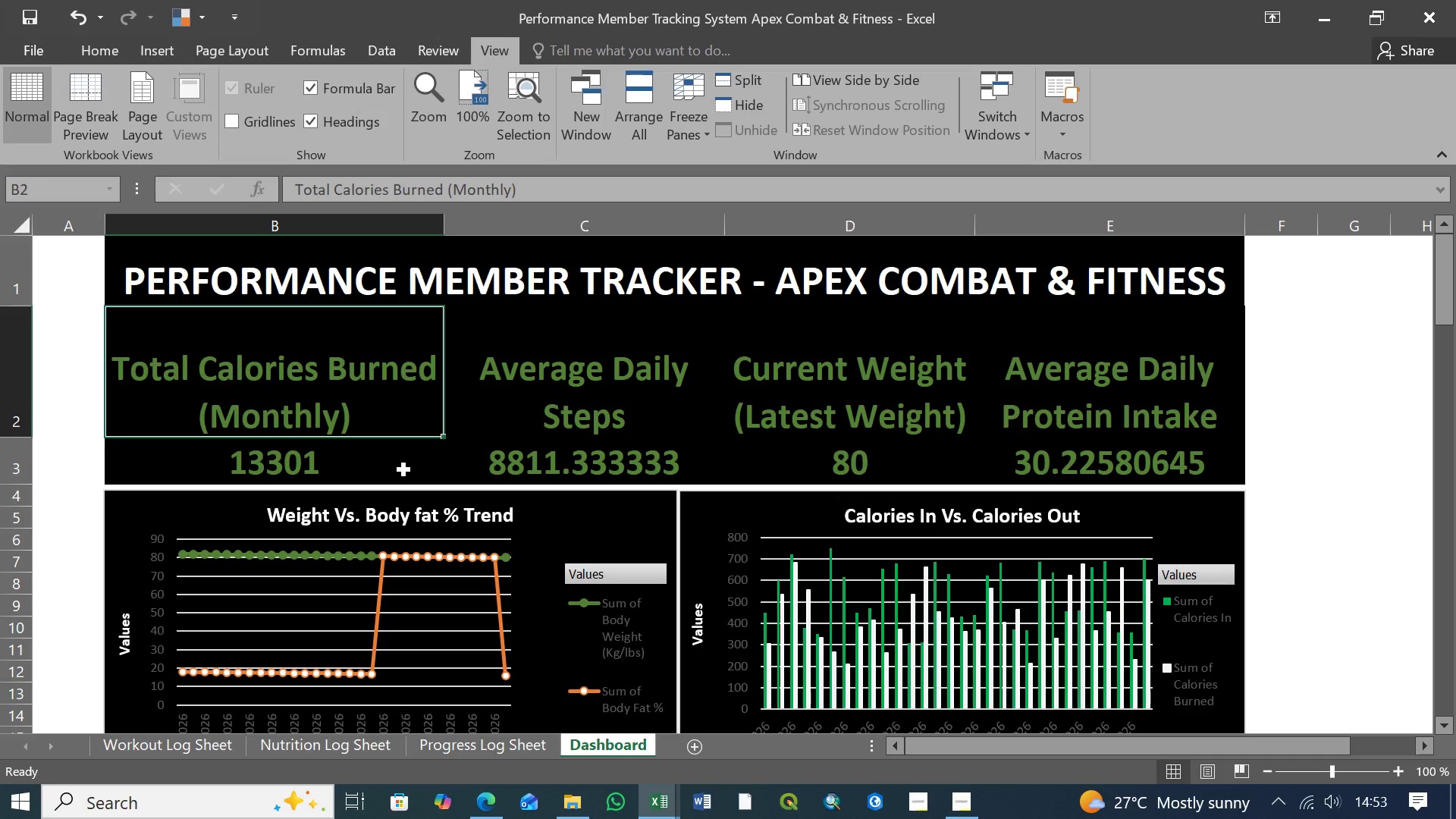 
scroll: coordinate [450, 466], scroll_direction: up, amount: 5.0
 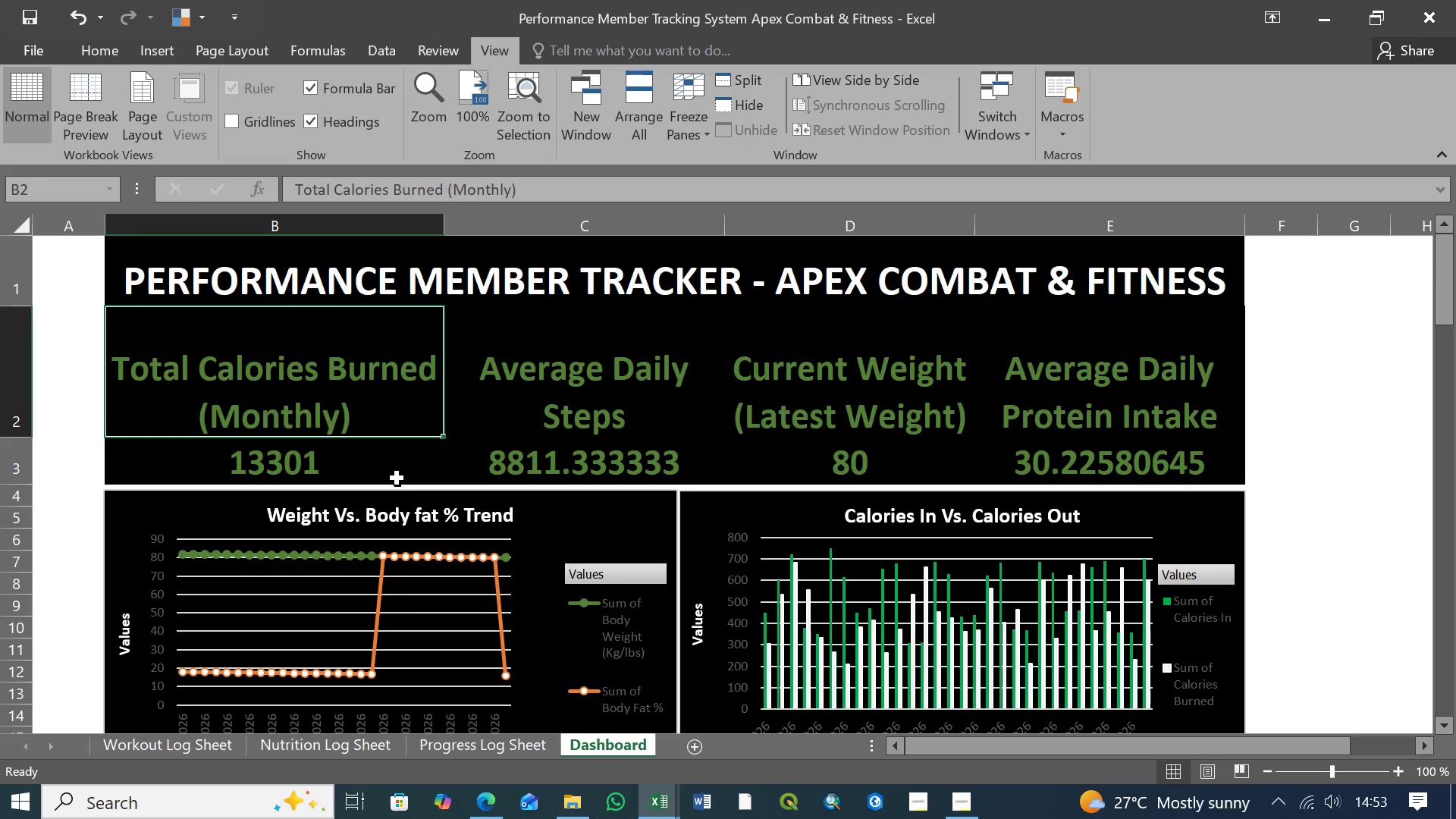 
wait(15.35)
 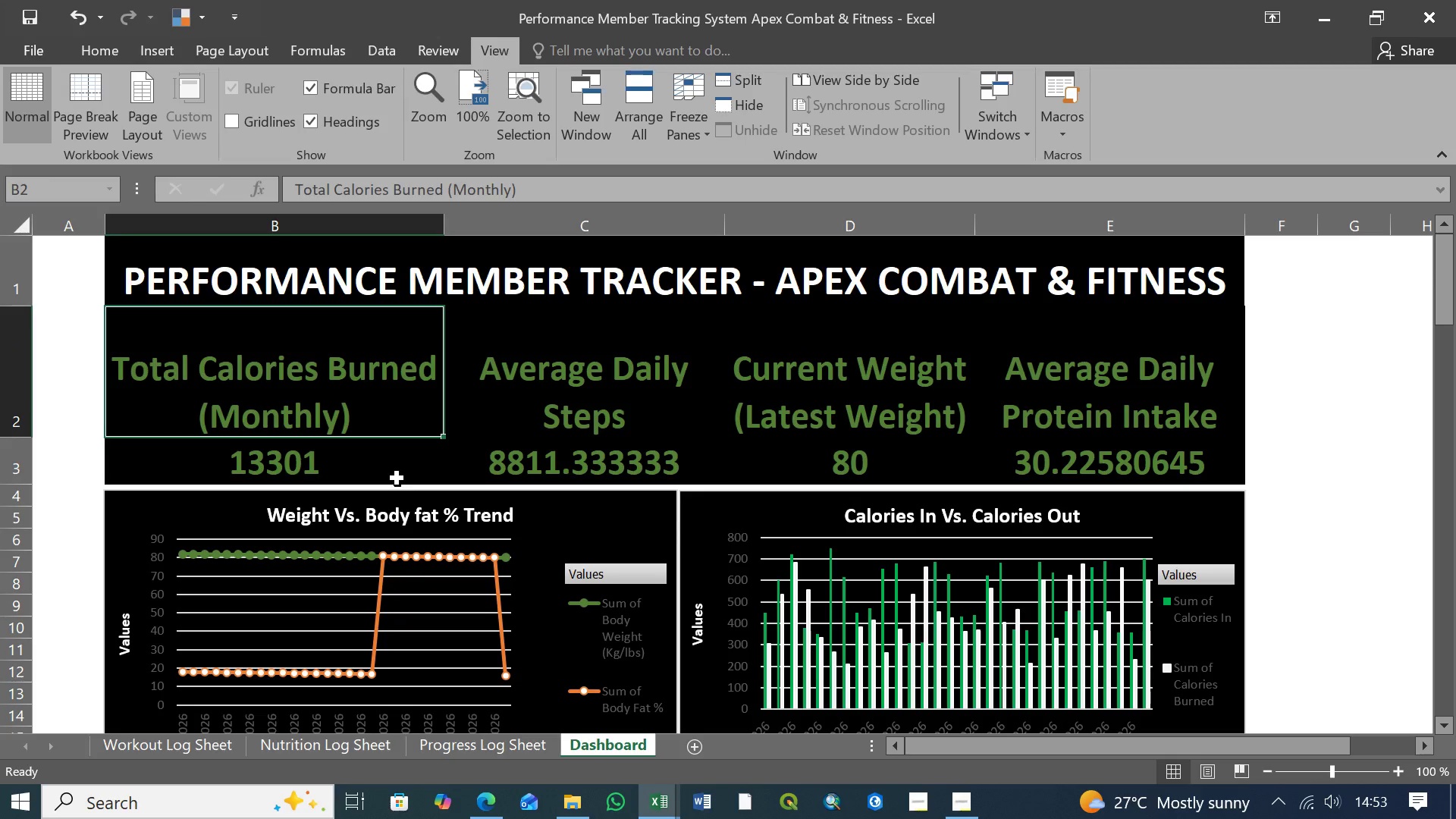 
scroll: coordinate [619, 614], scroll_direction: down, amount: 20.0
 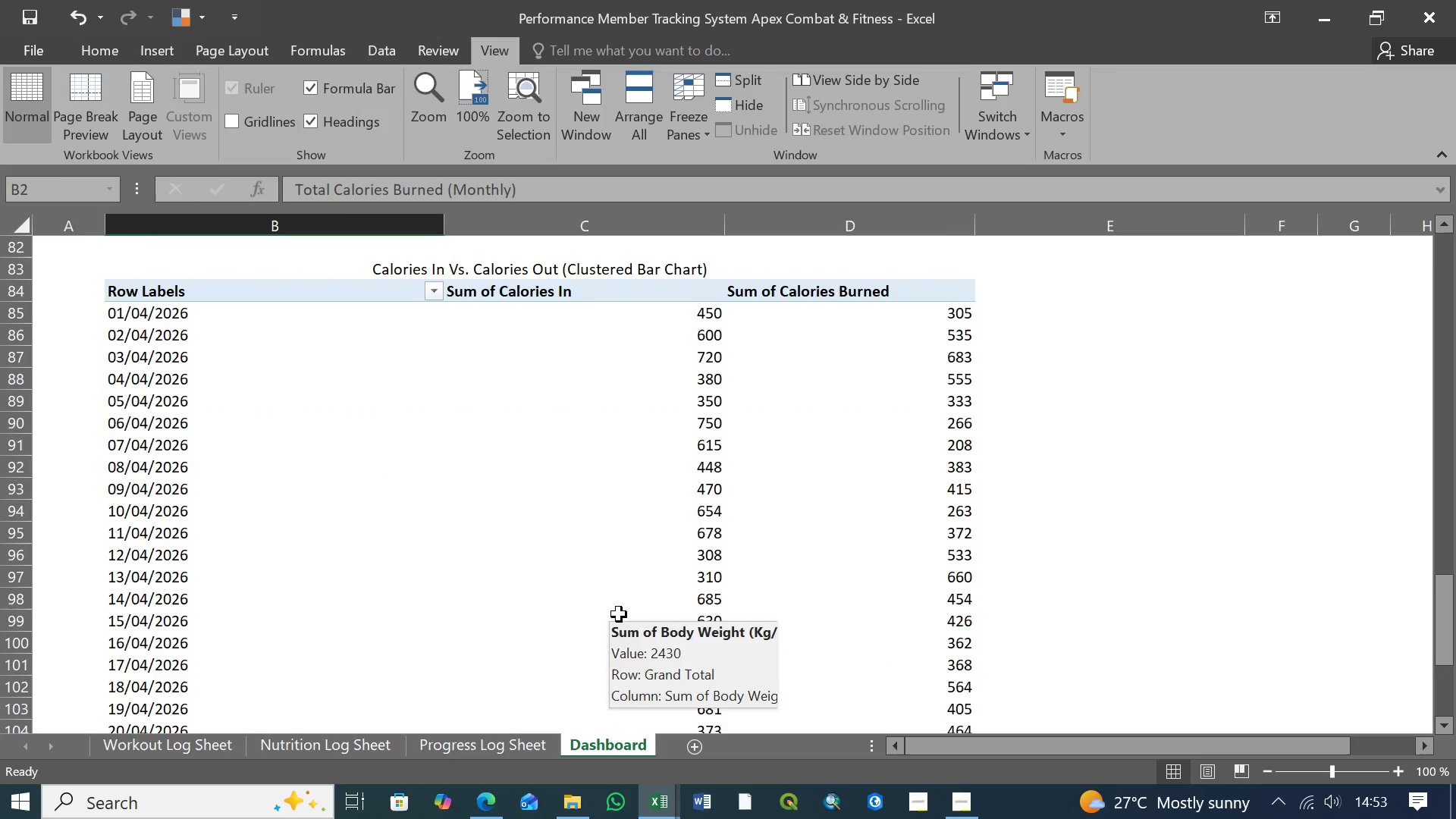 
scroll: coordinate [617, 610], scroll_direction: up, amount: 29.0
 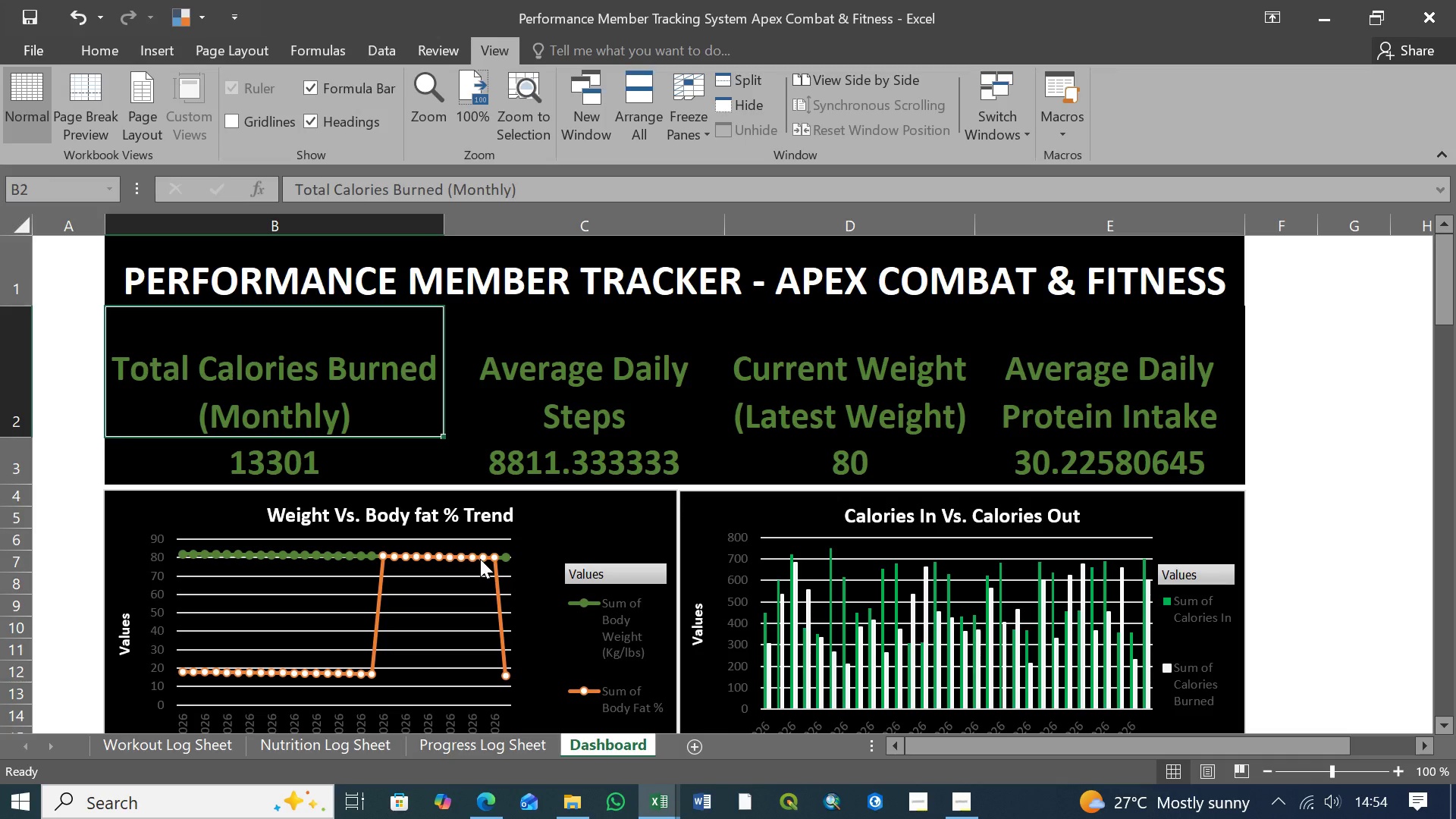 
wait(45.6)
 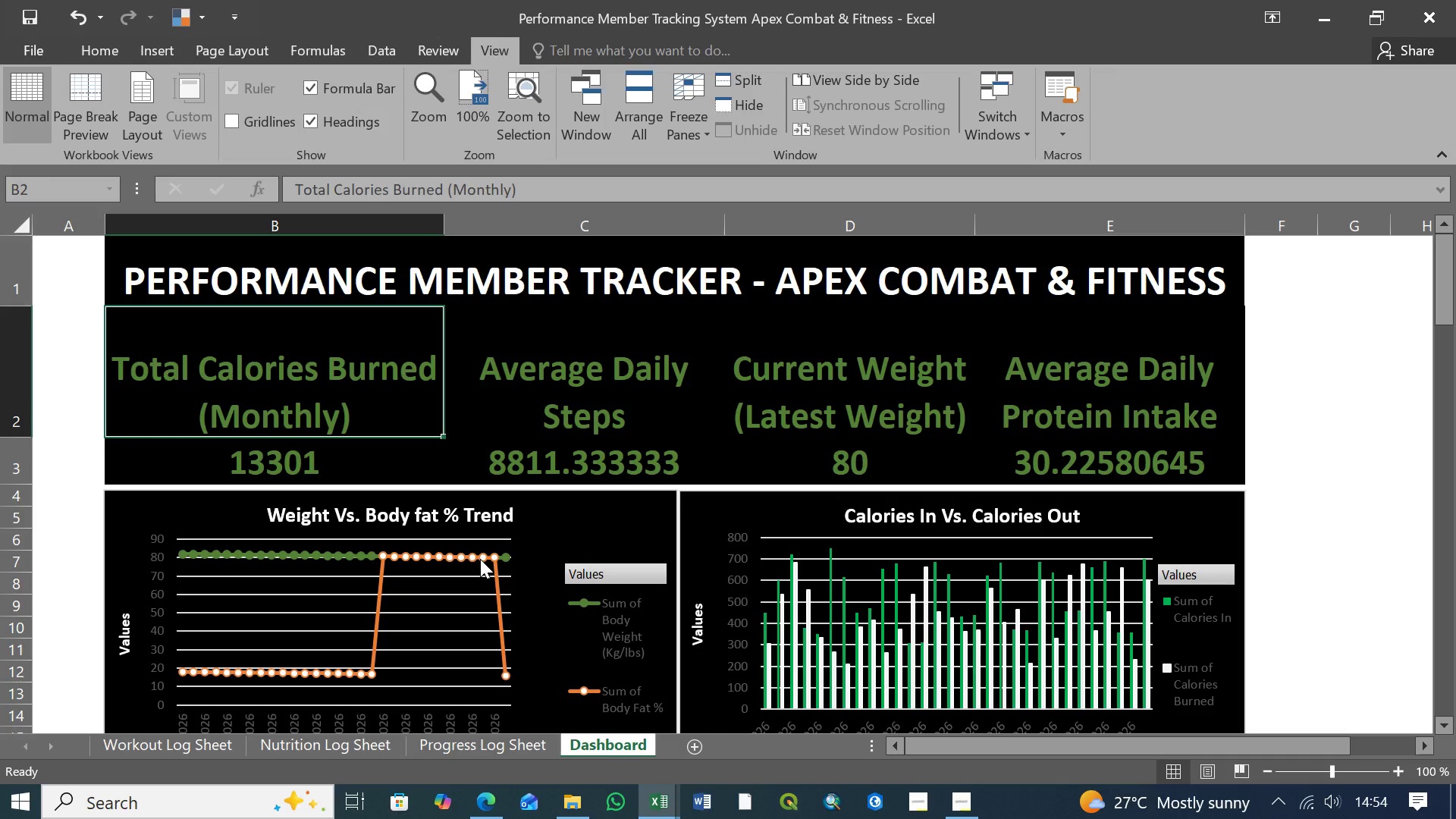 
right_click([629, 748])
 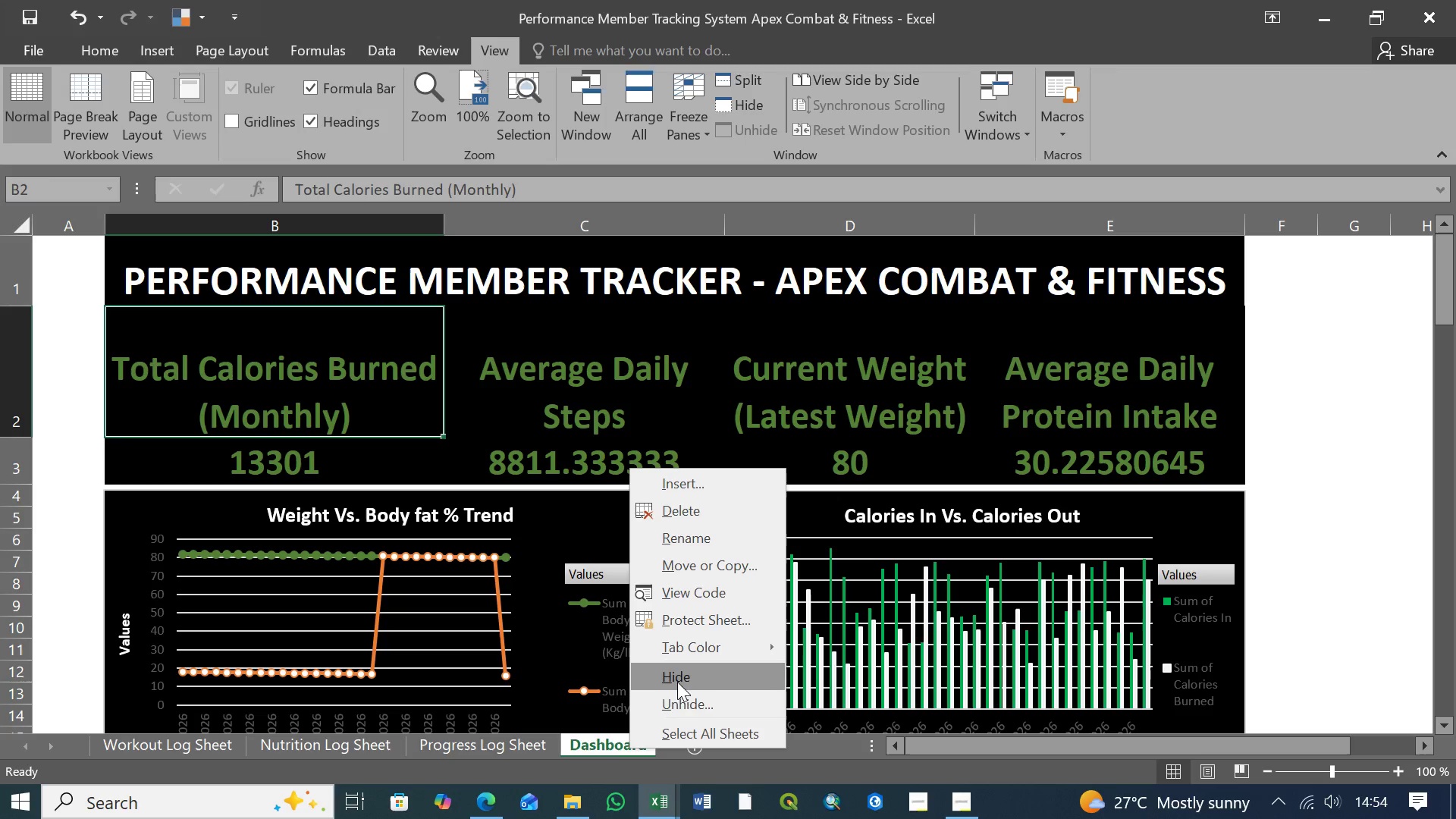 
left_click([681, 703])
 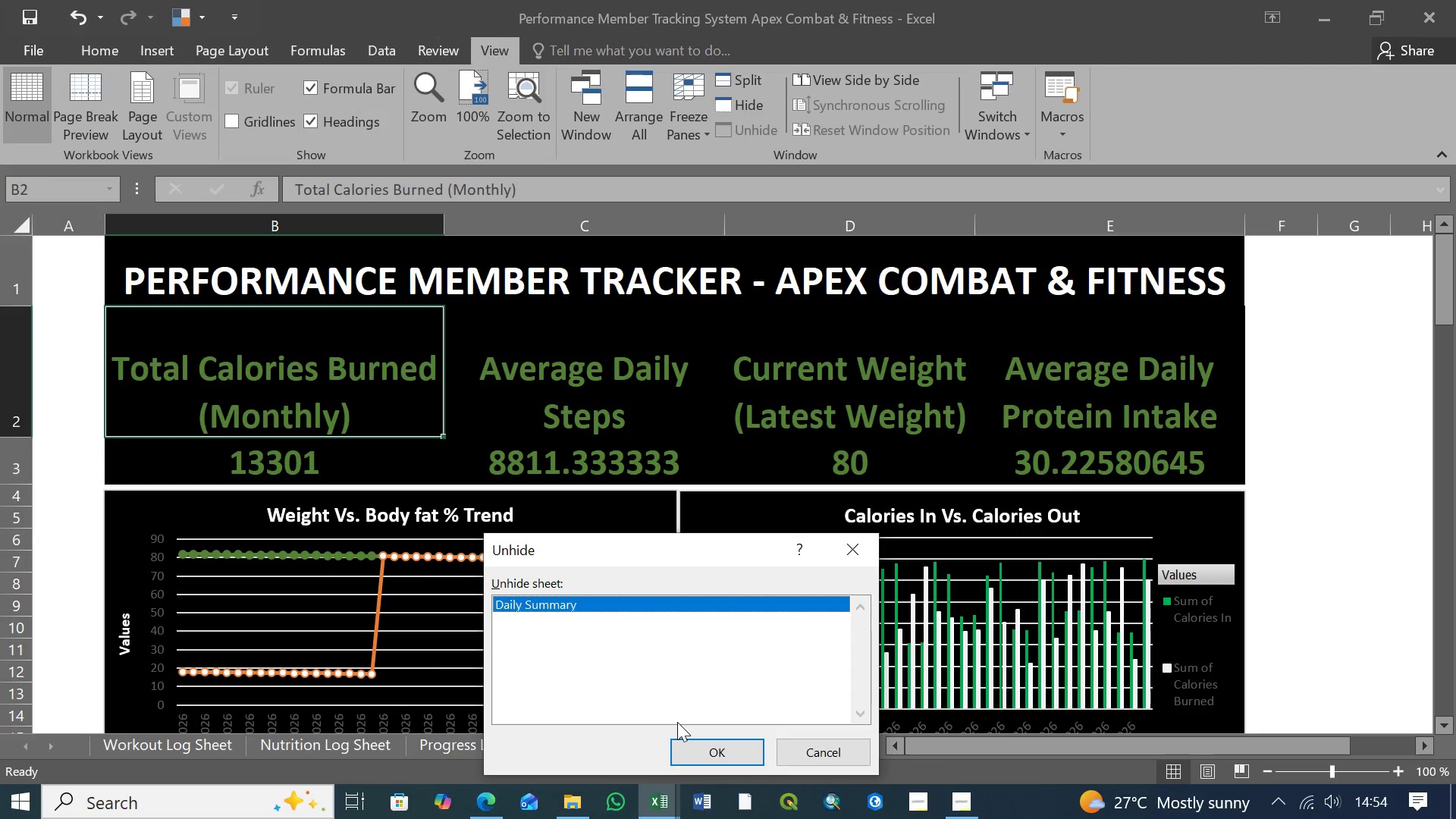 
left_click([709, 752])
 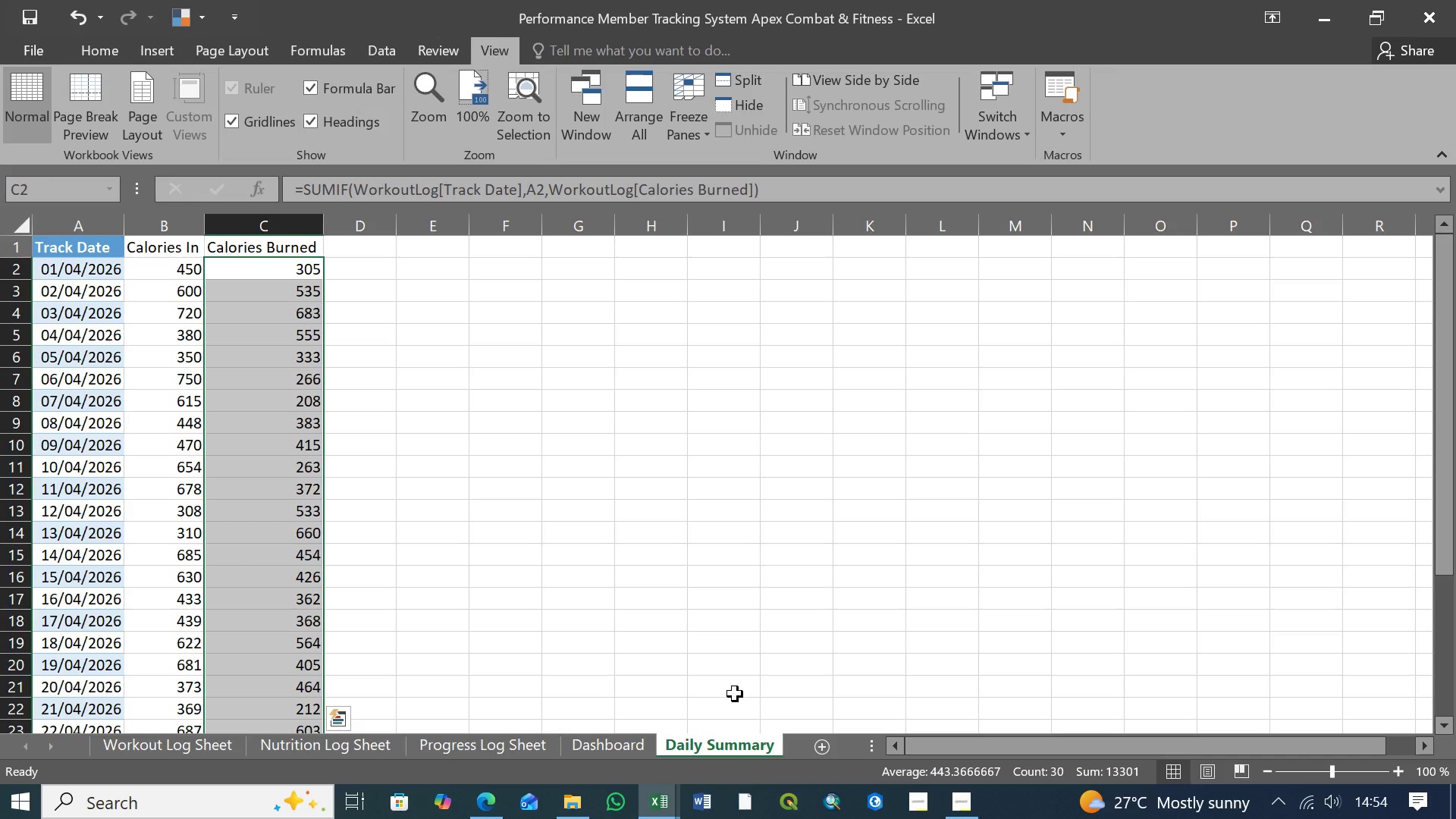 
wait(8.34)
 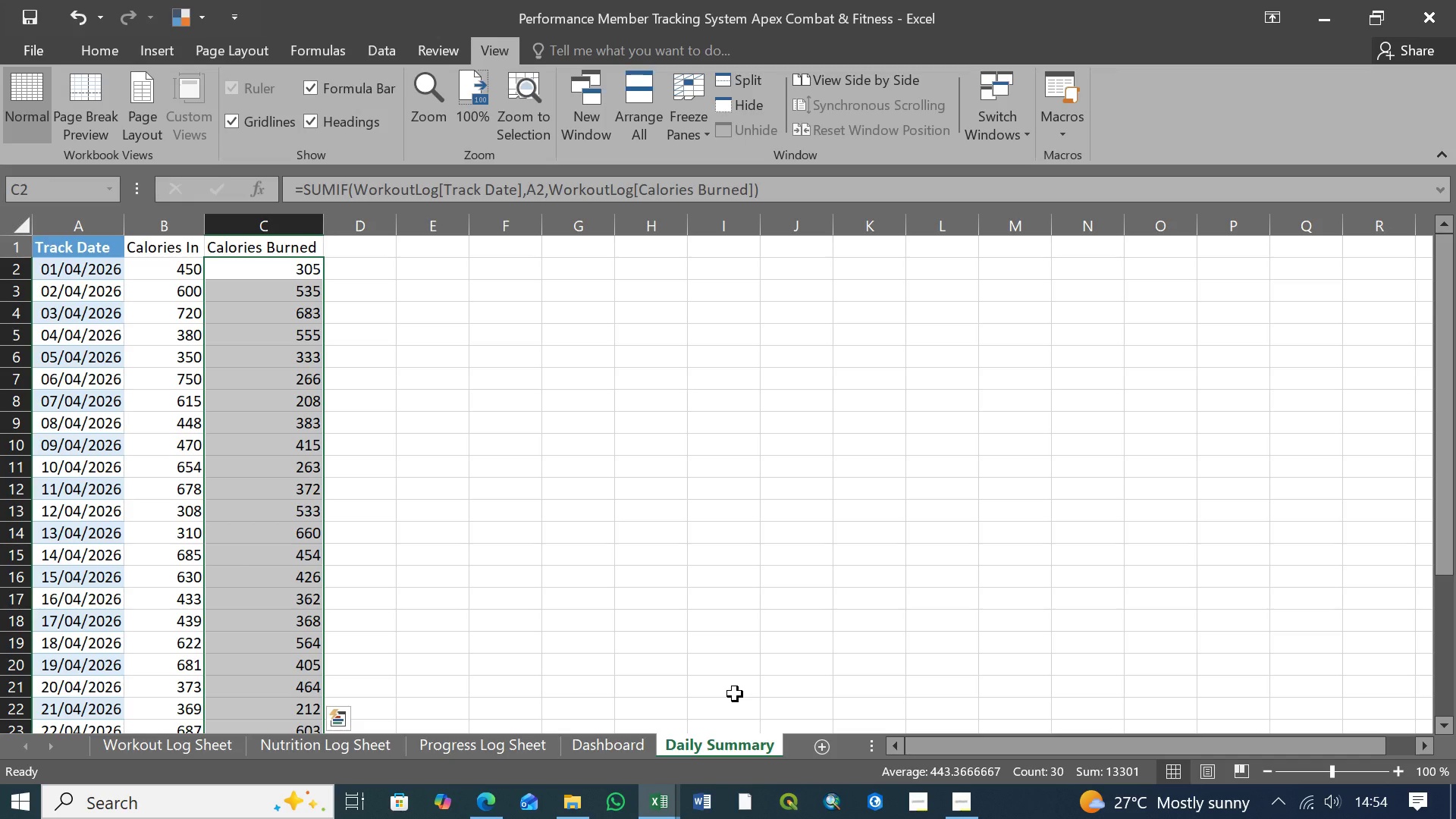 
right_click([741, 745])
 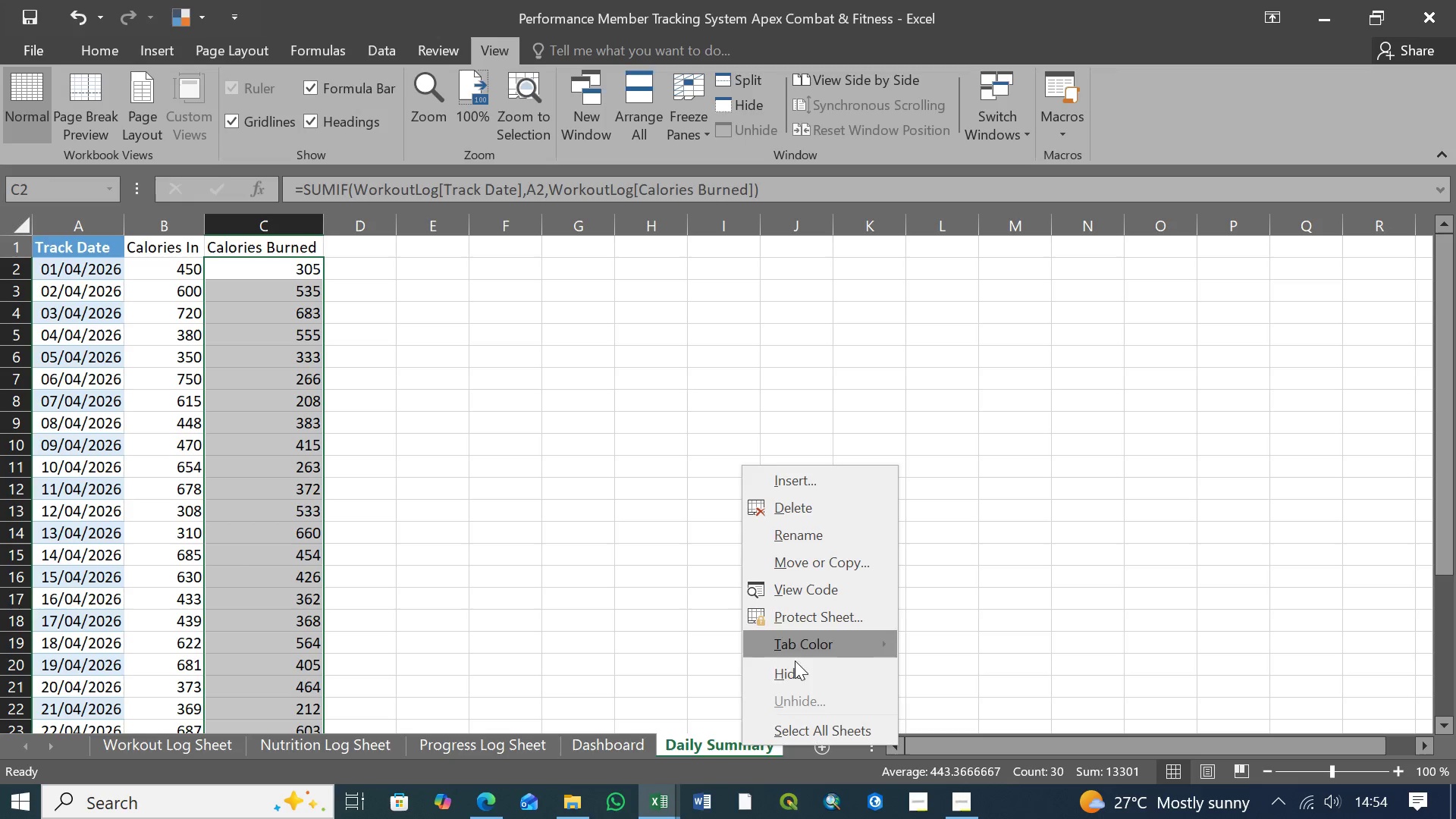 
left_click([804, 676])
 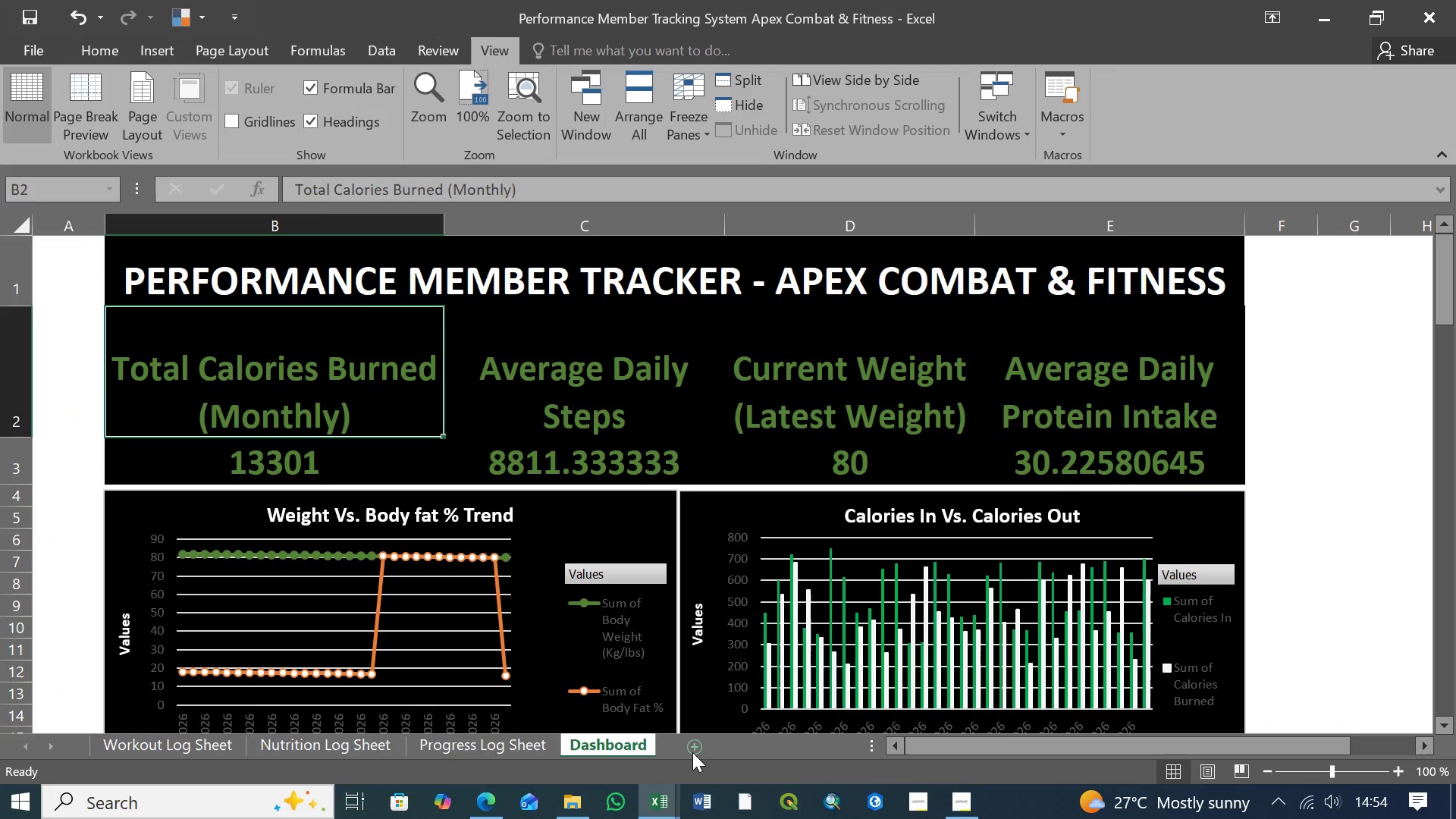 
left_click([695, 750])
 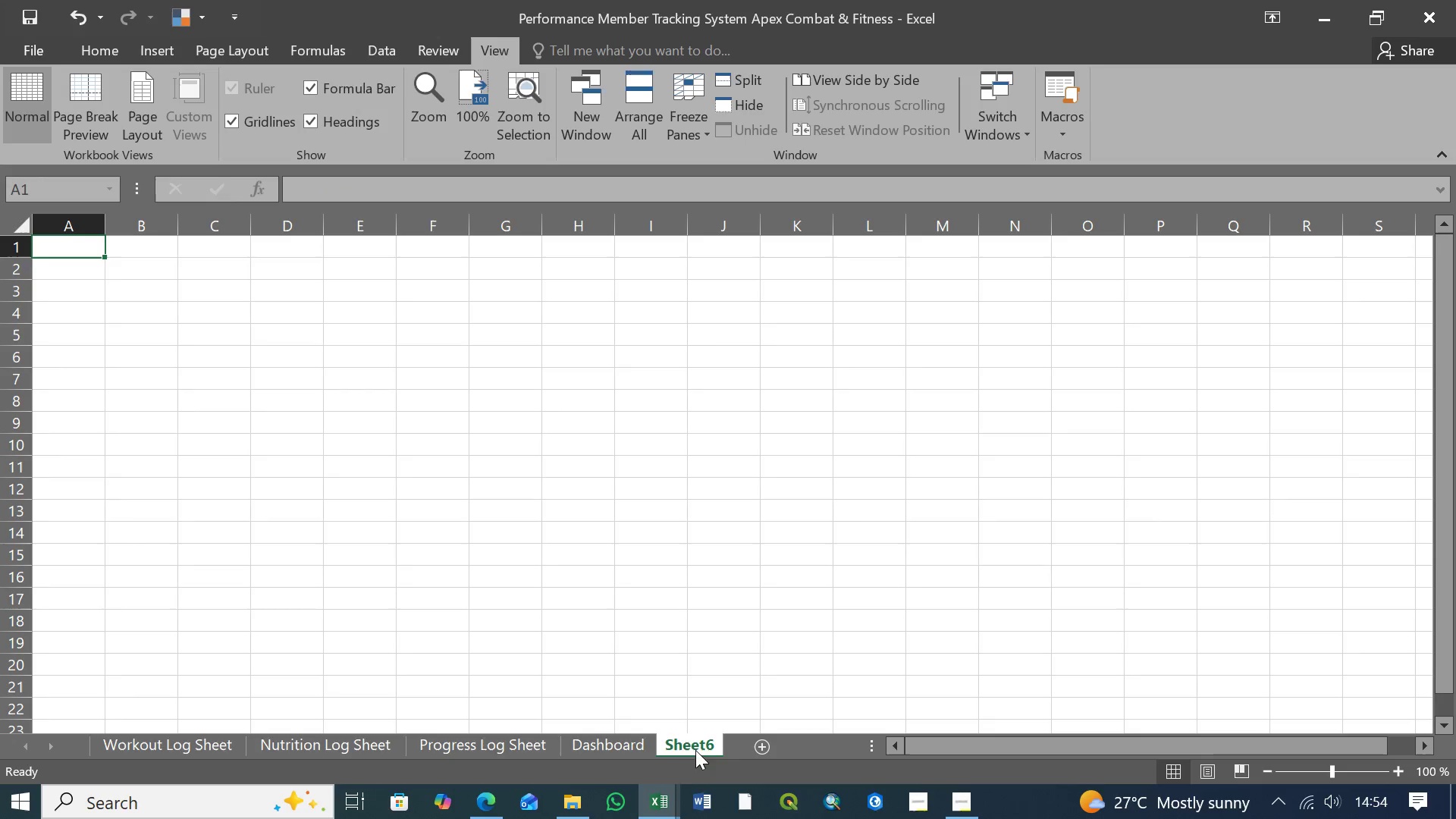 
wait(8.8)
 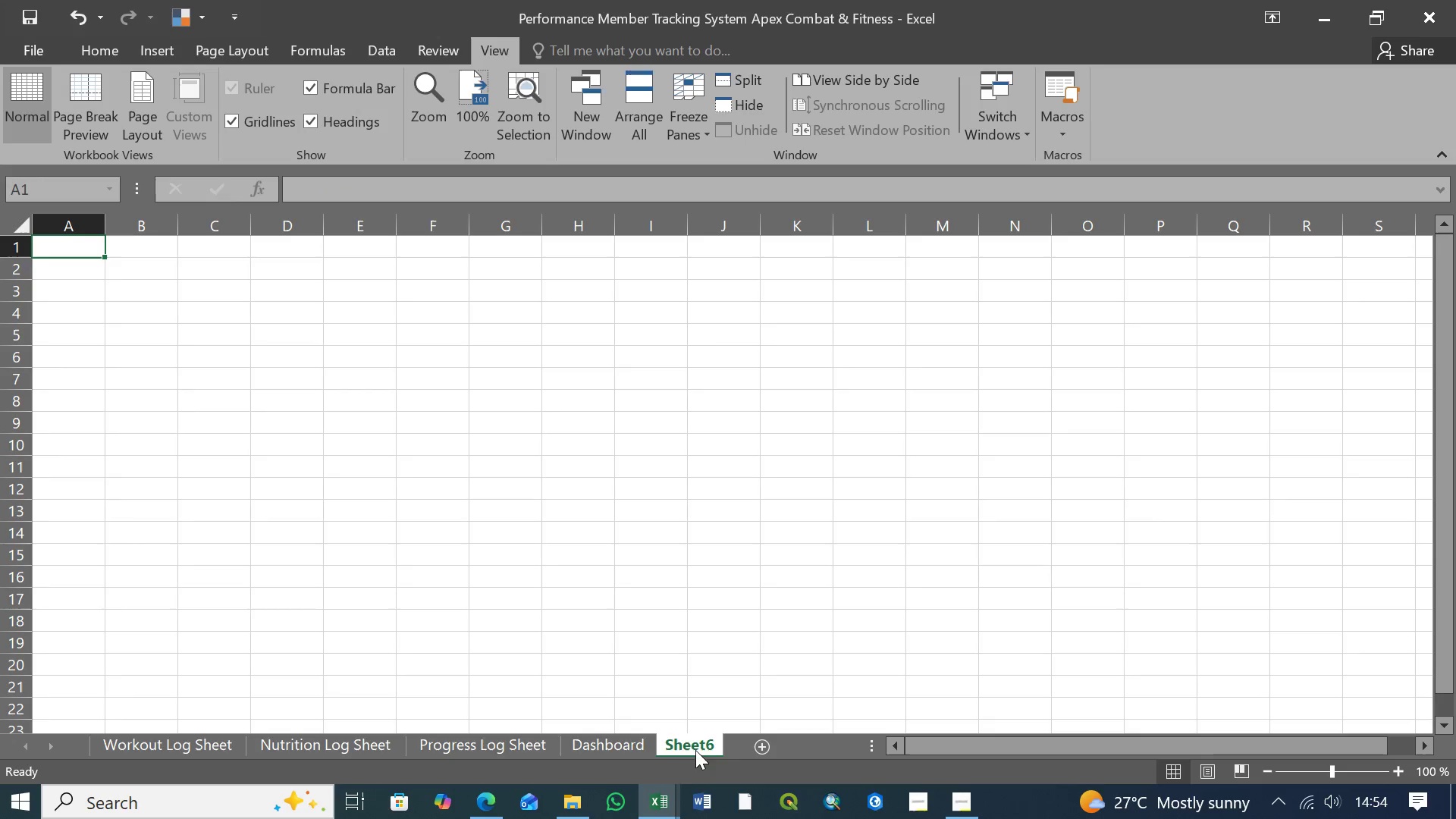 
right_click([695, 748])
 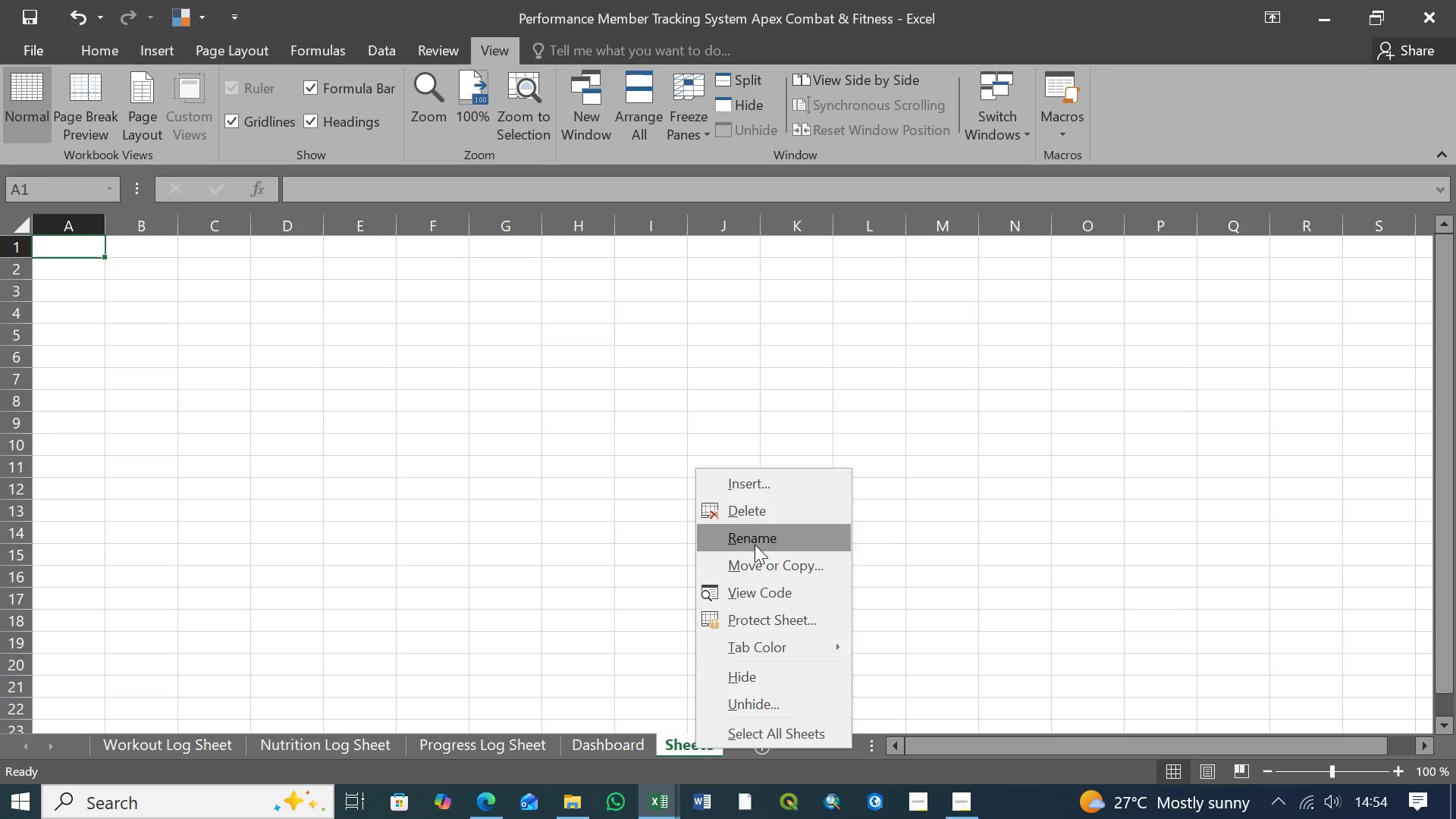 
left_click([758, 541])
 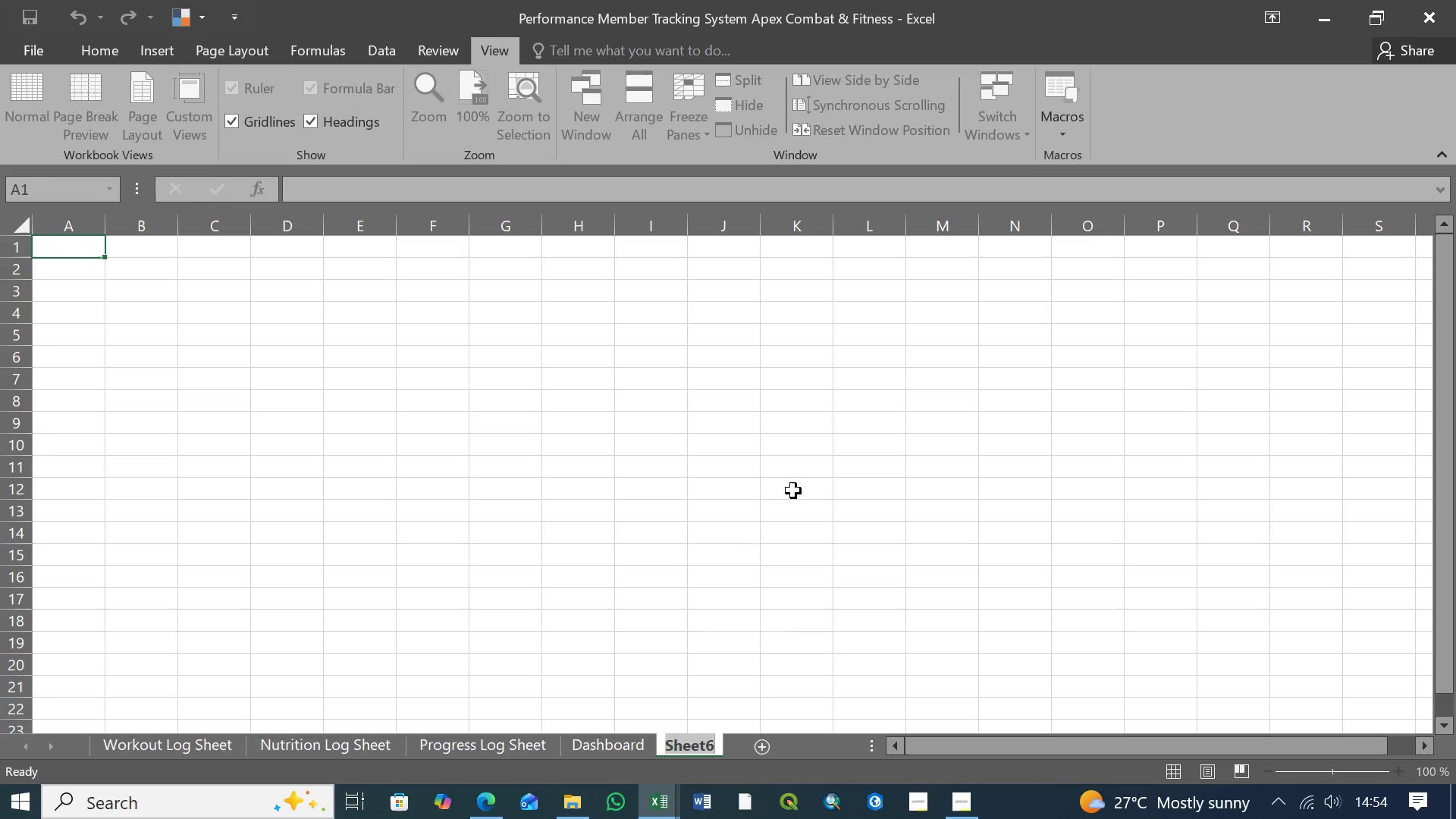 
type(Formular Documentation)
 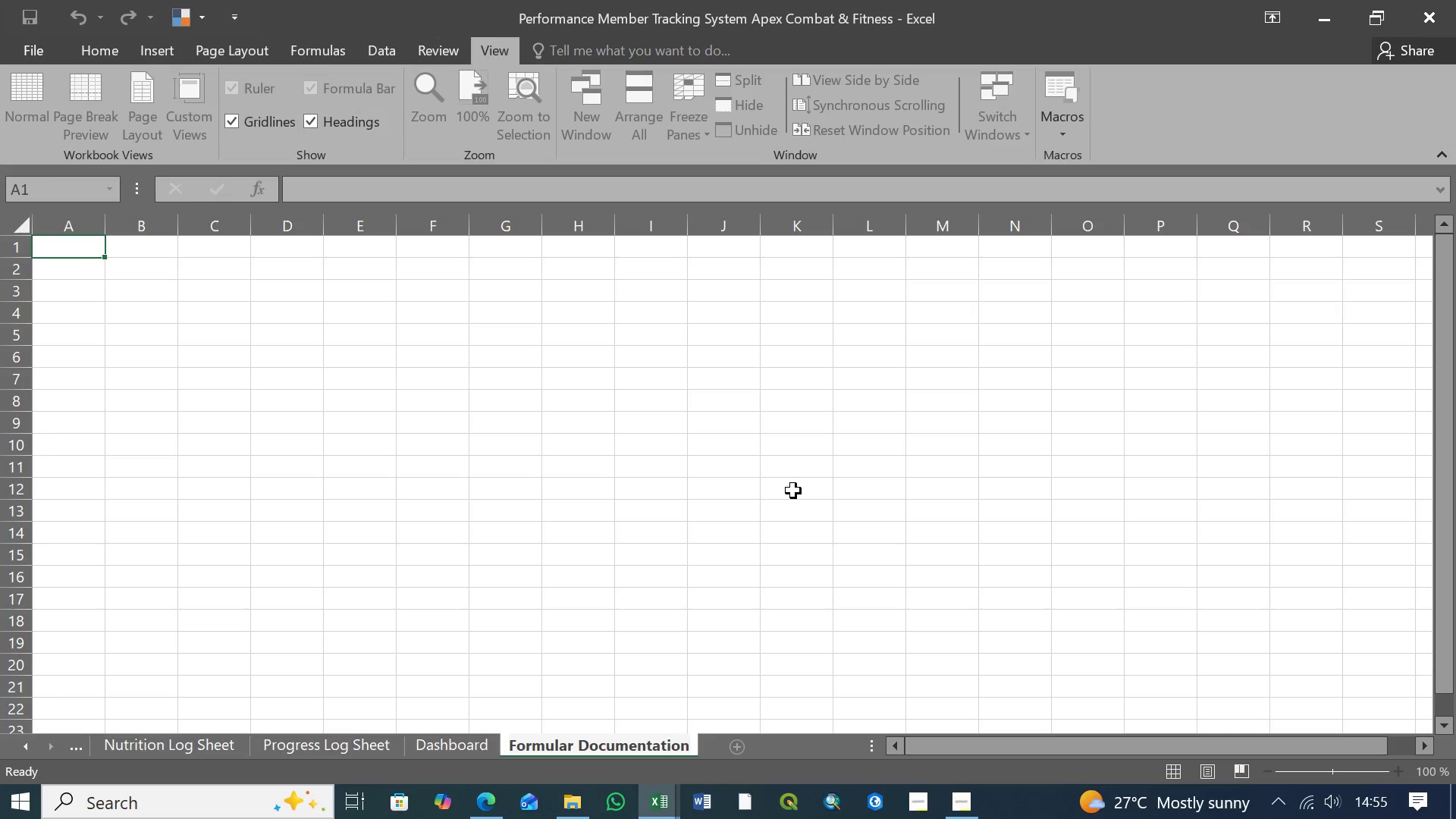 
key(Enter)
 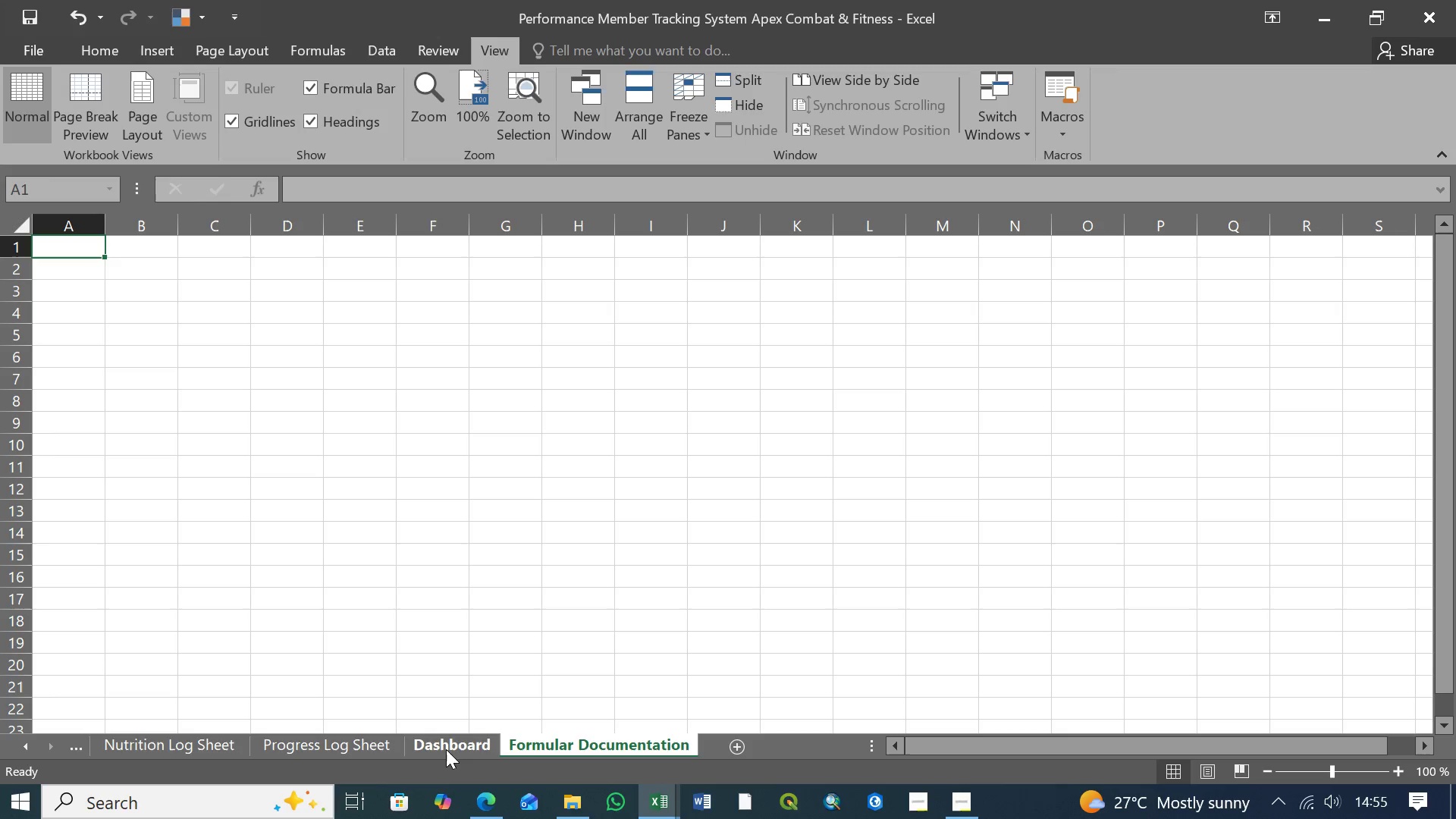 
wait(7.19)
 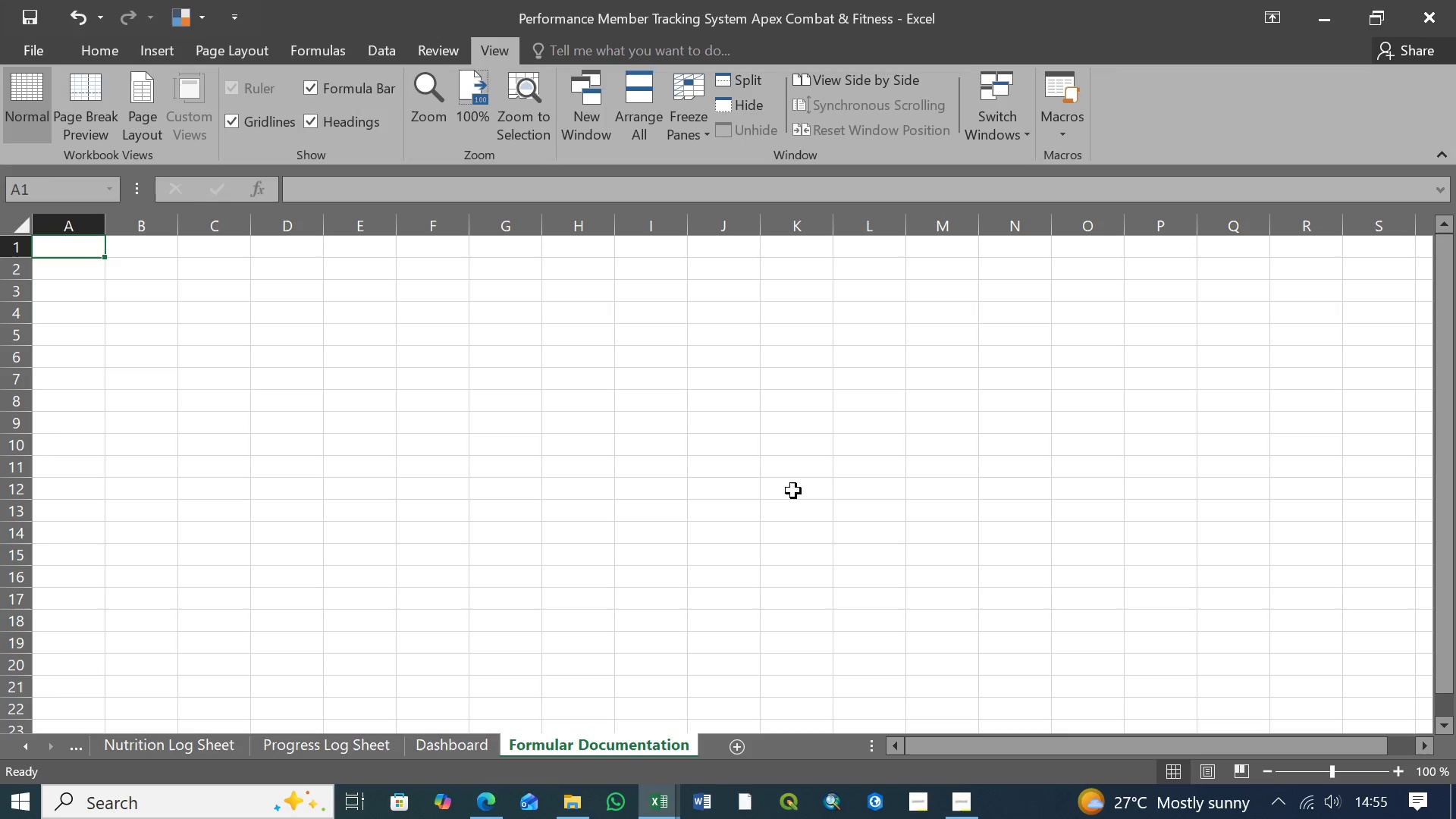 
left_click([308, 743])
 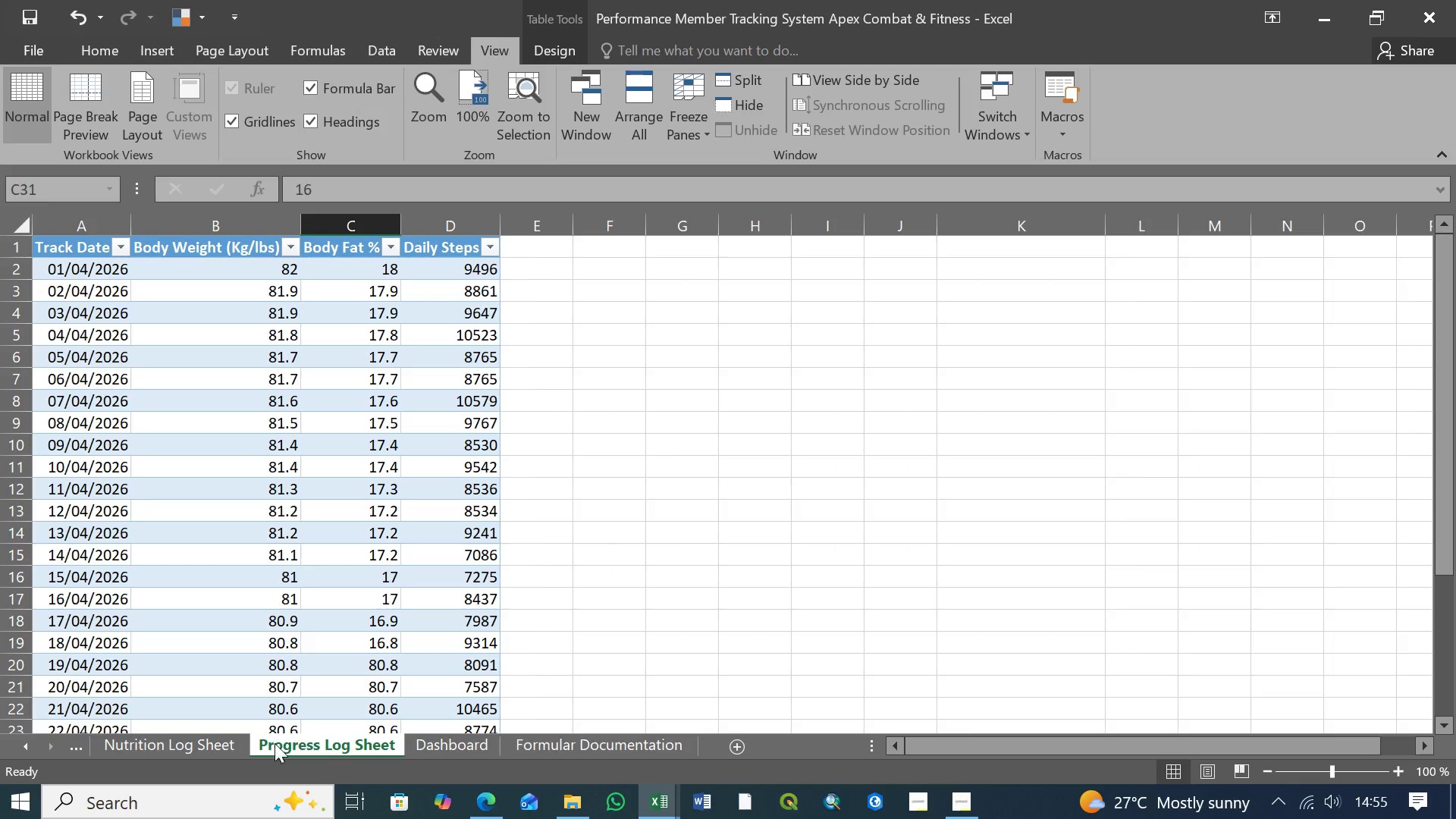 
left_click([232, 746])
 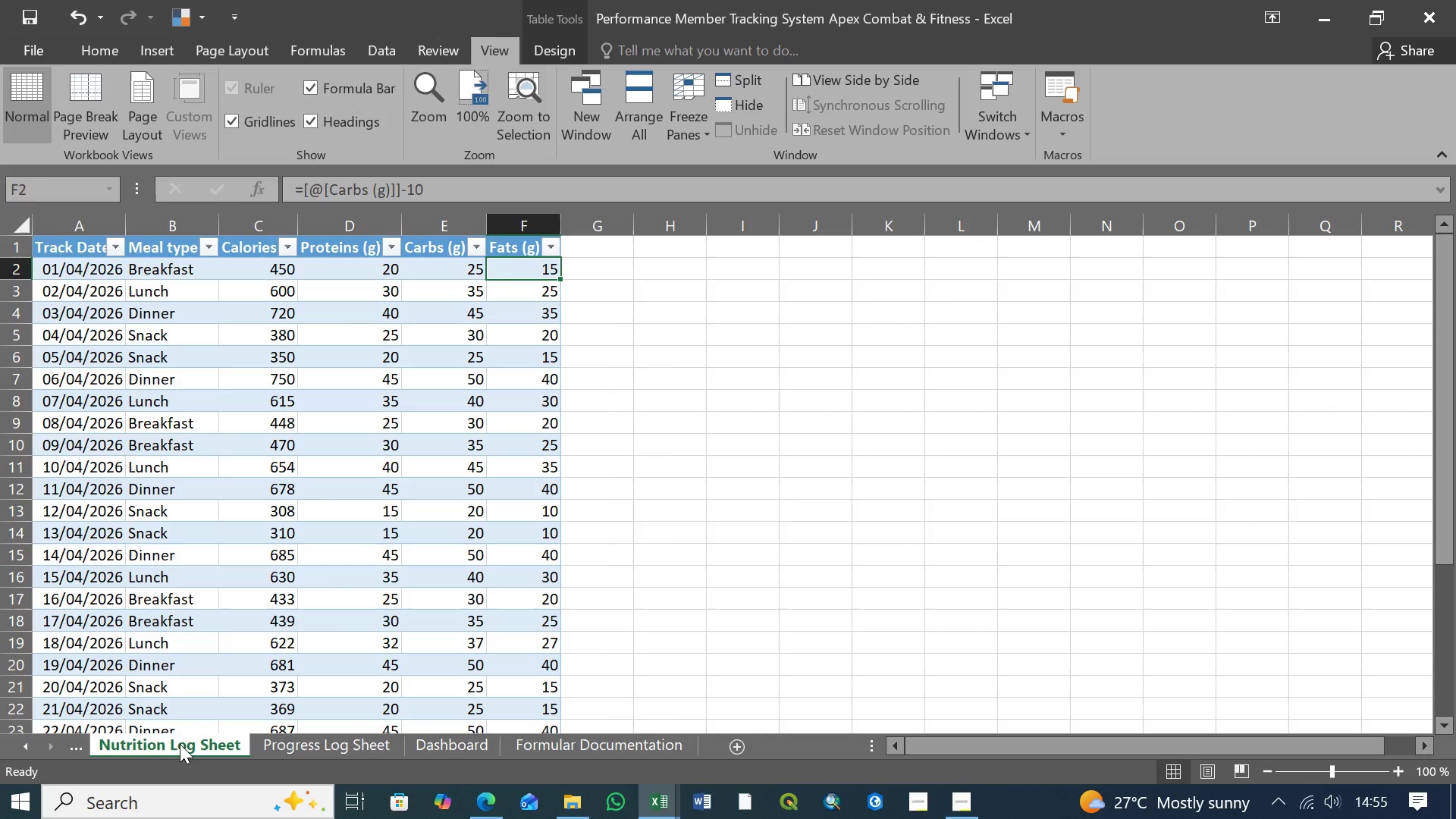 
left_click([178, 744])
 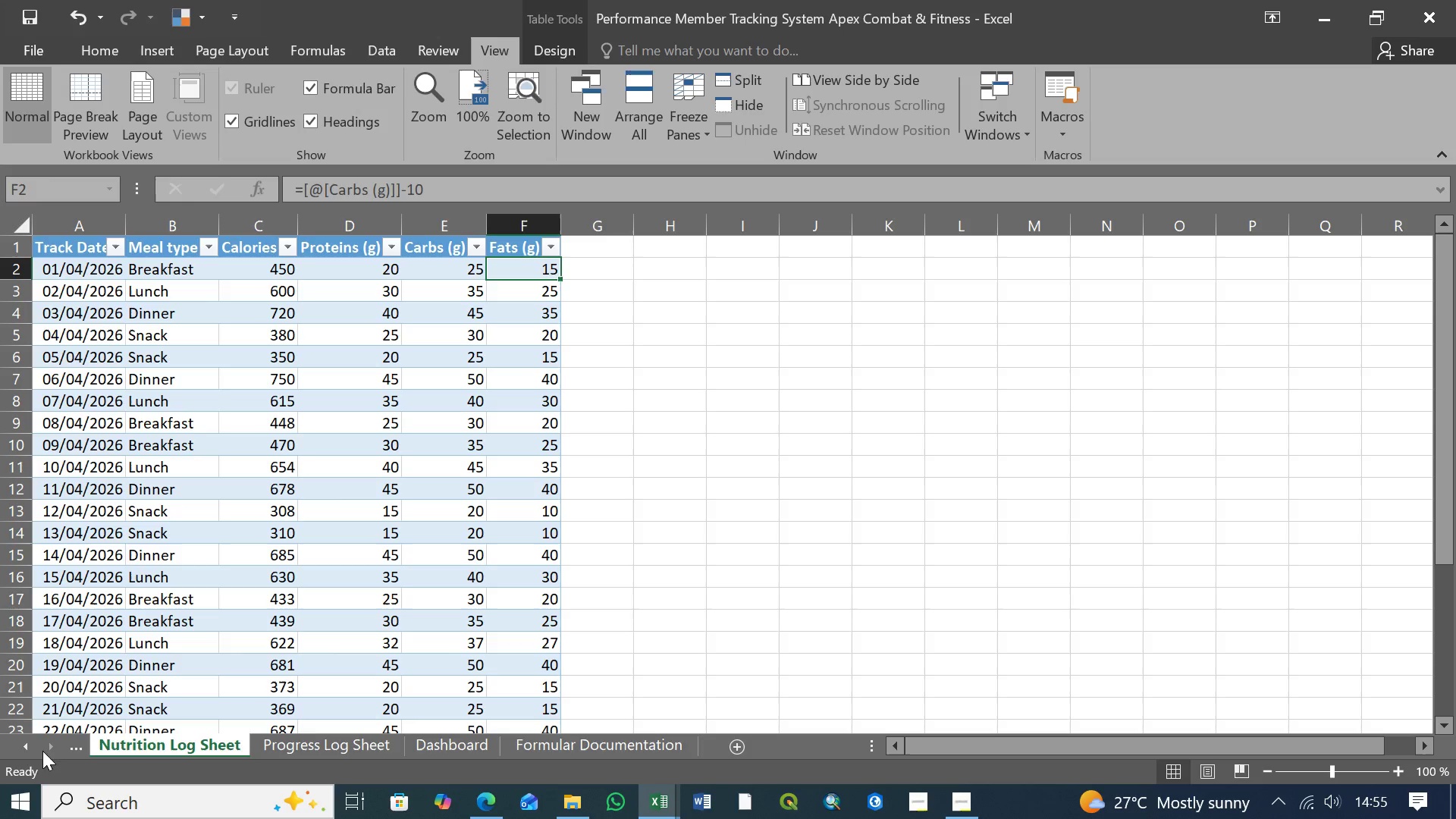 
double_click([27, 747])
 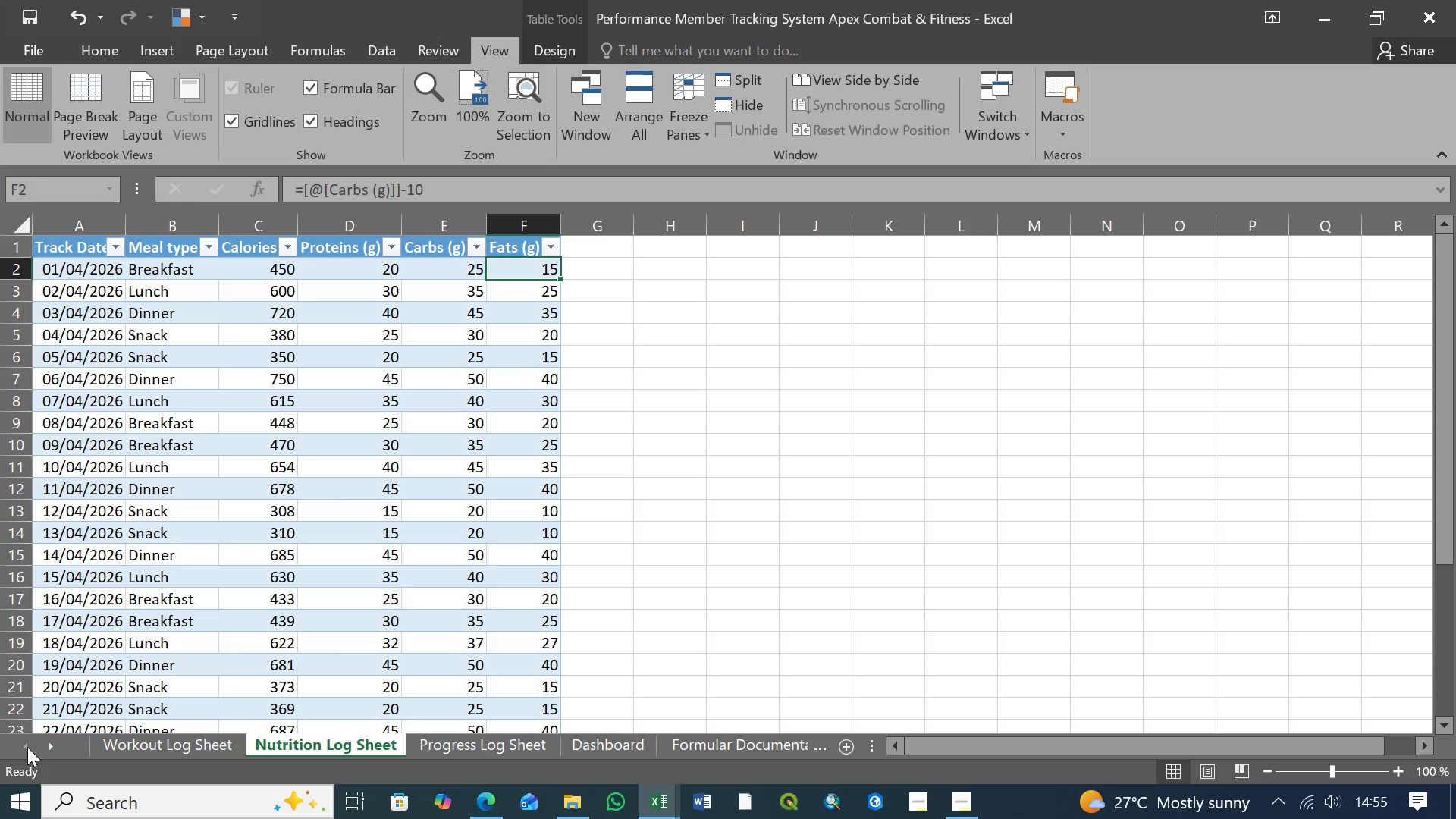 
triple_click([27, 747])
 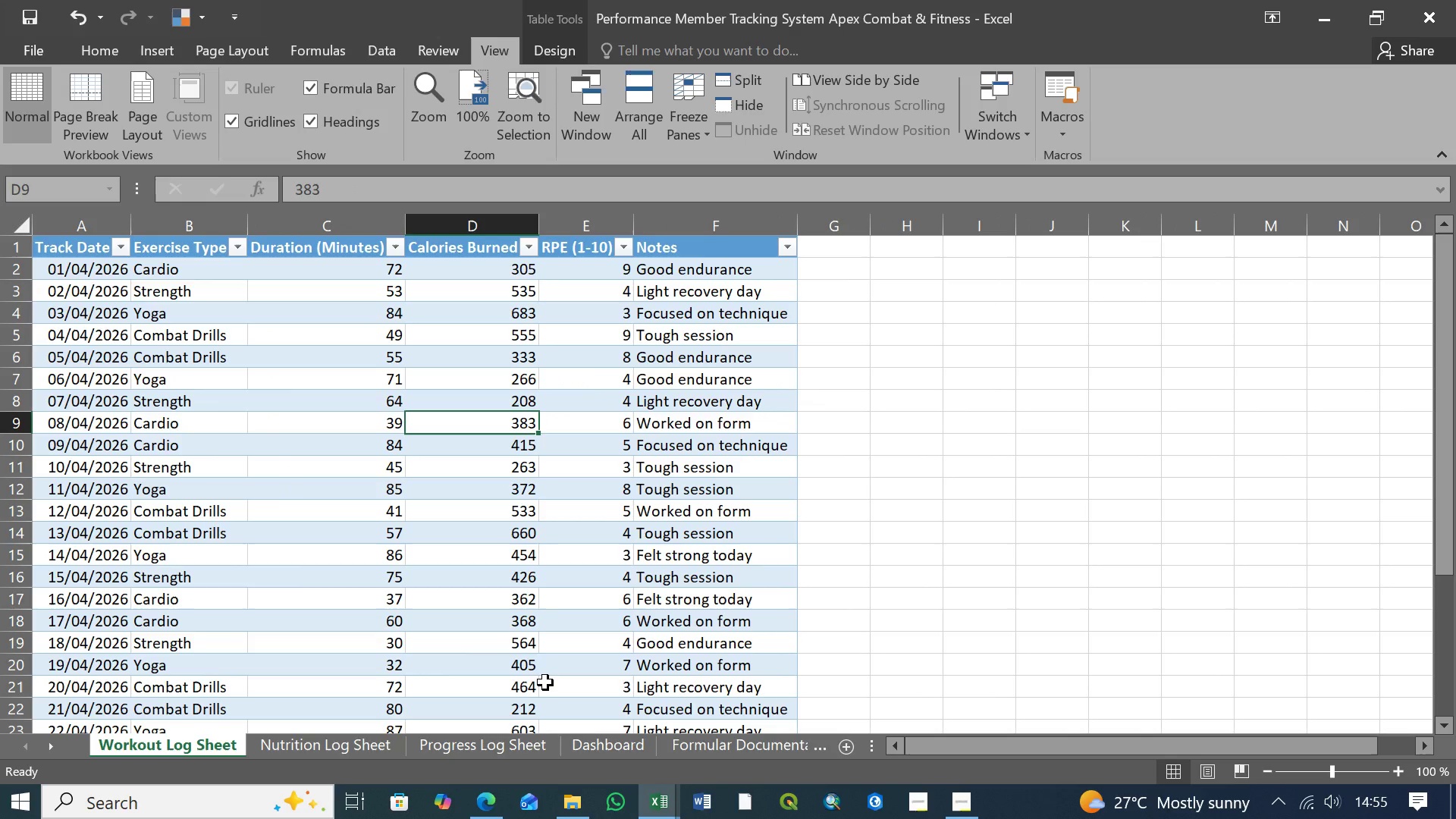 
key(Control+S)
 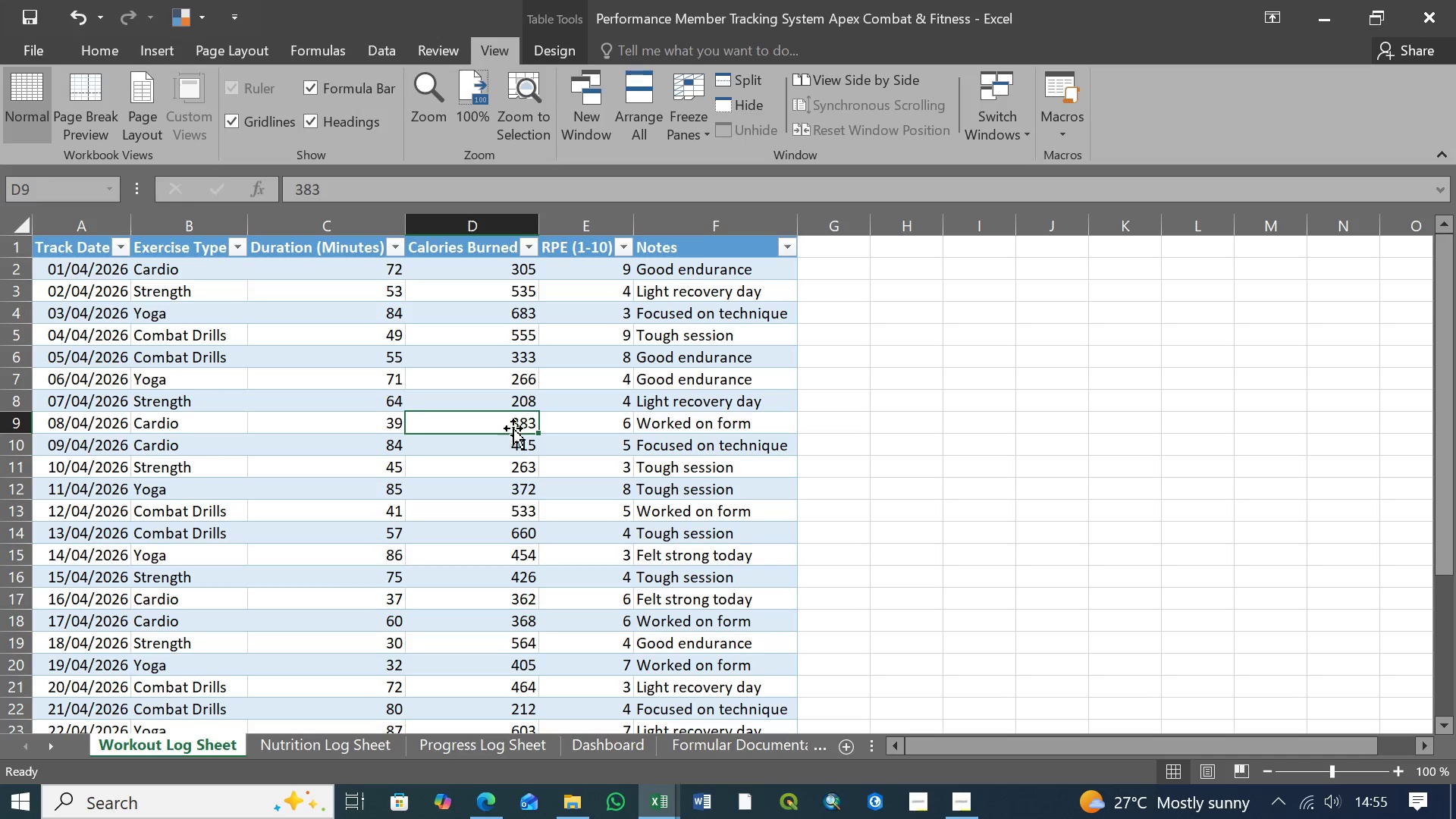 
wait(5.39)
 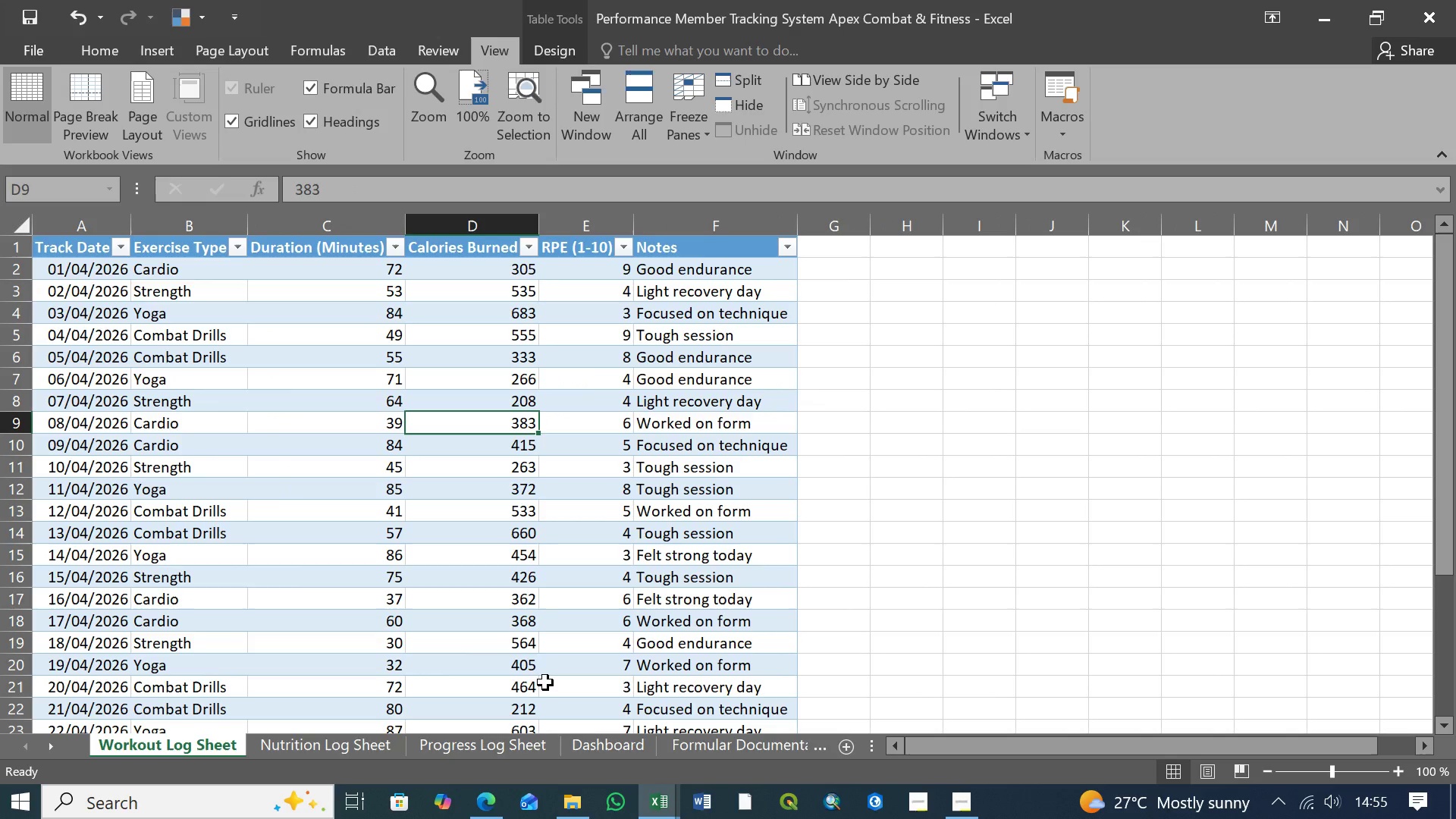 
left_click([514, 403])
 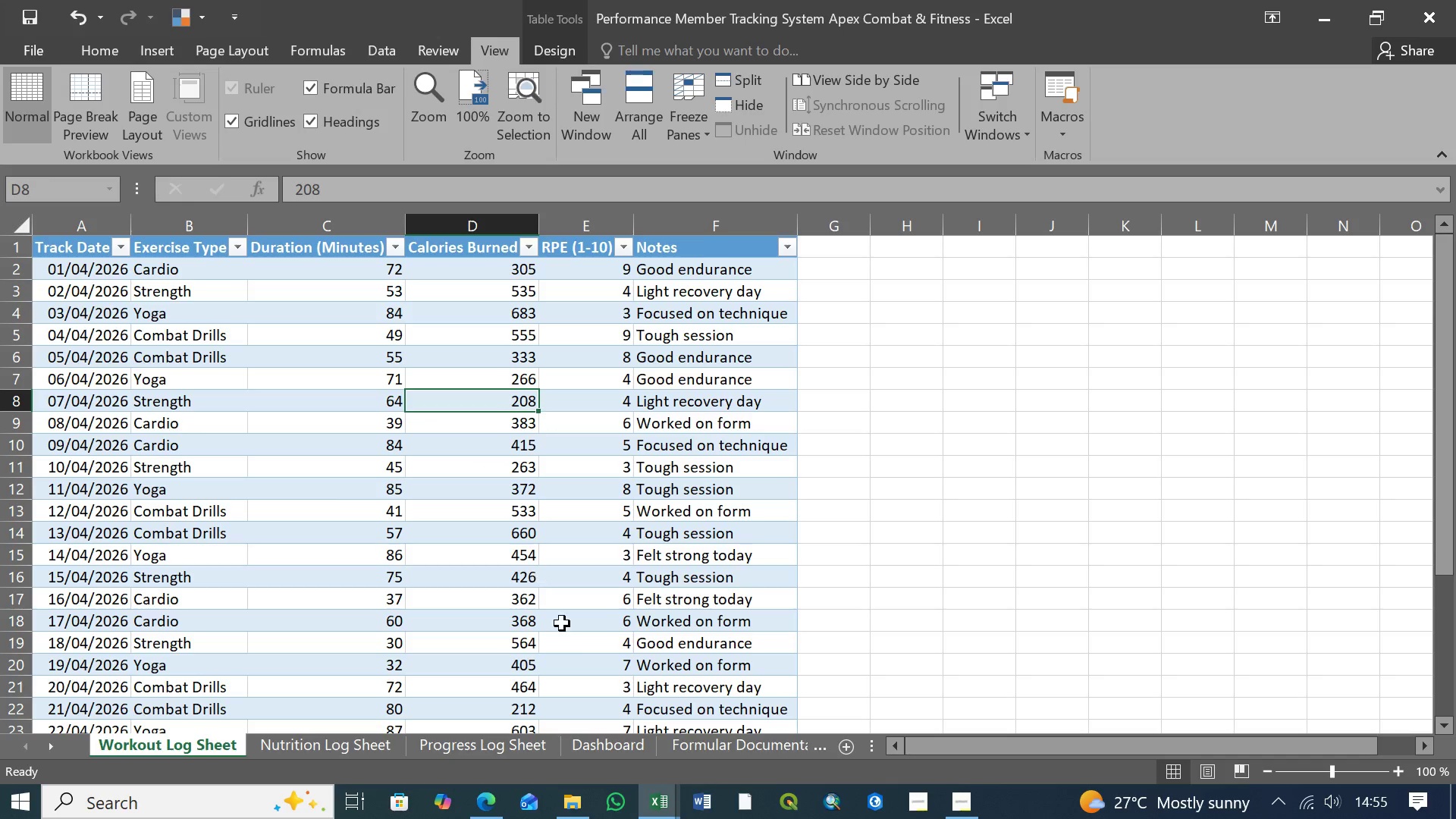 
wait(5.38)
 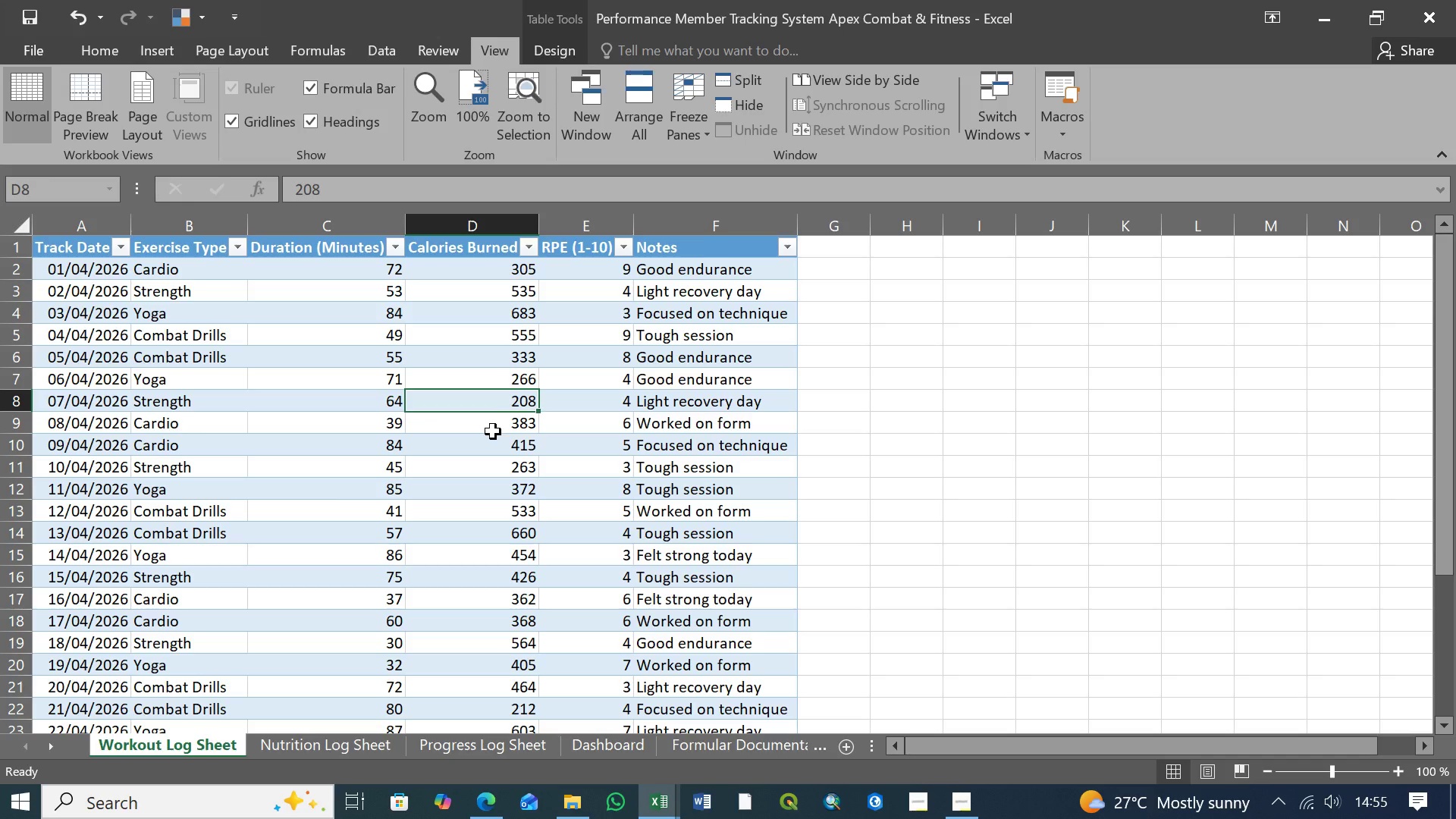 
left_click([626, 748])
 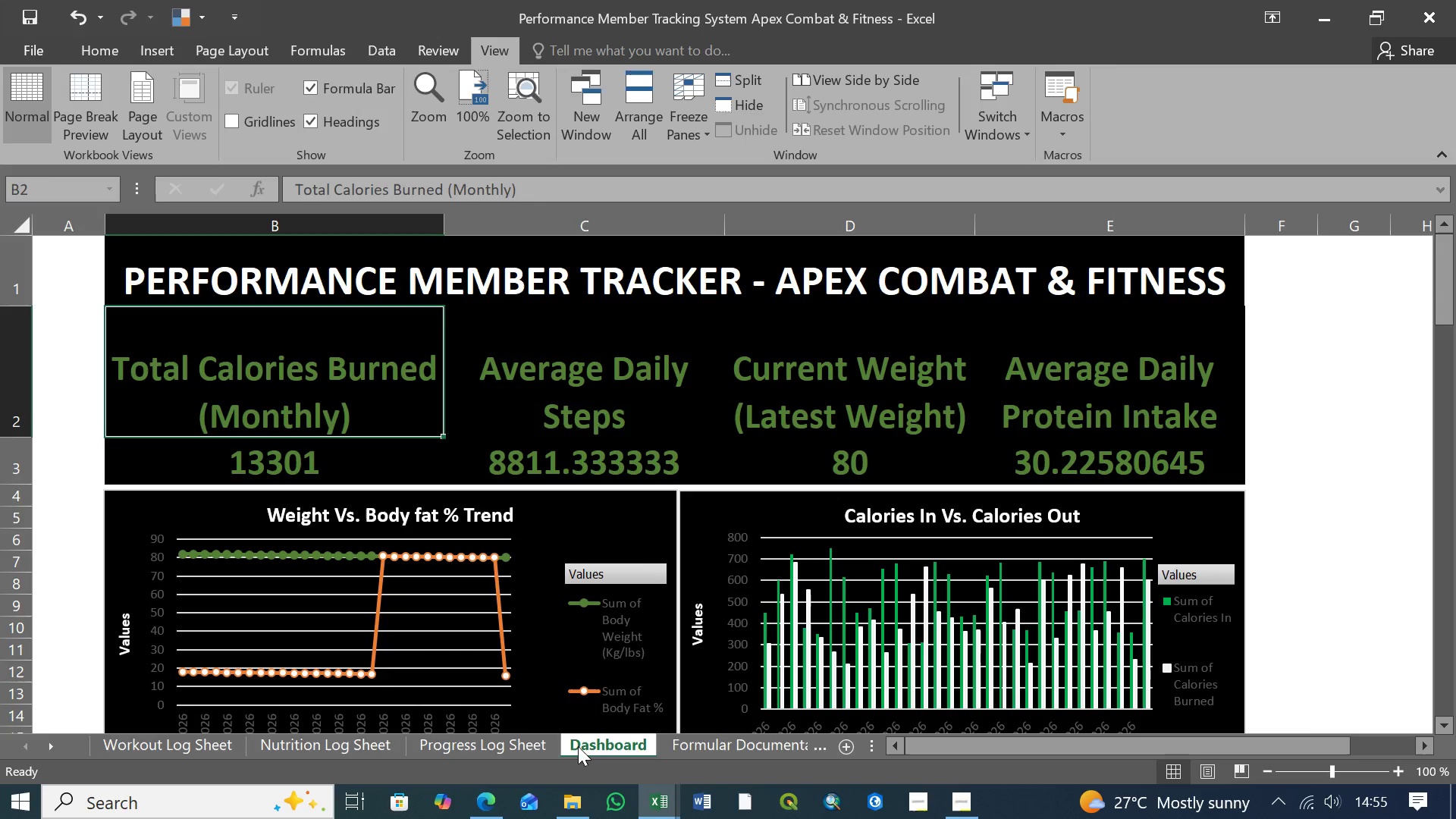 
left_click([507, 736])
 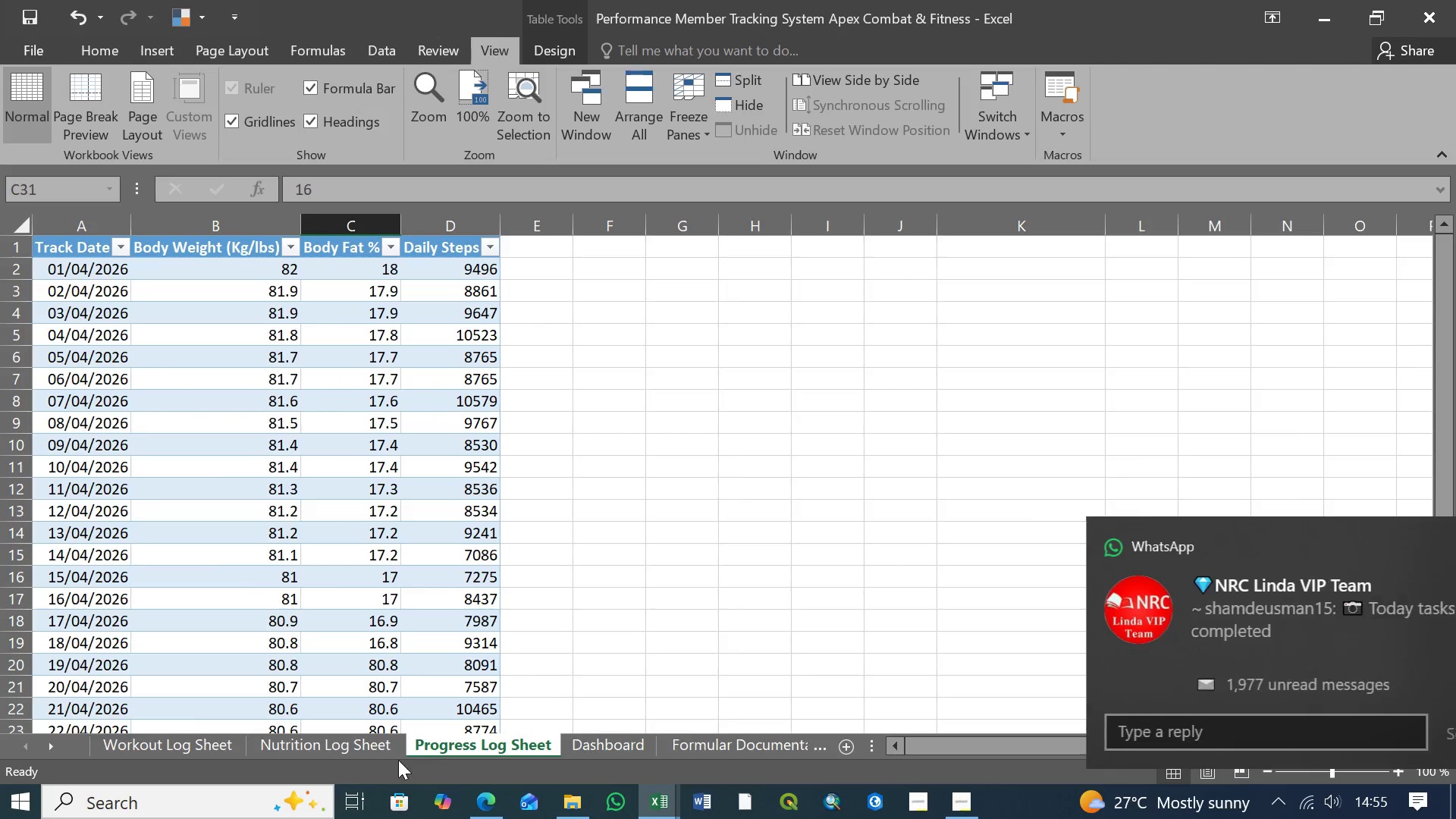 
left_click([347, 748])
 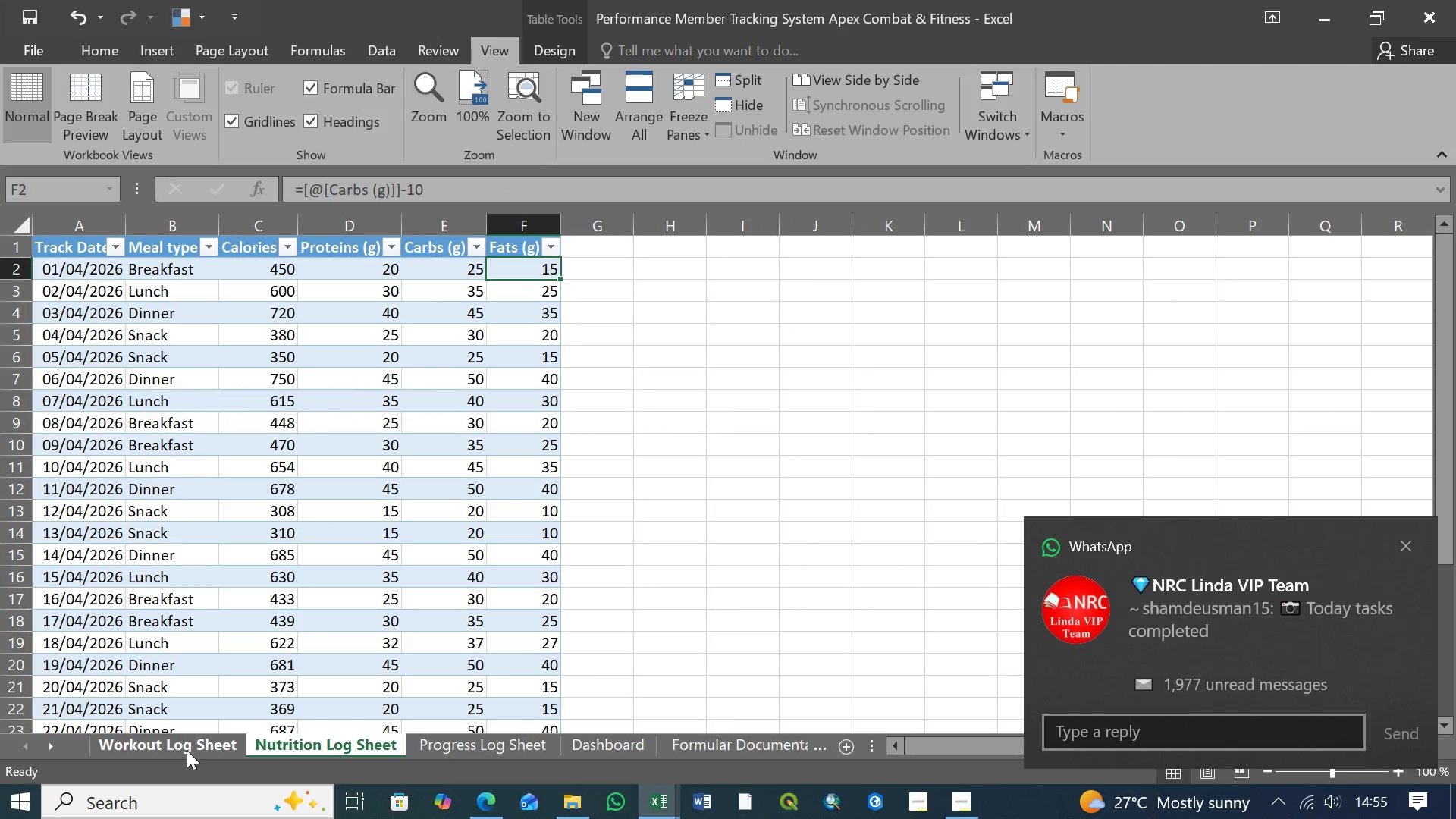 
left_click([187, 750])
 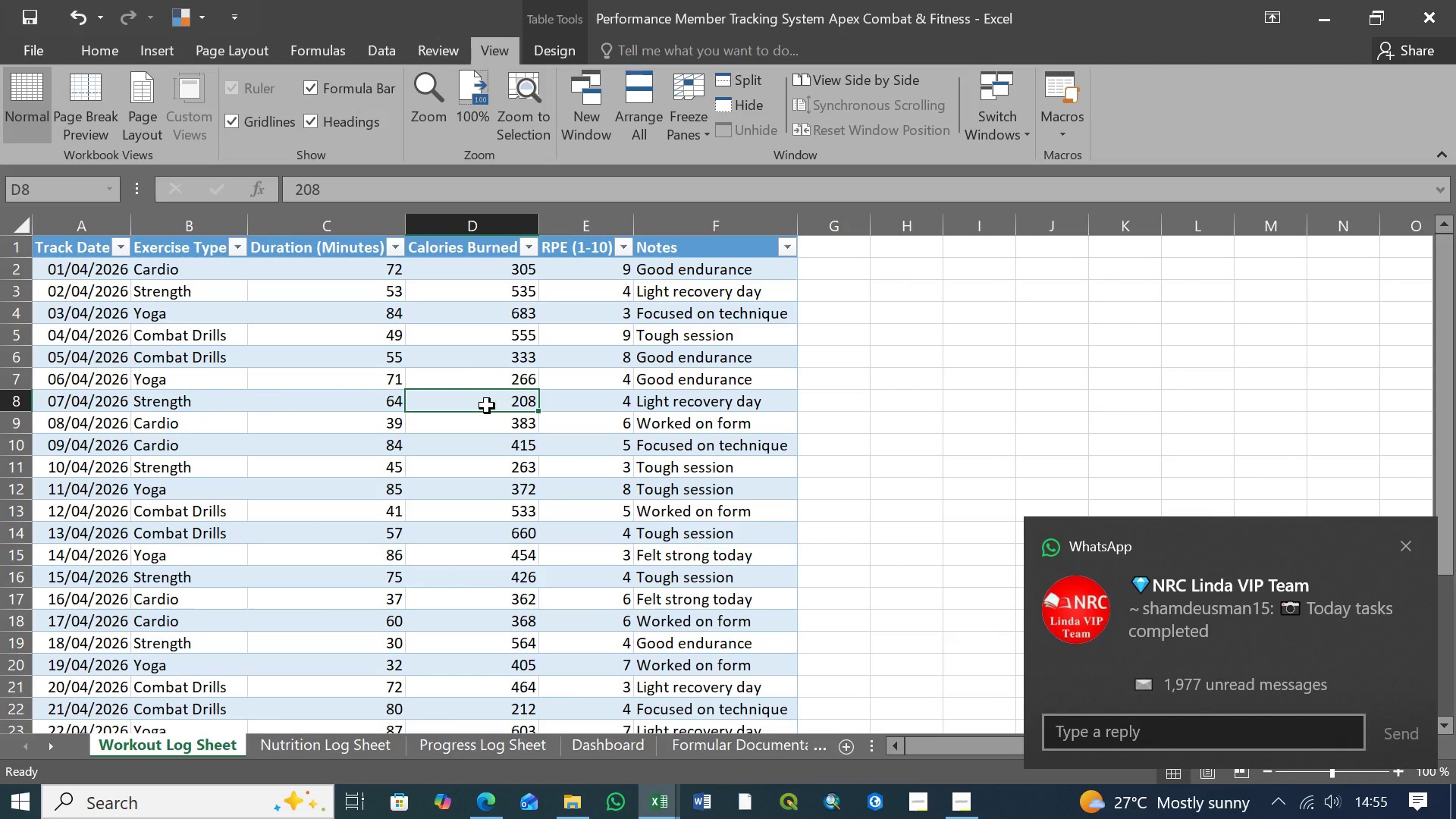 
type(210)
 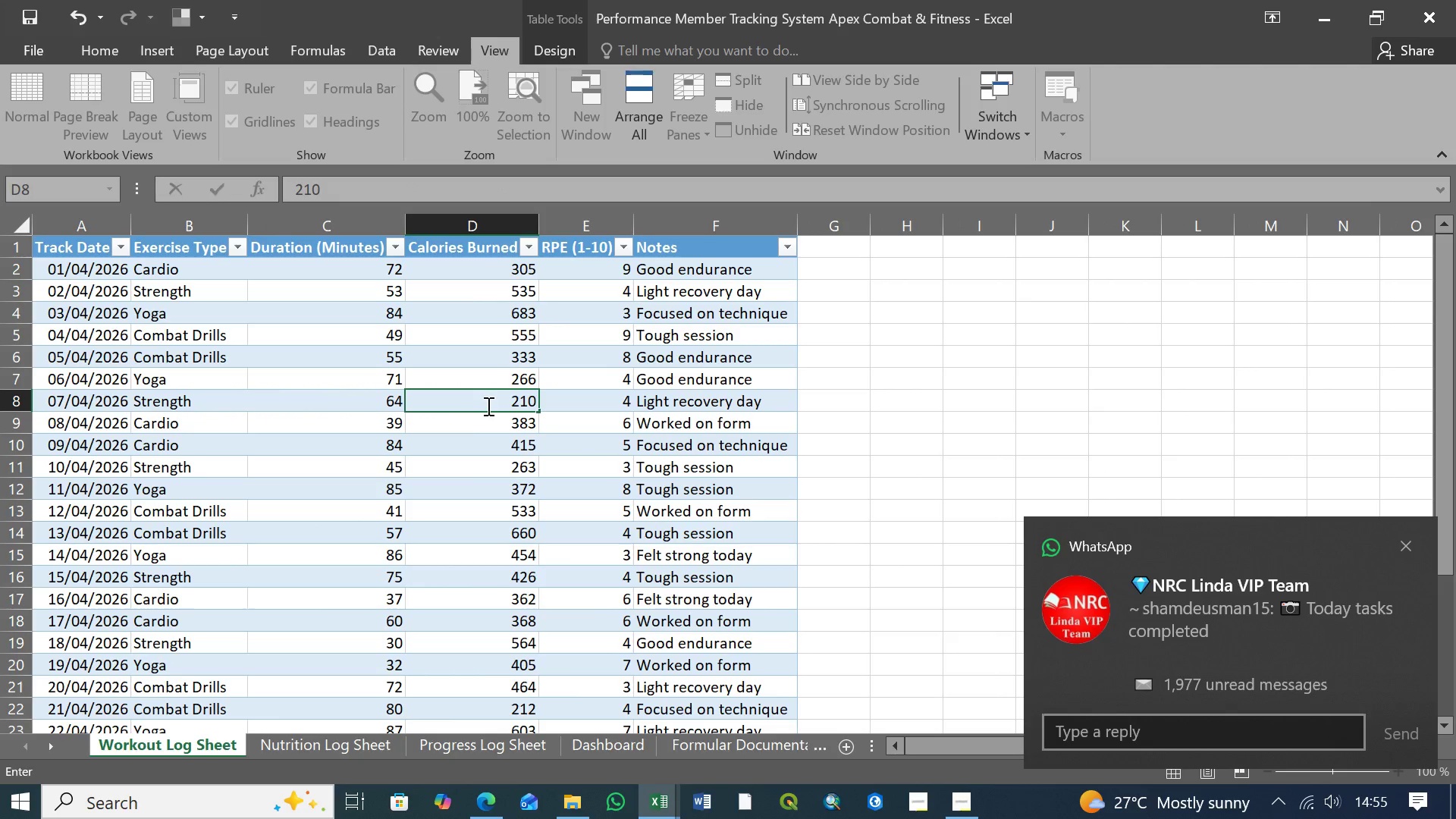 
key(Enter)
 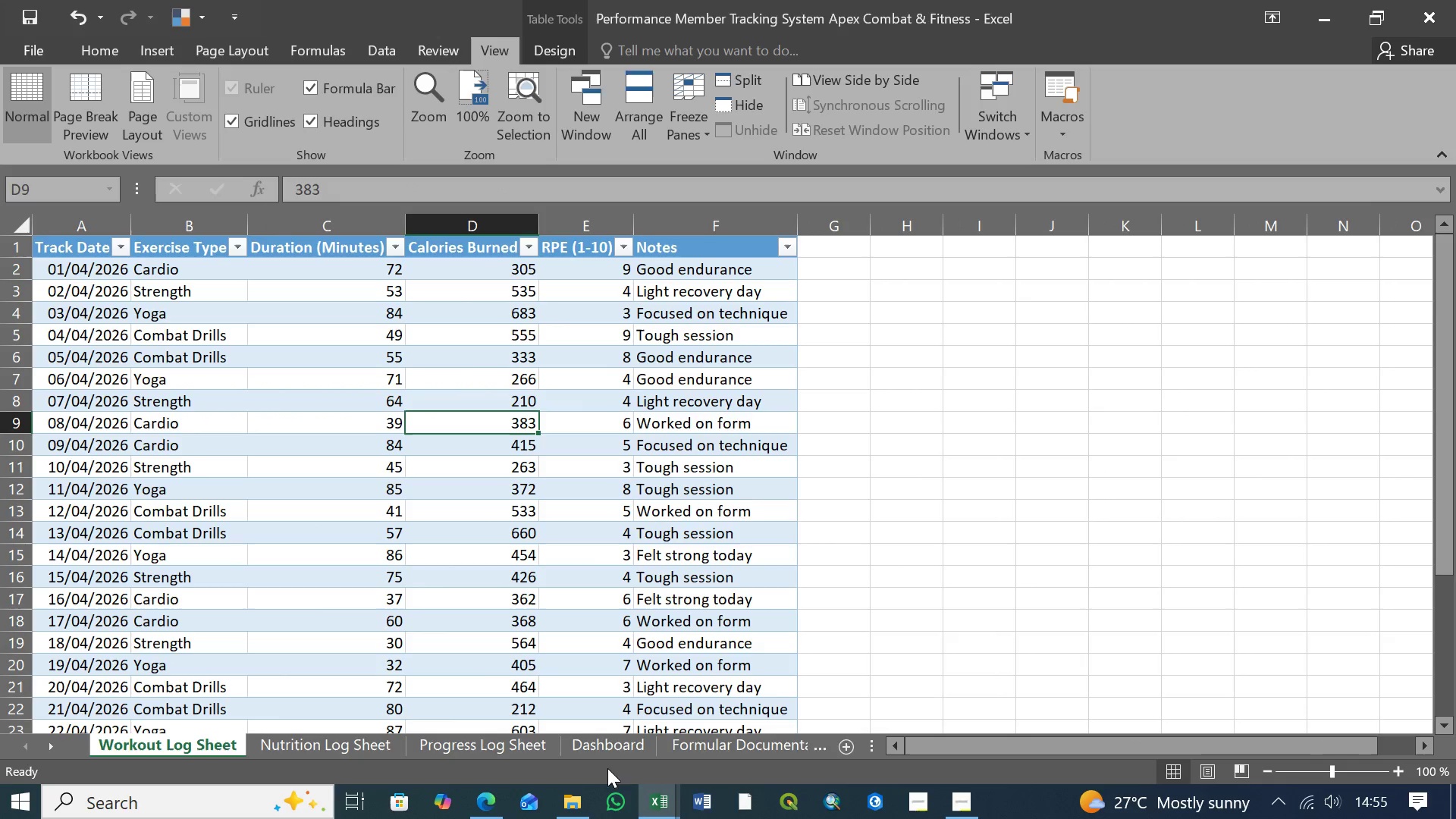 
left_click([618, 749])
 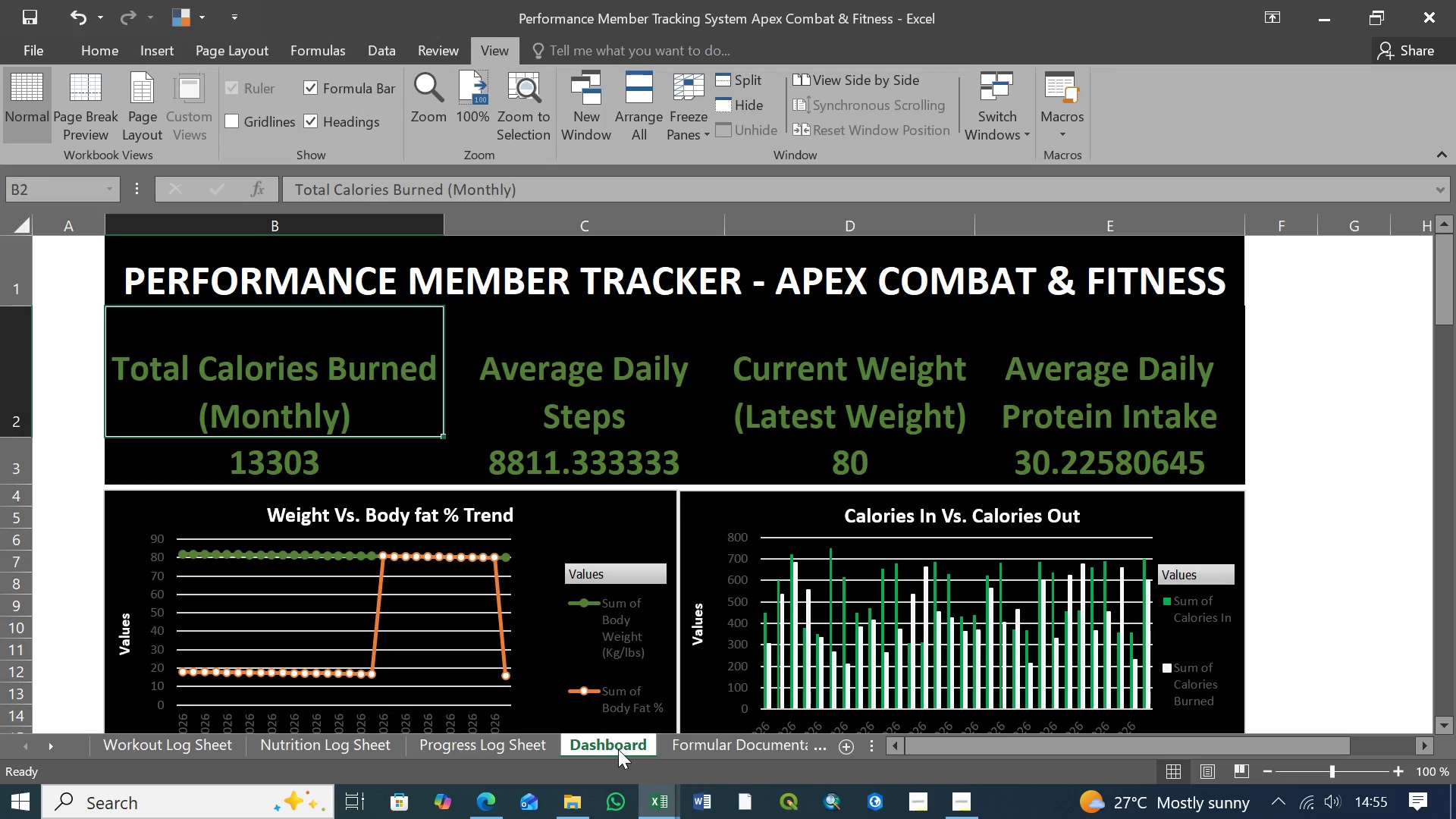 
wait(10.42)
 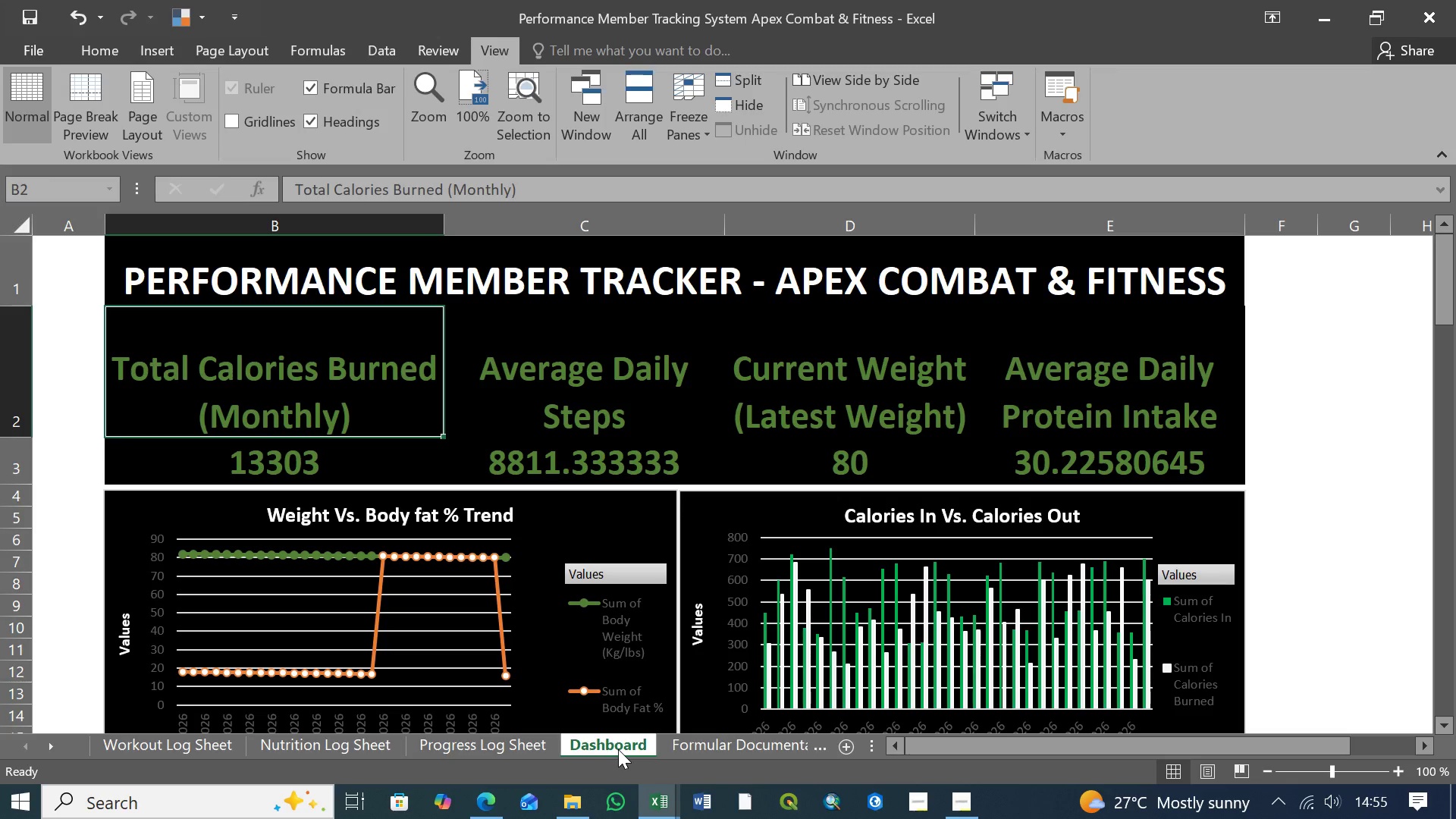 
key(Control+S)
 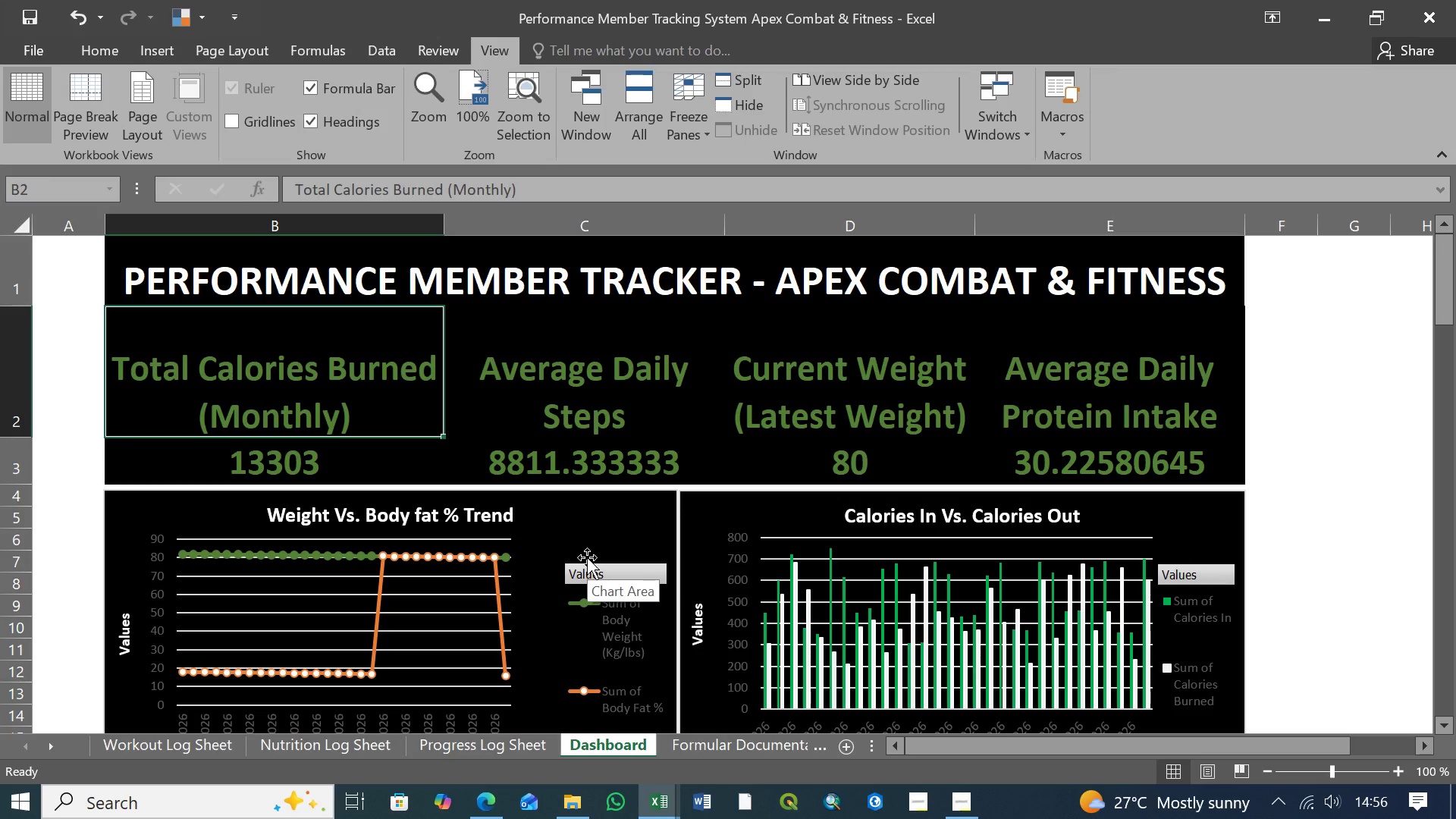 
wait(5.34)
 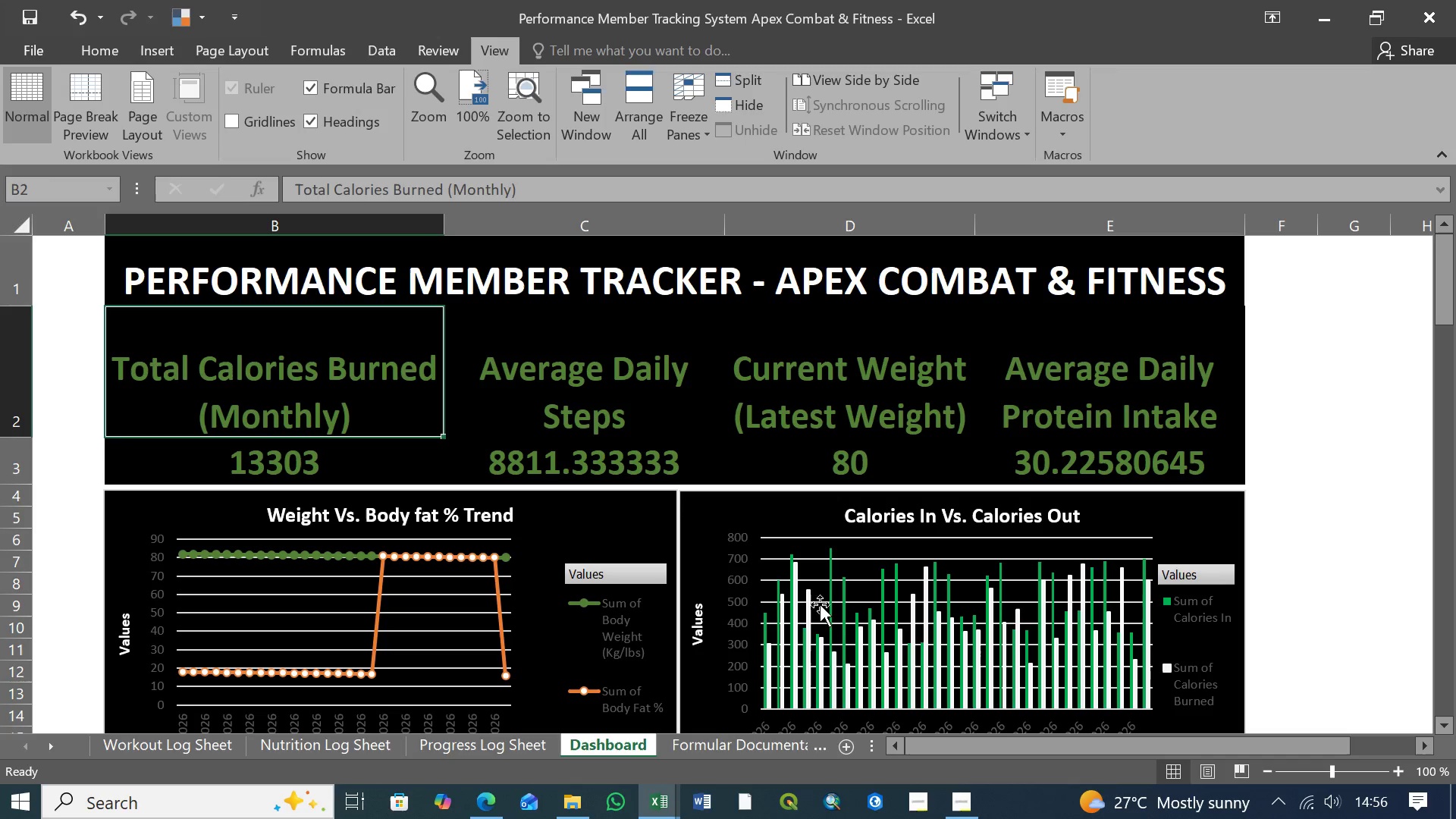 
scroll: coordinate [464, 419], scroll_direction: up, amount: 5.0
 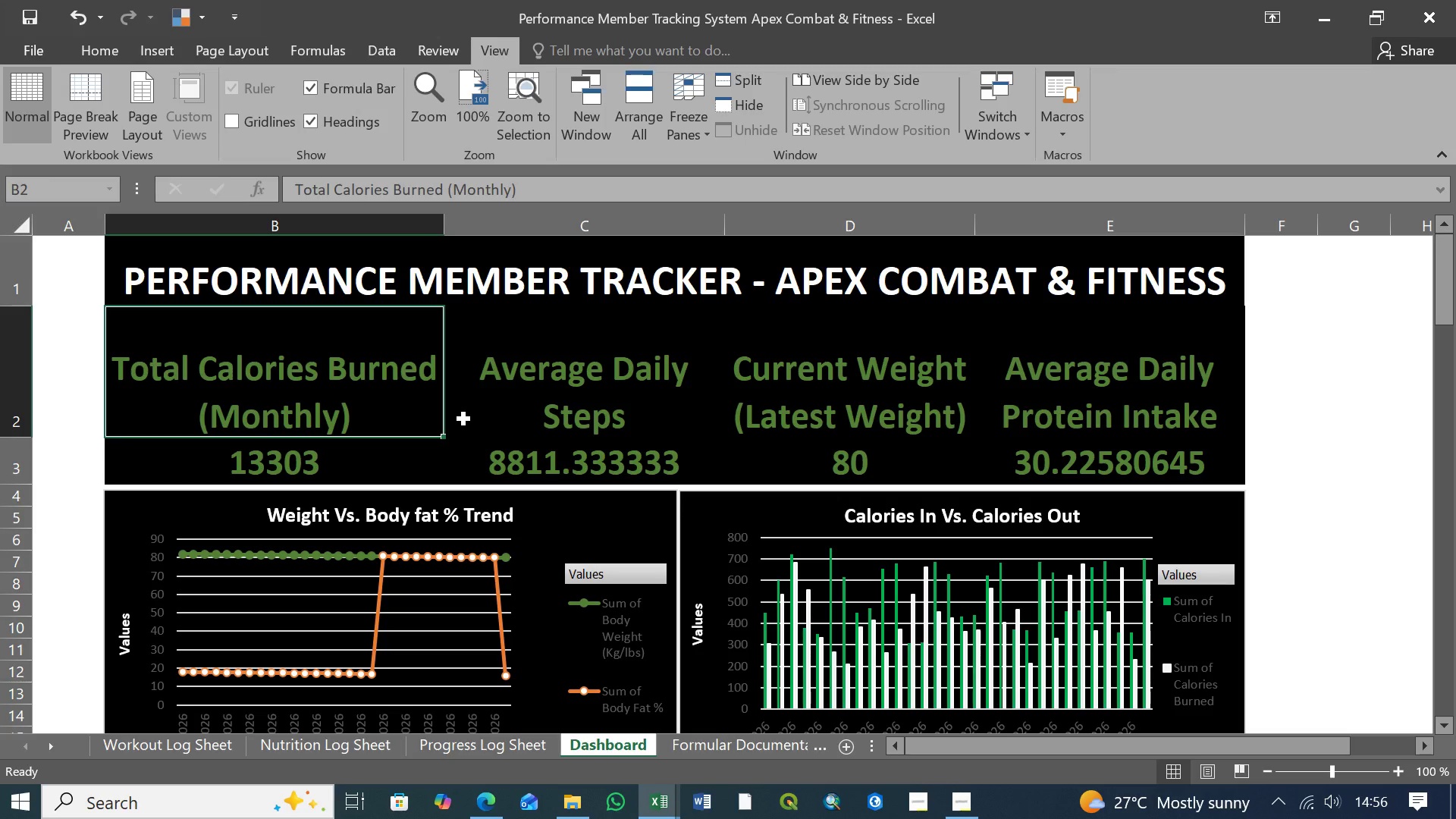 
wait(5.86)
 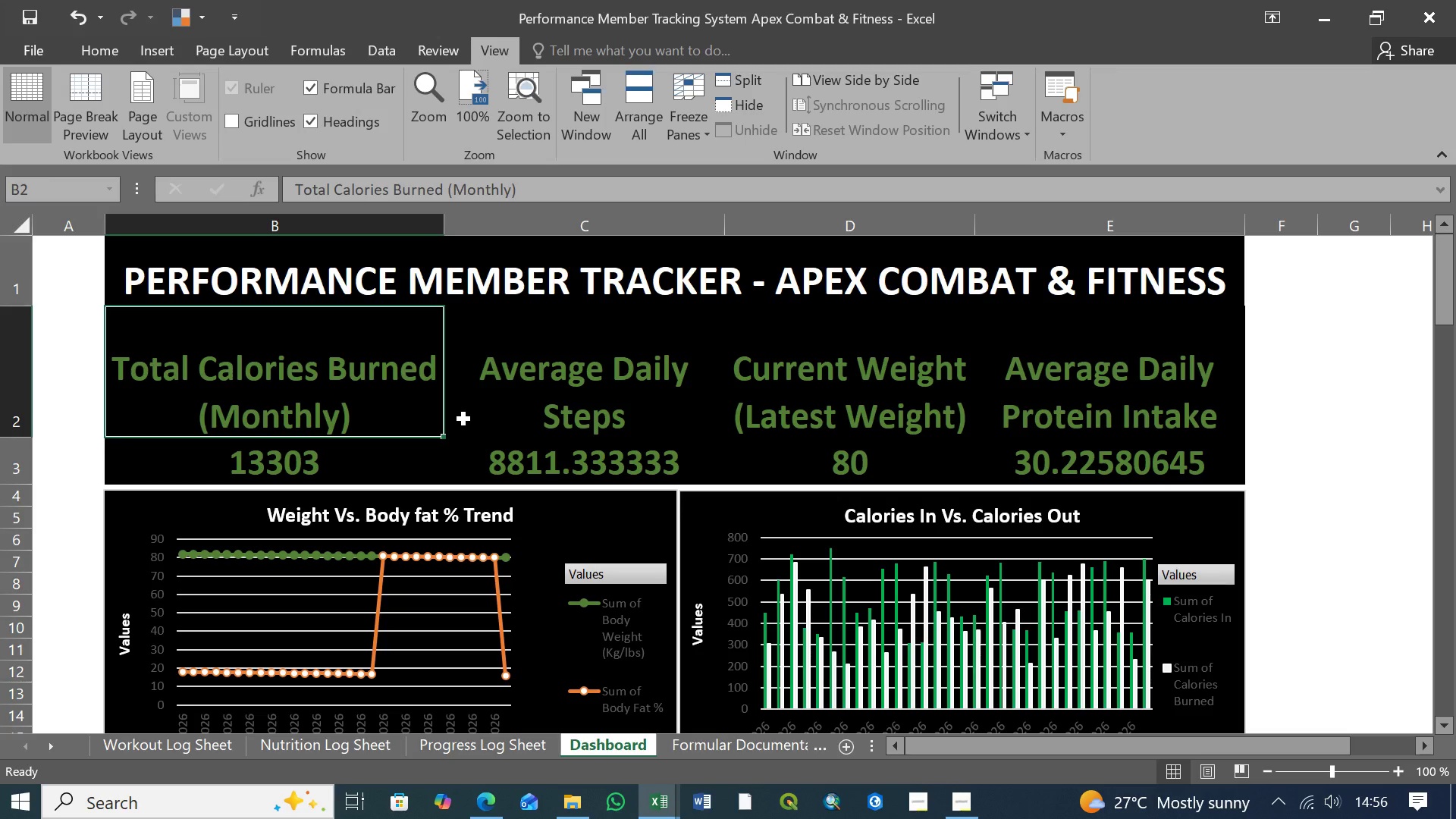 
scroll: coordinate [482, 442], scroll_direction: down, amount: 4.0
 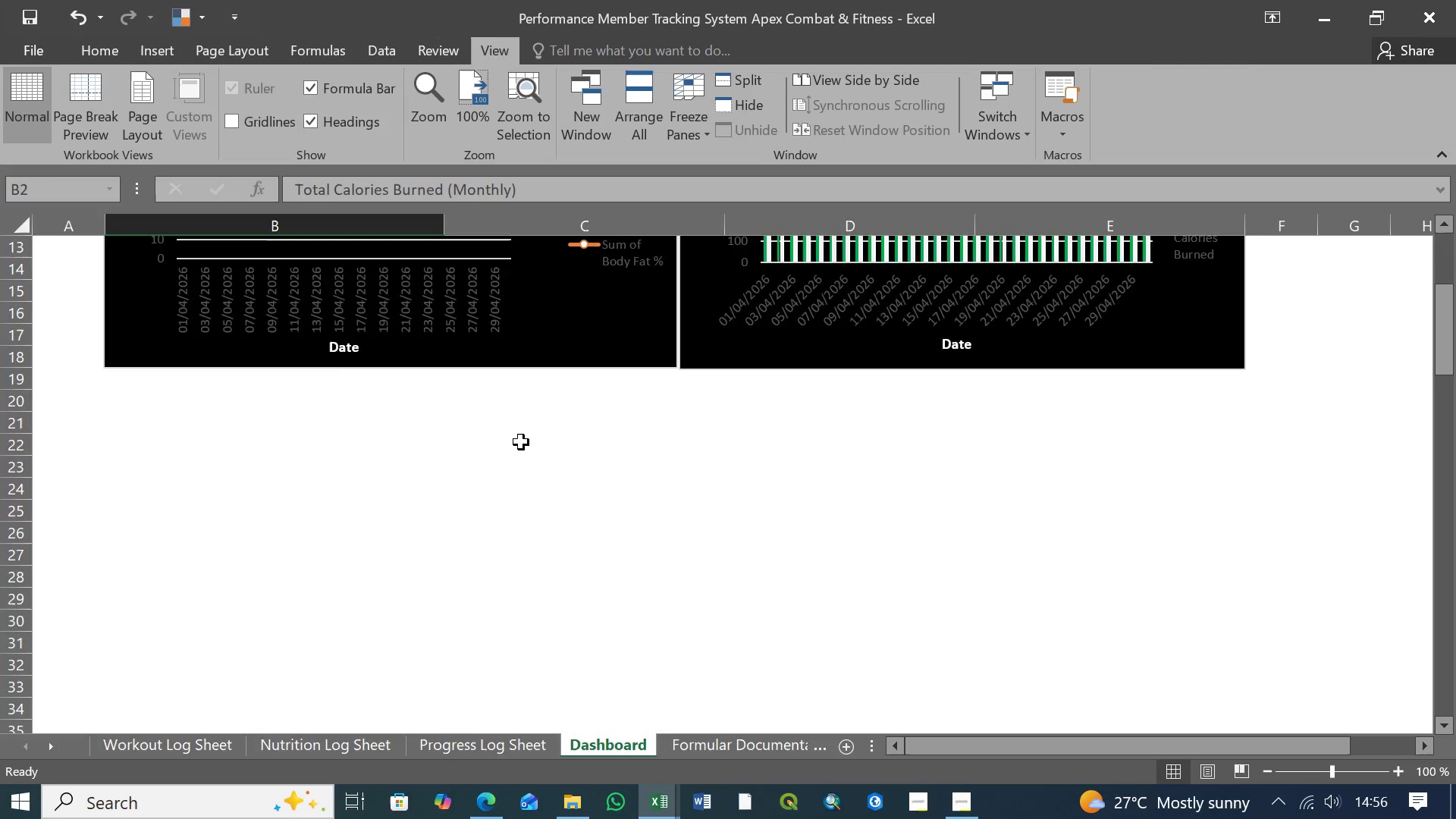 
scroll: coordinate [495, 441], scroll_direction: up, amount: 17.0
 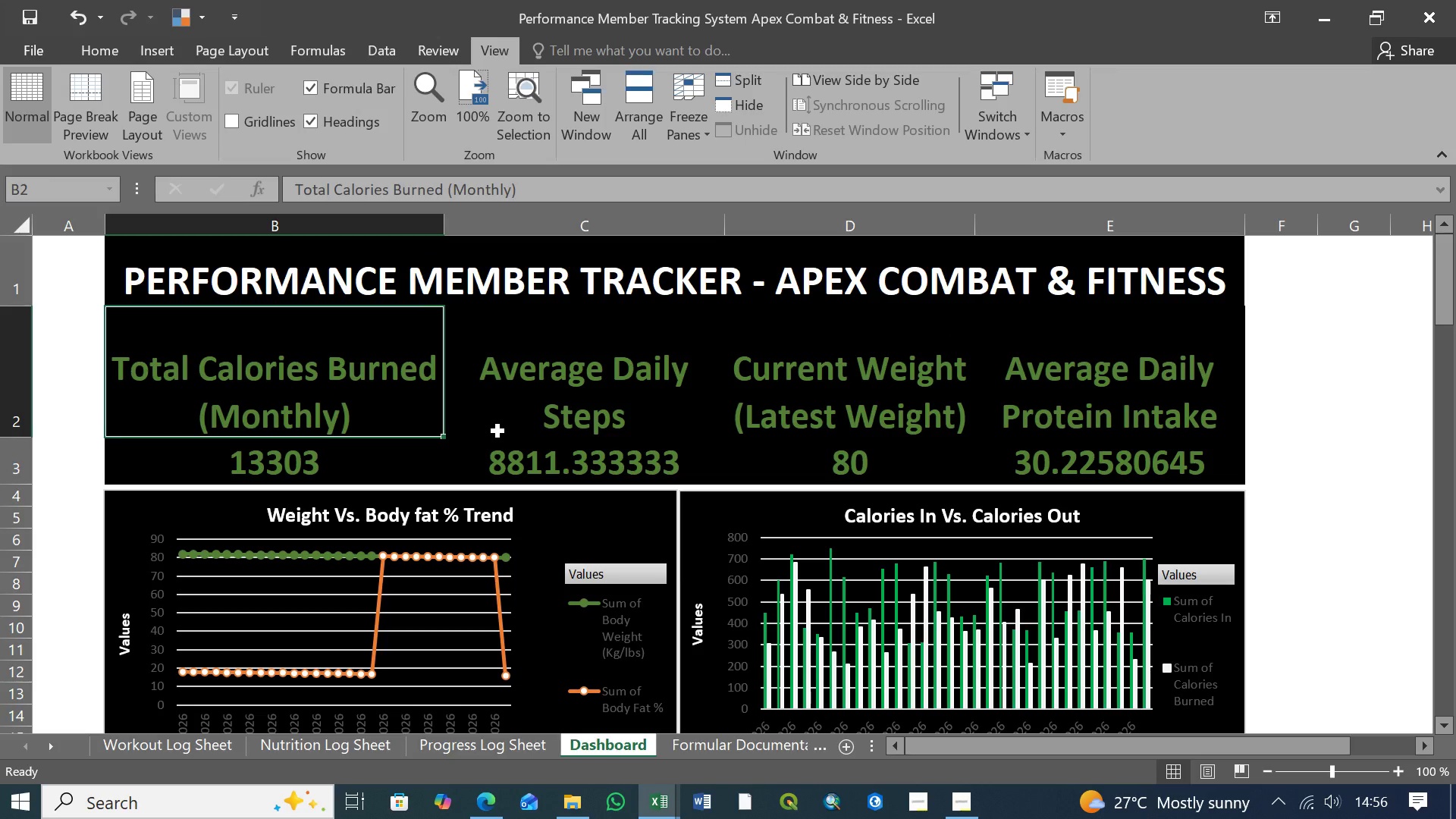 
scroll: coordinate [498, 445], scroll_direction: down, amount: 3.0
 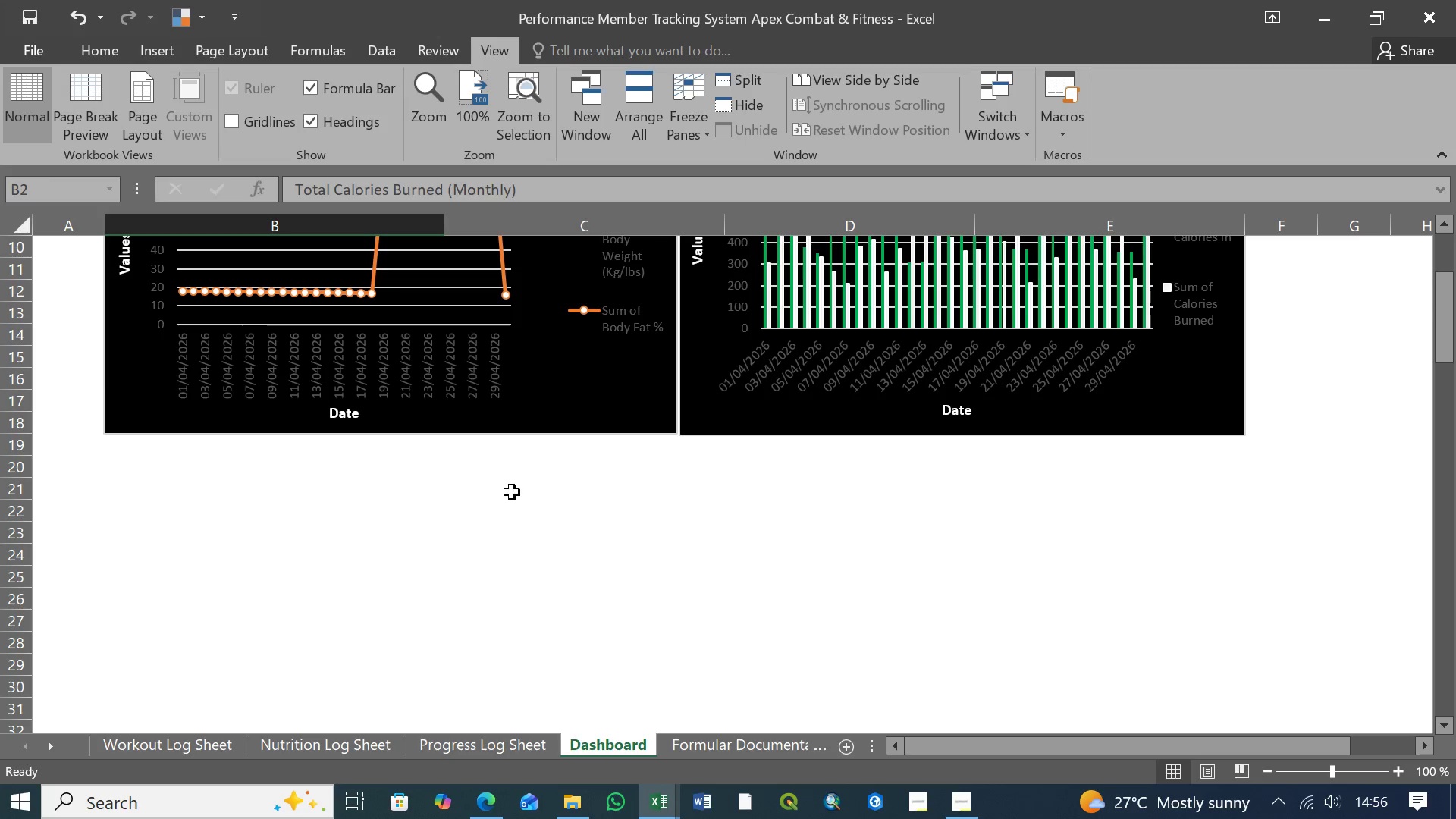 
scroll: coordinate [513, 497], scroll_direction: up, amount: 14.0
 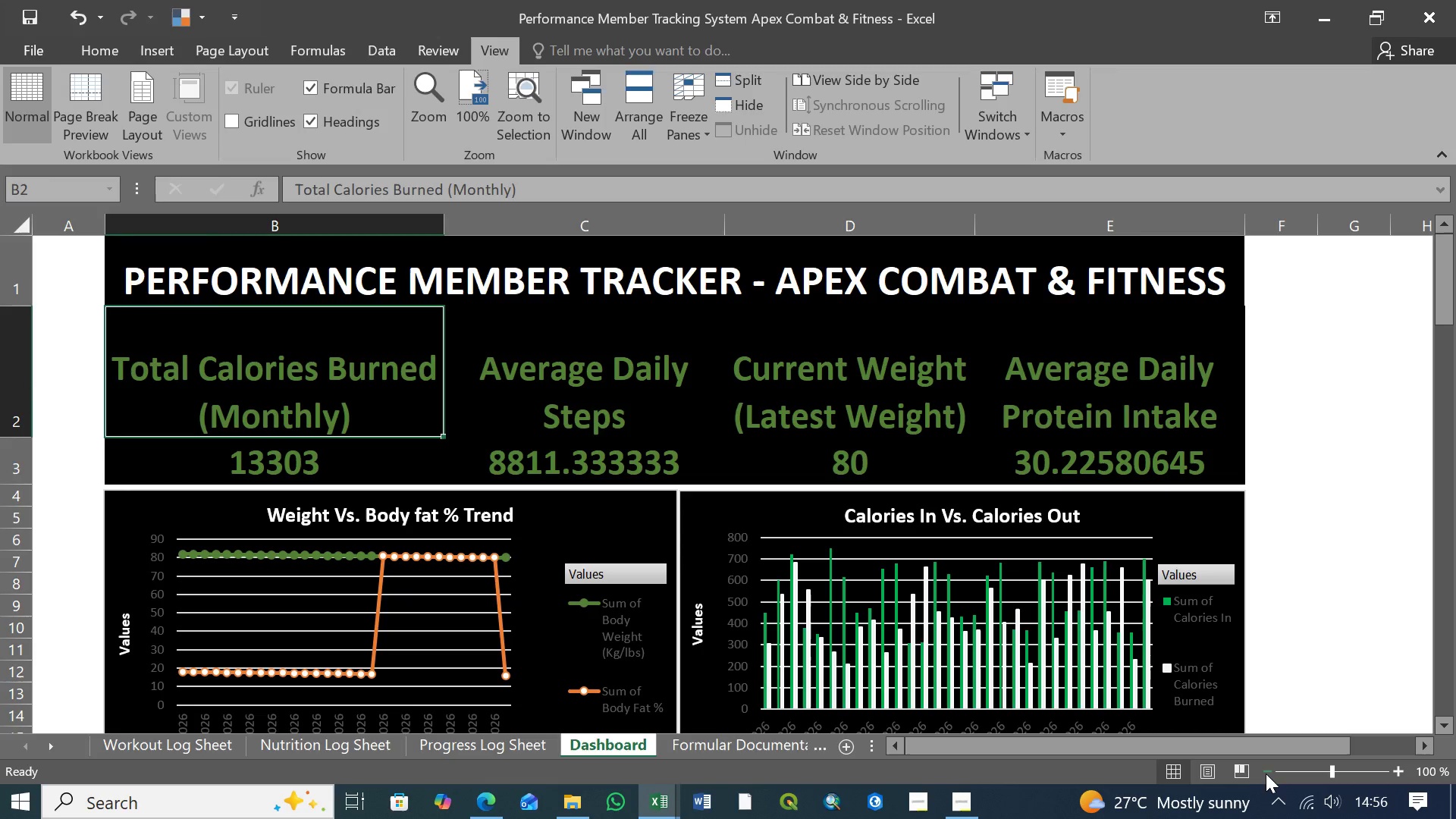 
left_click([1266, 774])
 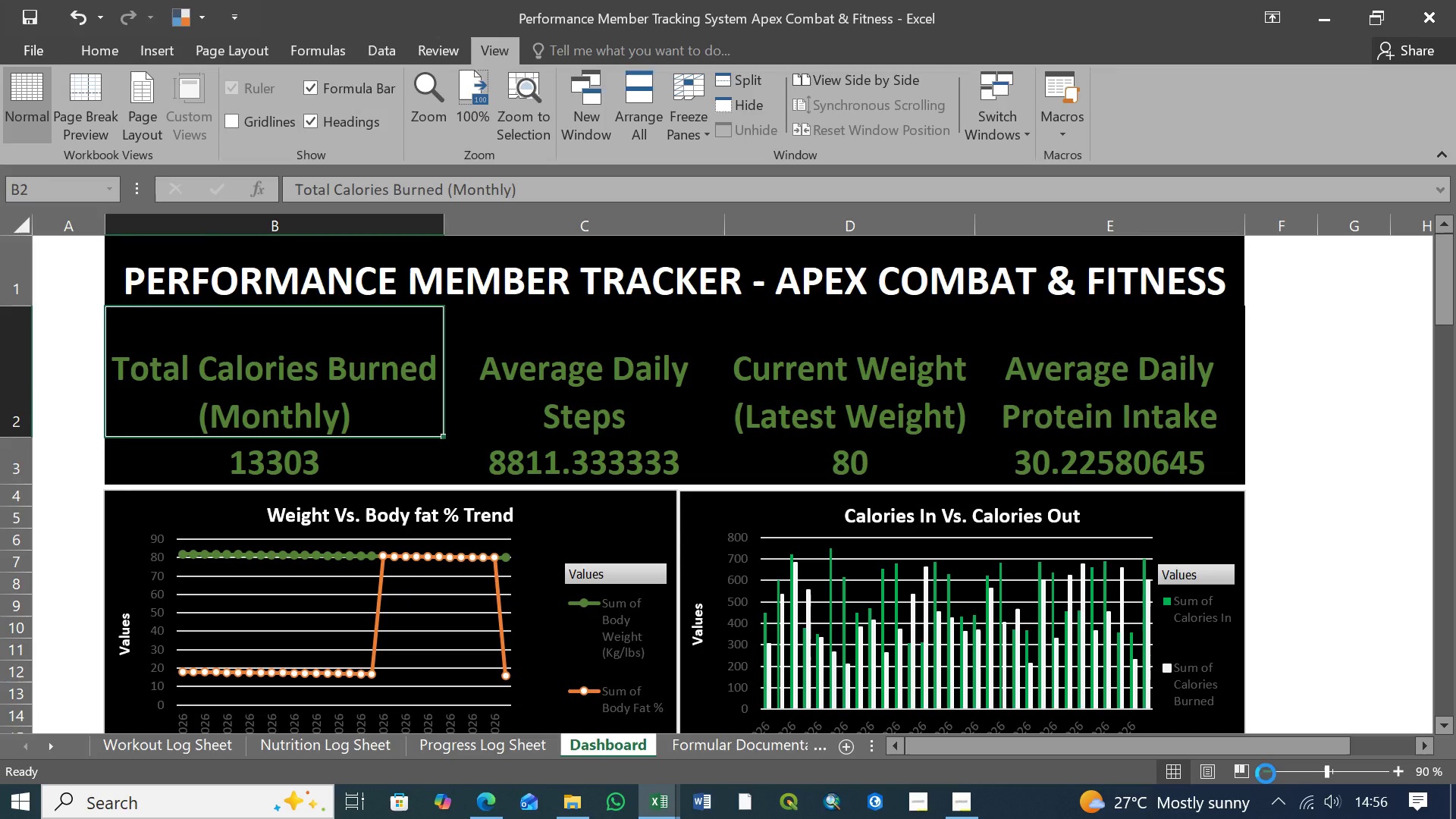 
left_click([1266, 774])
 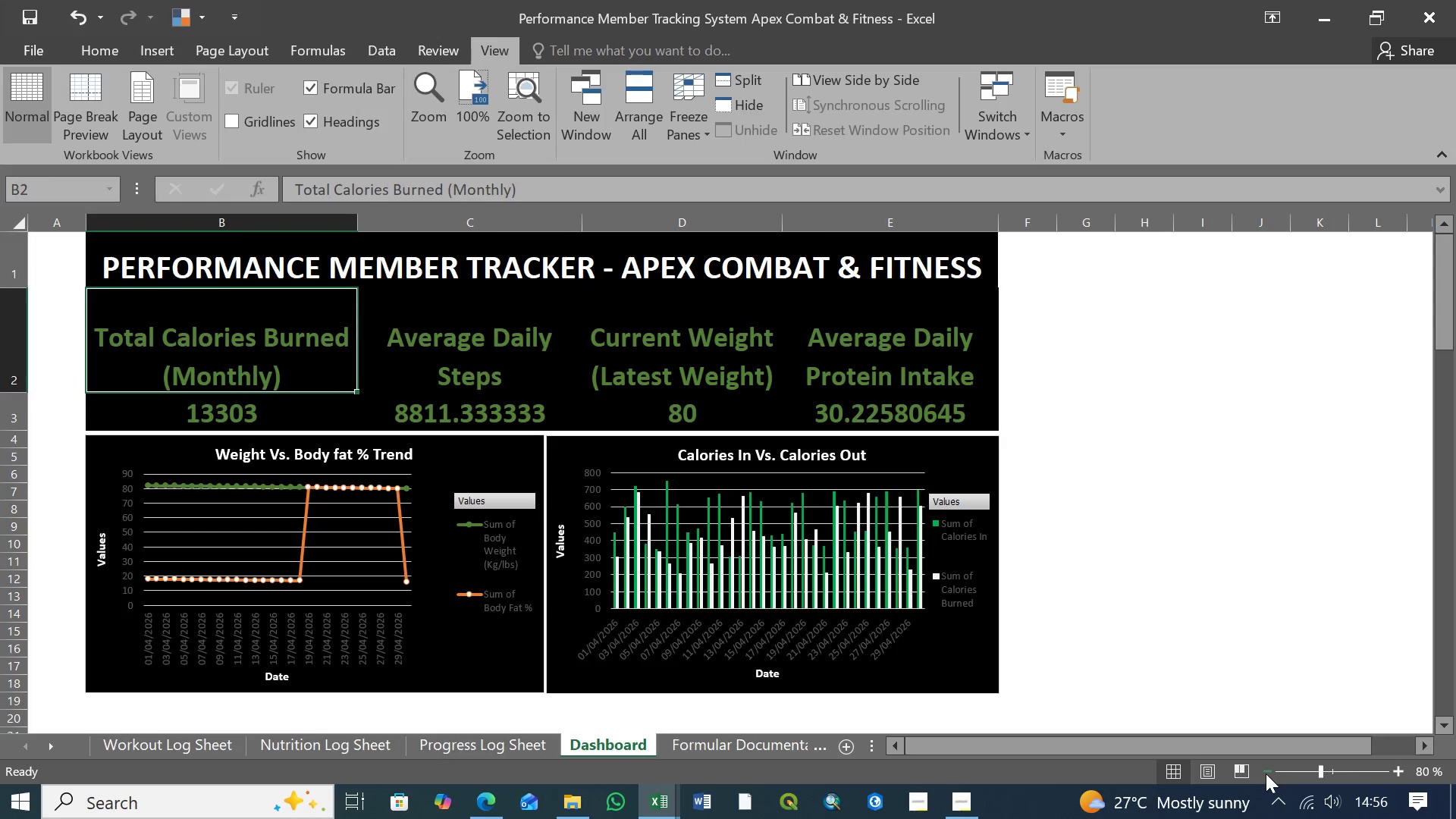 
left_click([1266, 774])
 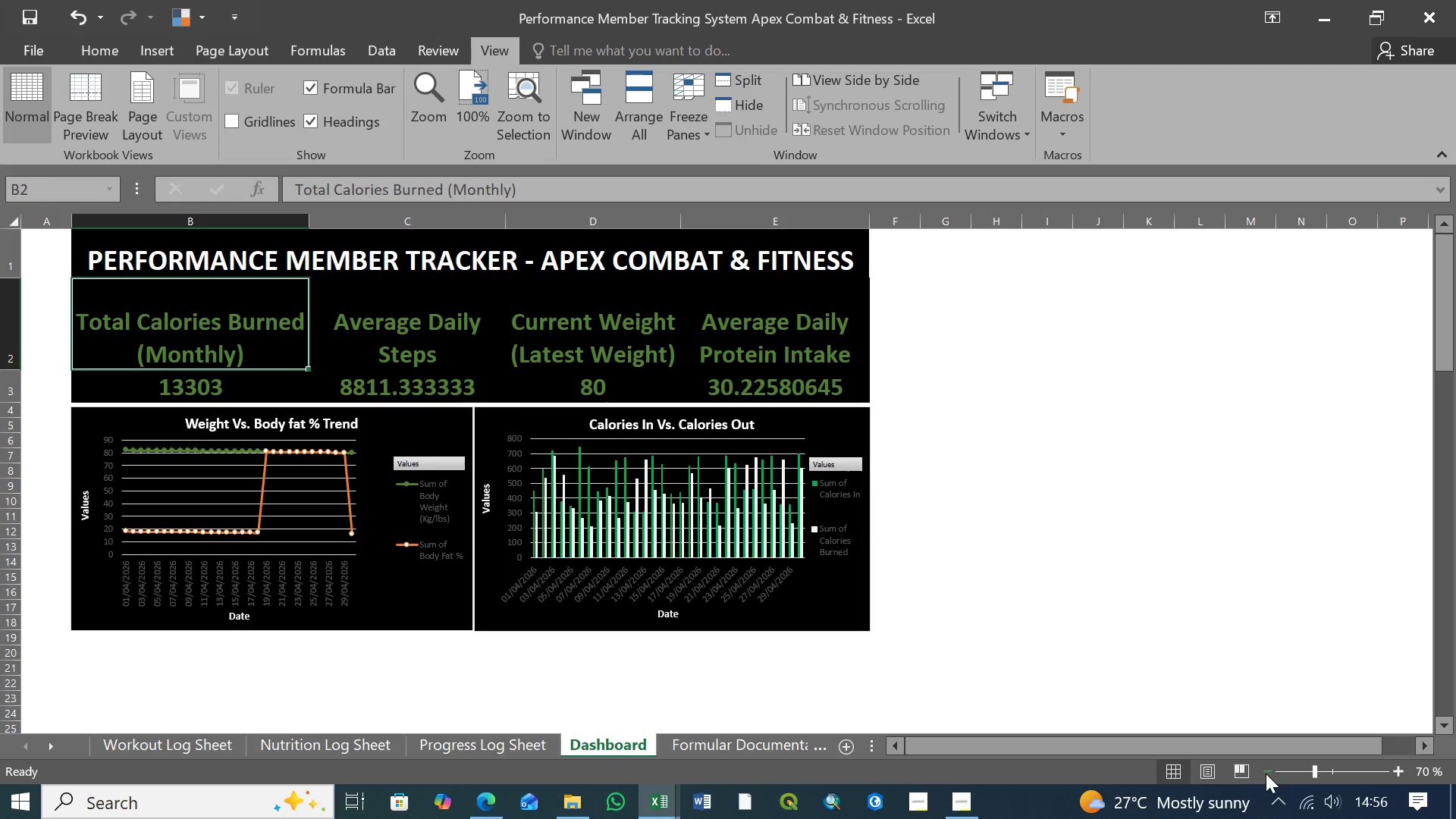 
left_click([1266, 774])
 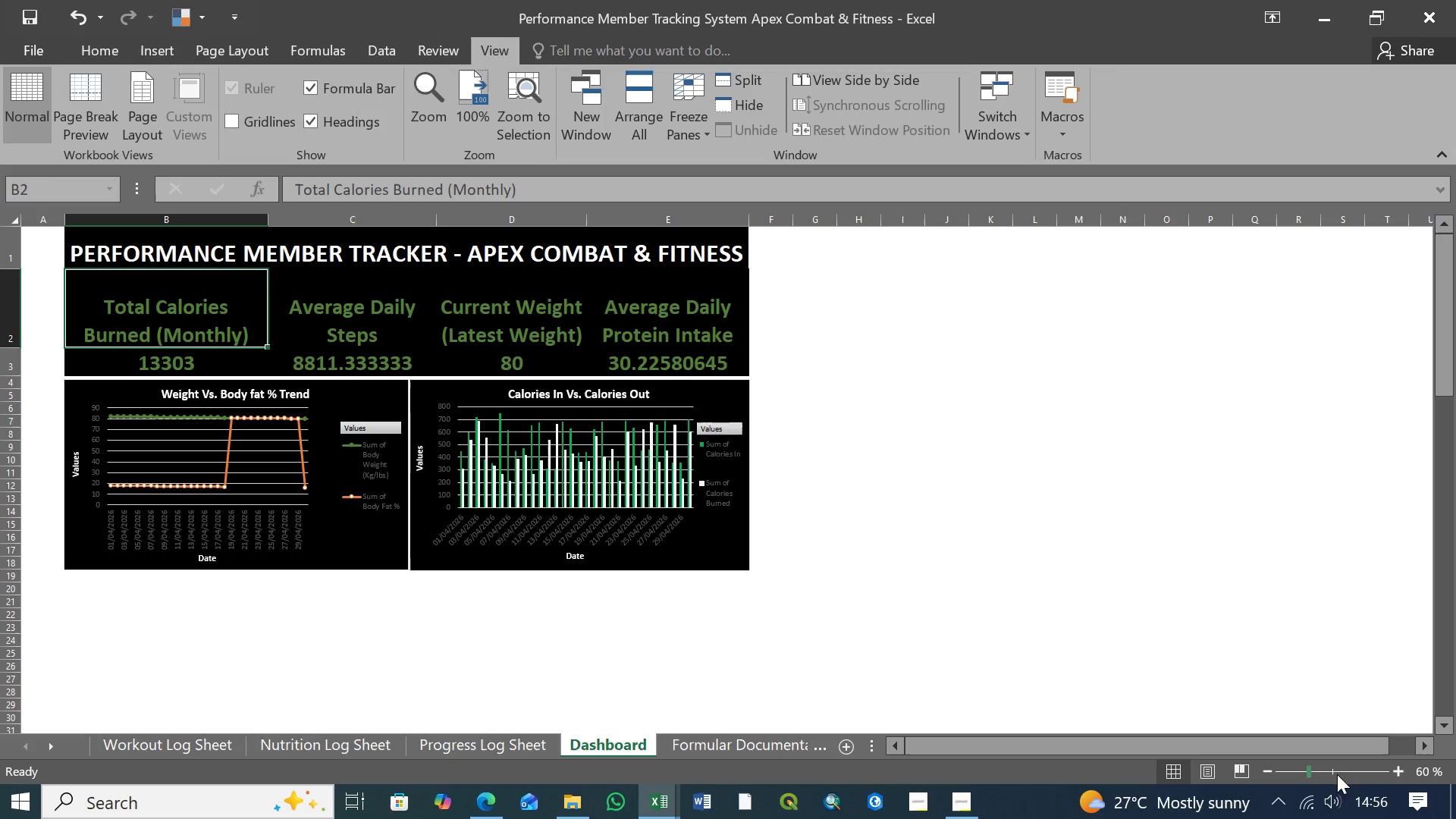 
left_click([1396, 773])
 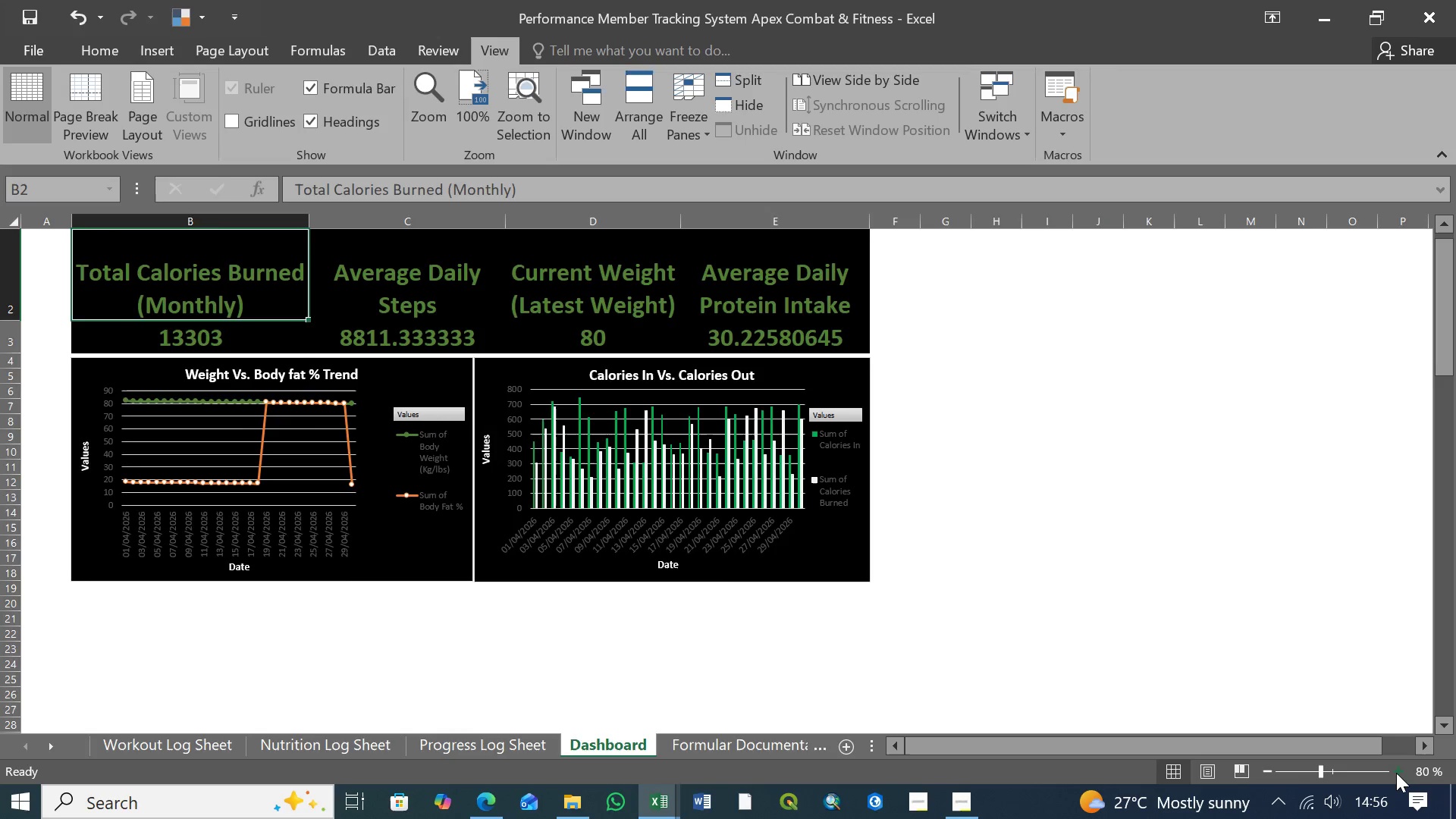 
left_click([1396, 773])
 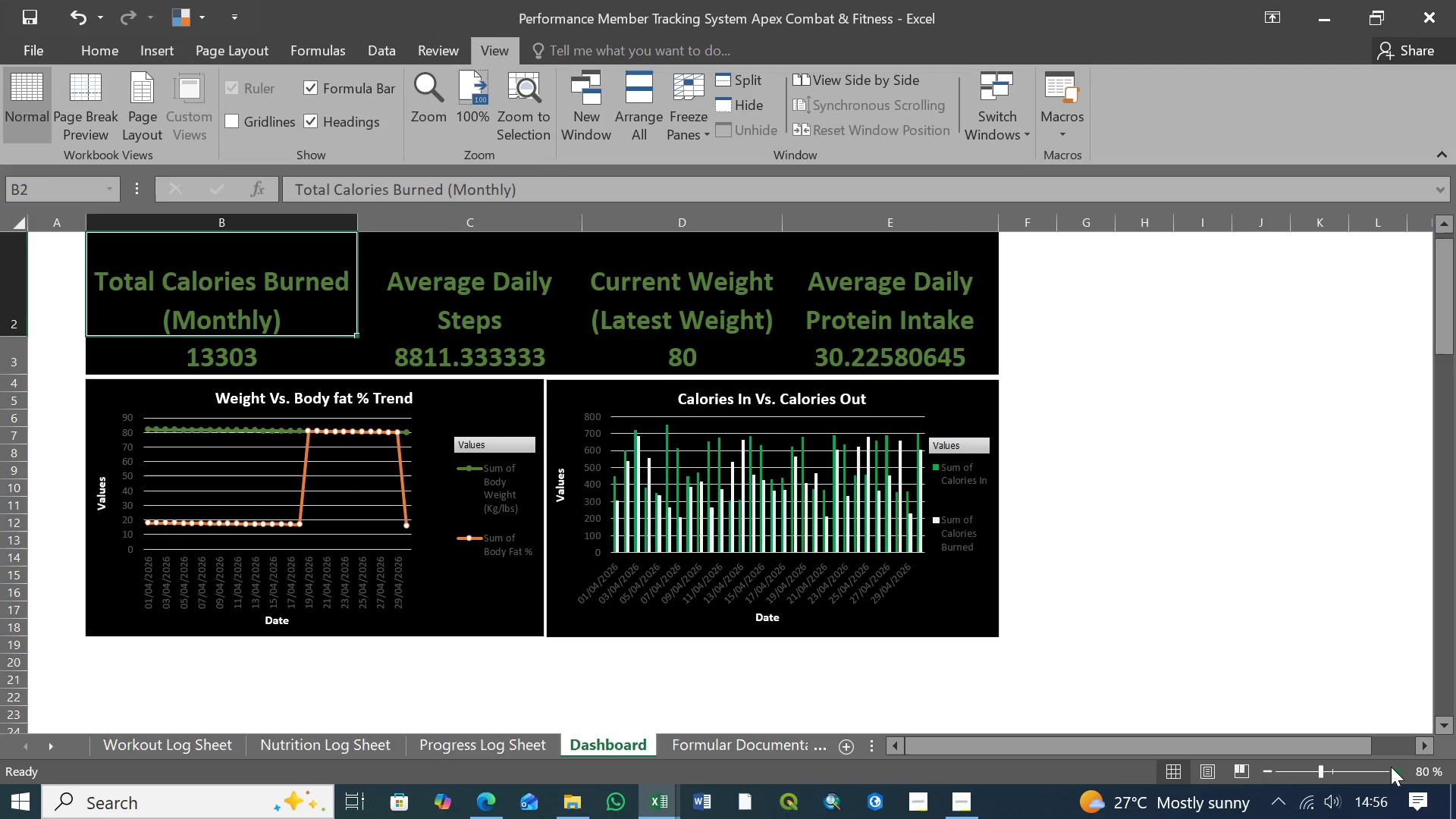 
scroll: coordinate [1283, 647], scroll_direction: up, amount: 8.0
 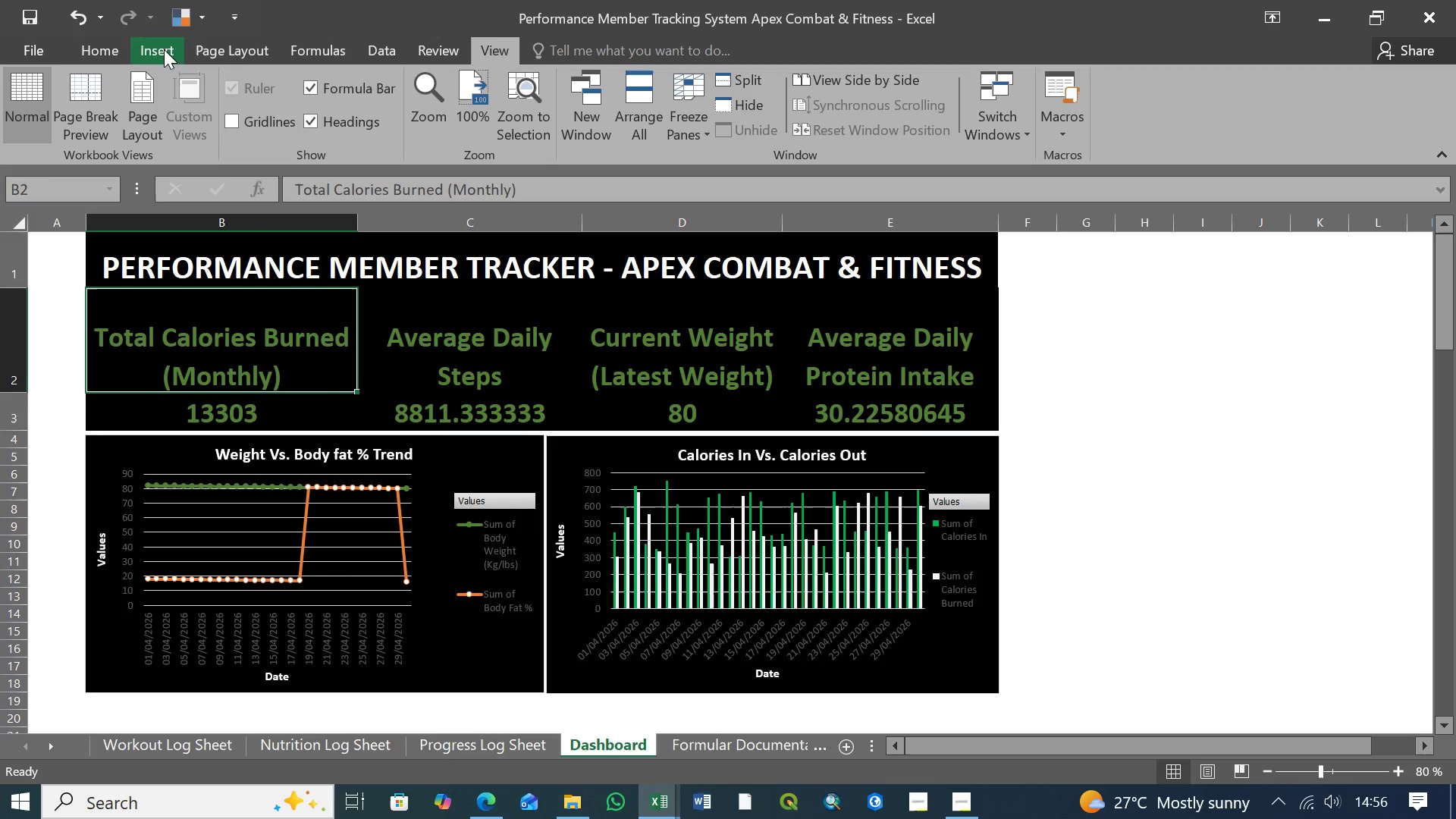 
left_click([242, 51])
 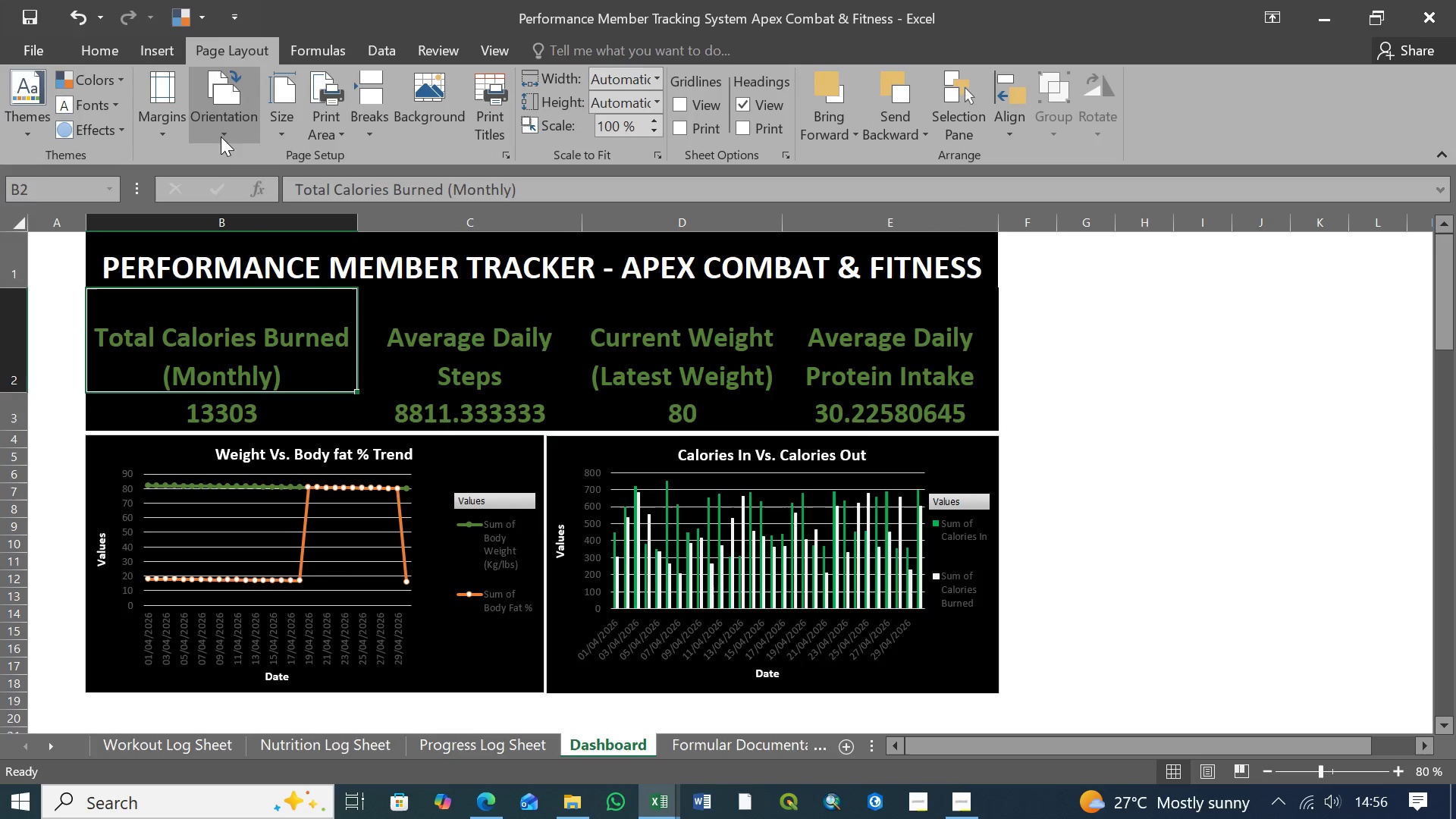 
left_click([221, 138])
 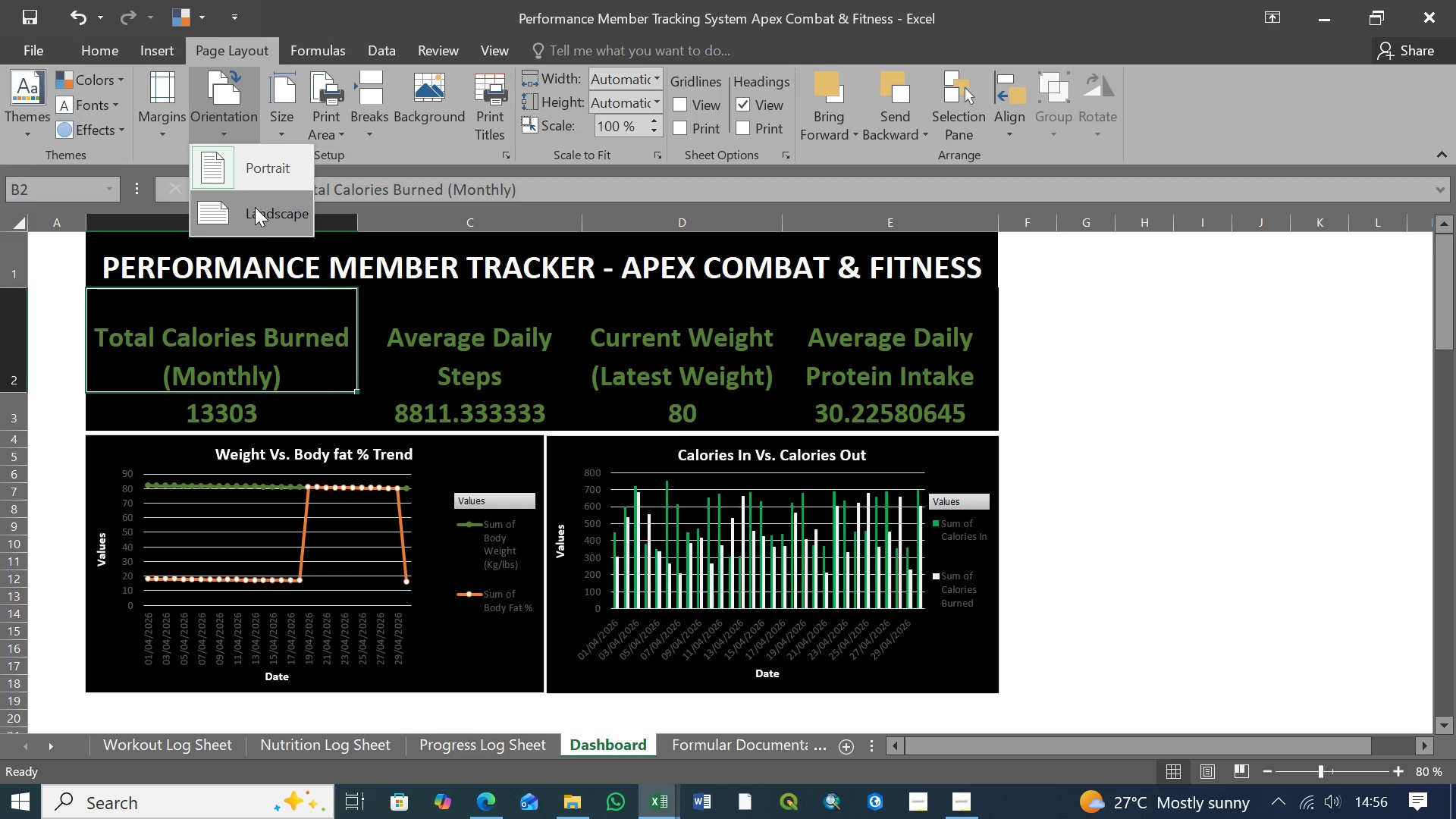 
left_click([256, 221])
 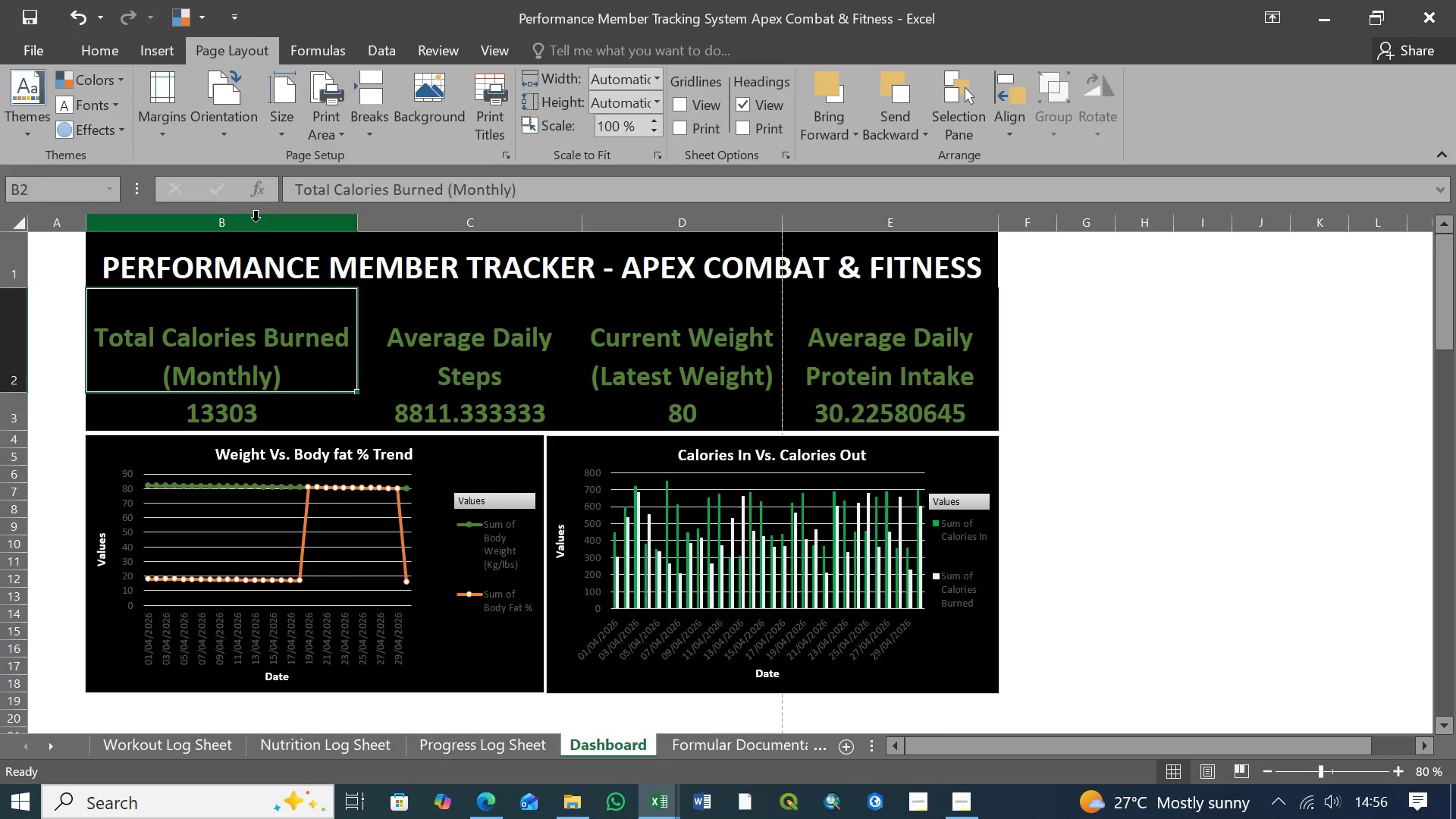 
wait(7.28)
 